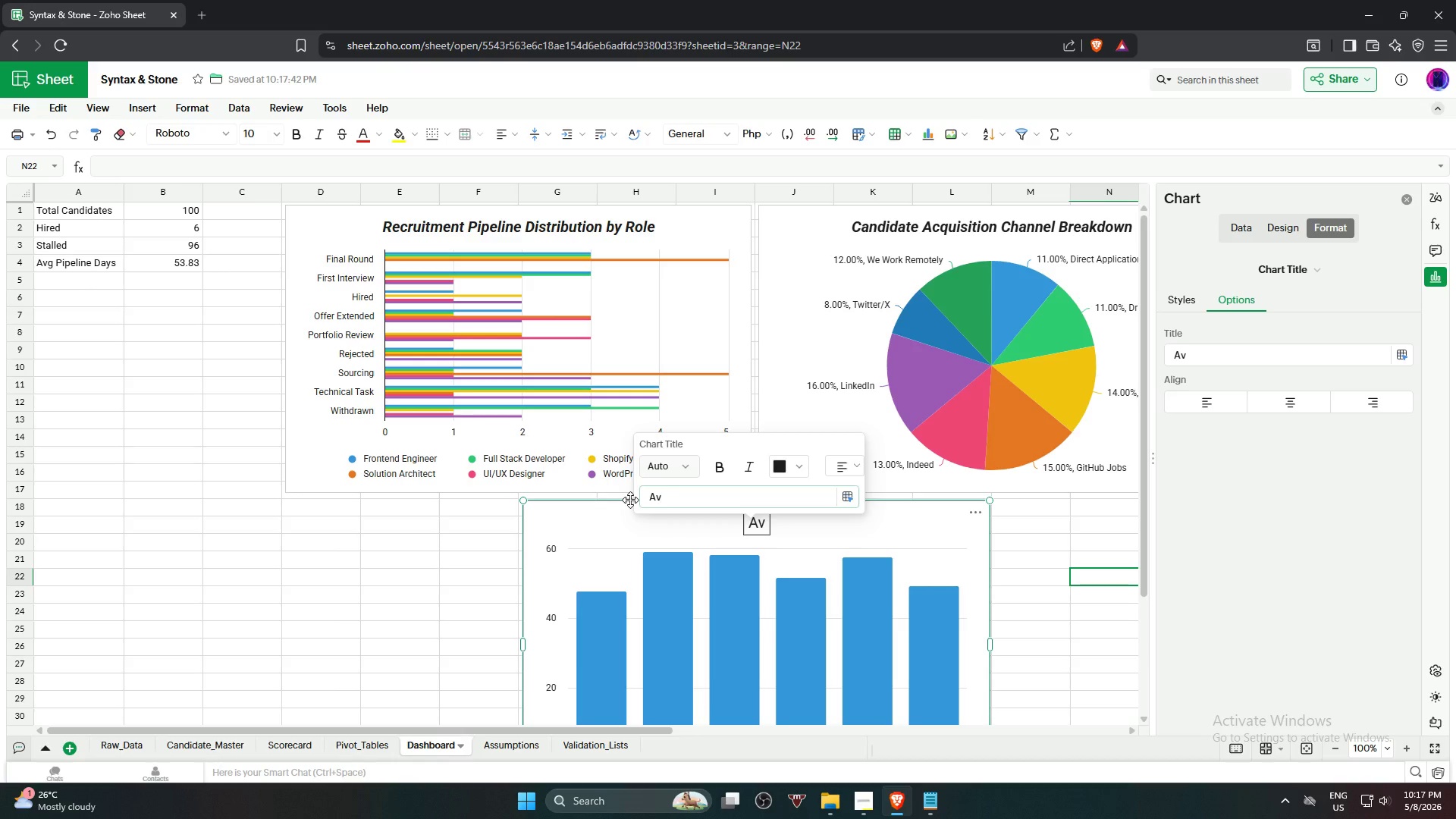 
key(A)
 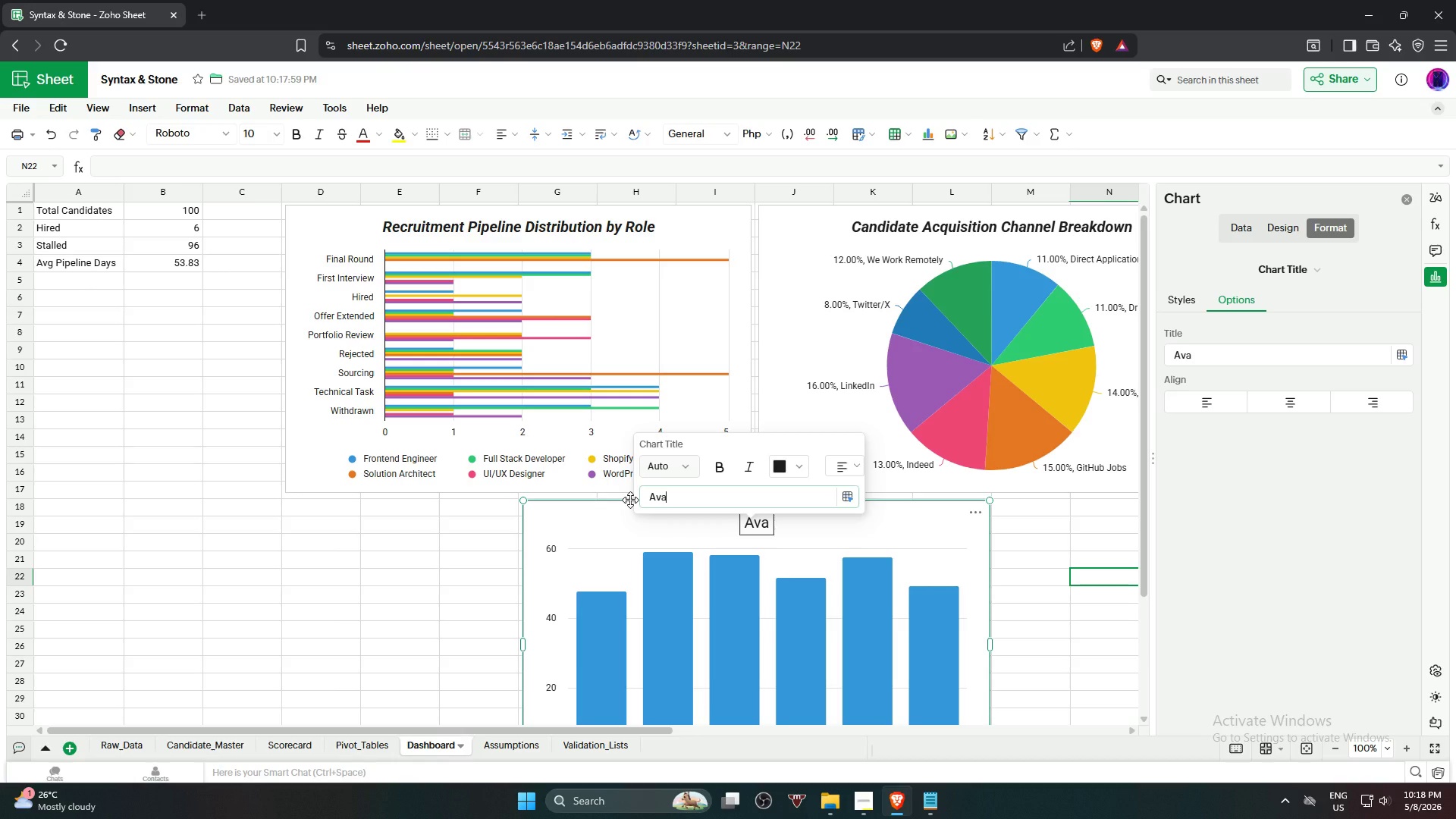 
wait(7.3)
 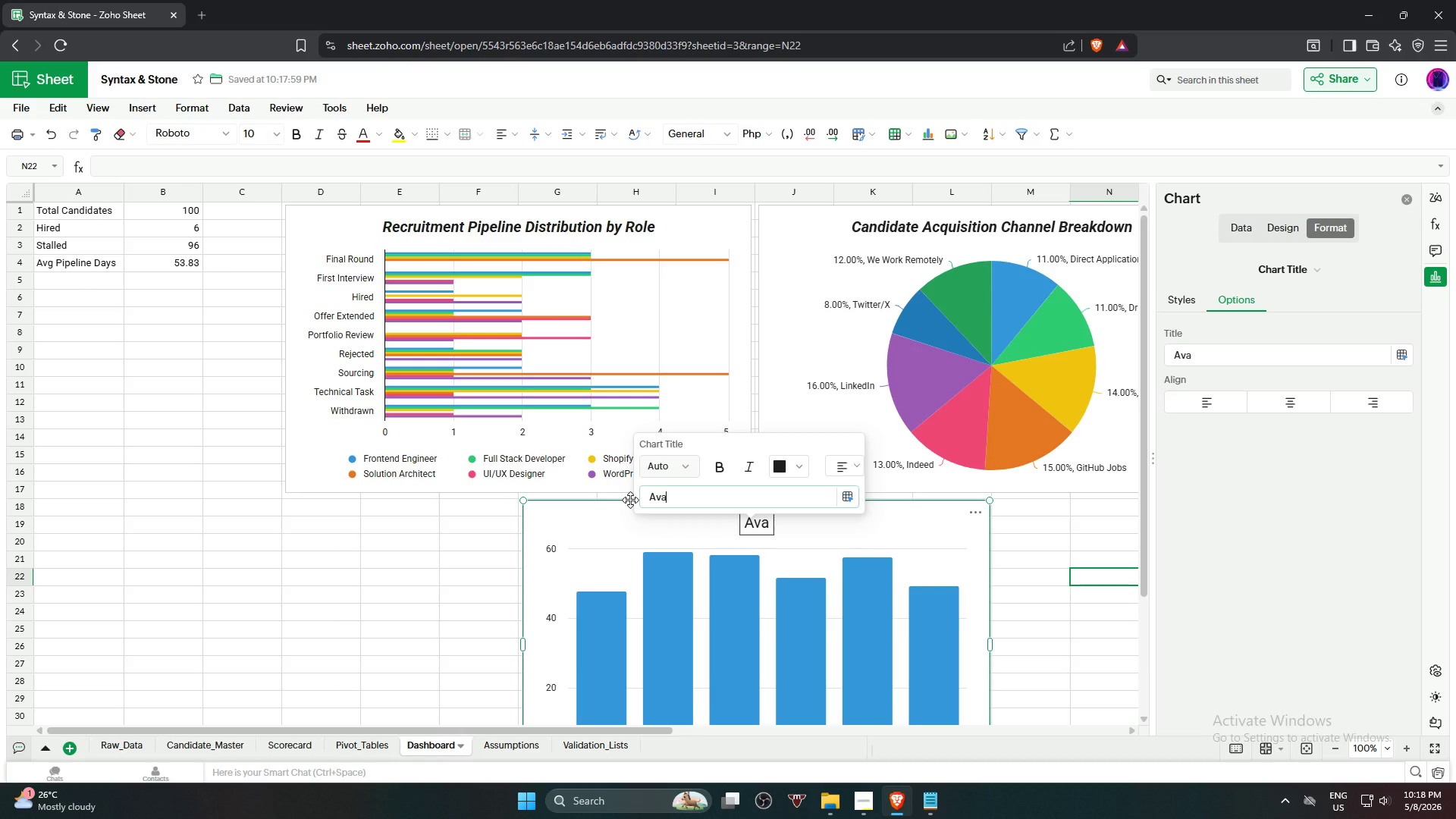 
key(Backspace)
type(erage Time)
 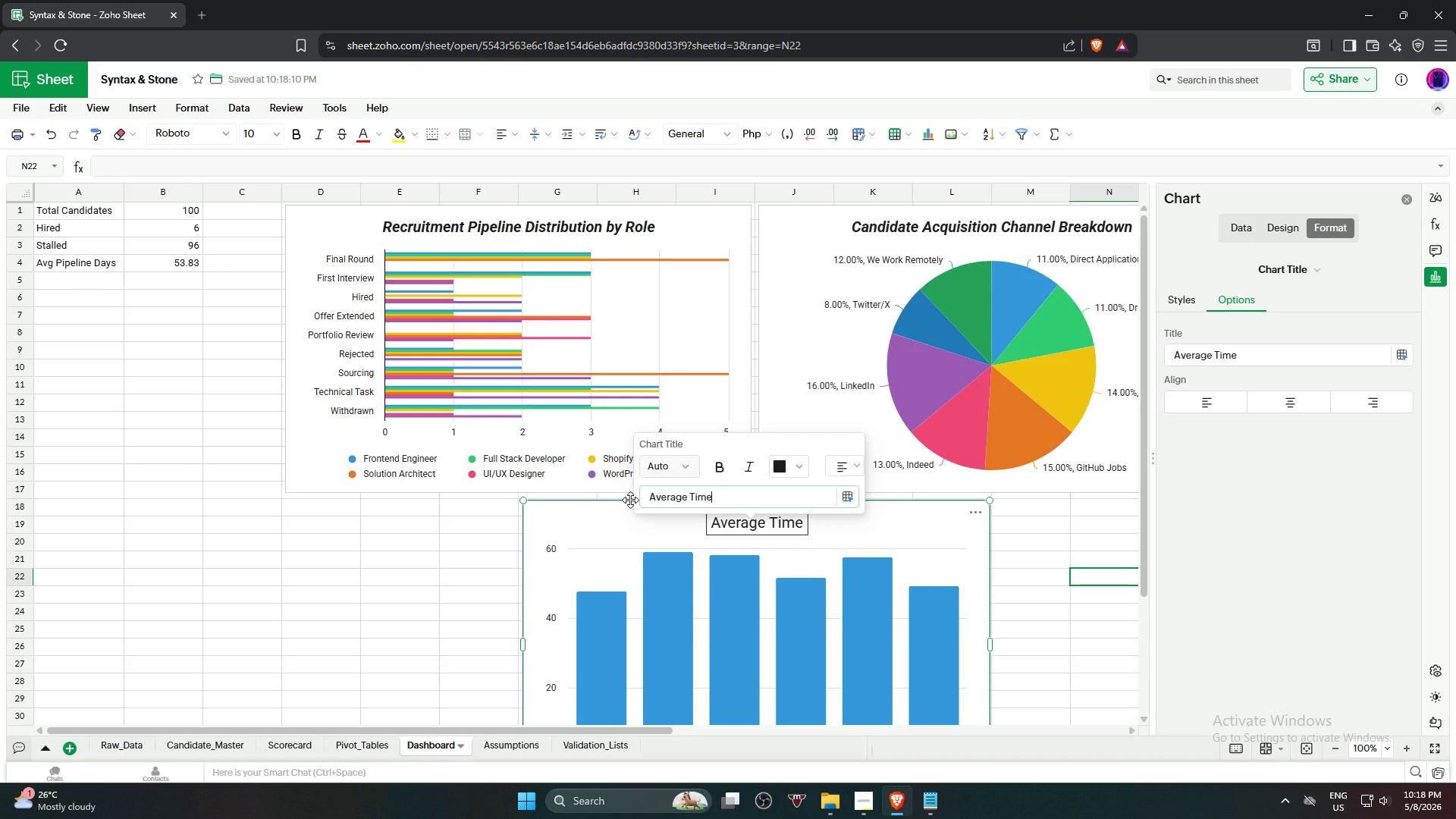 
wait(6.02)
 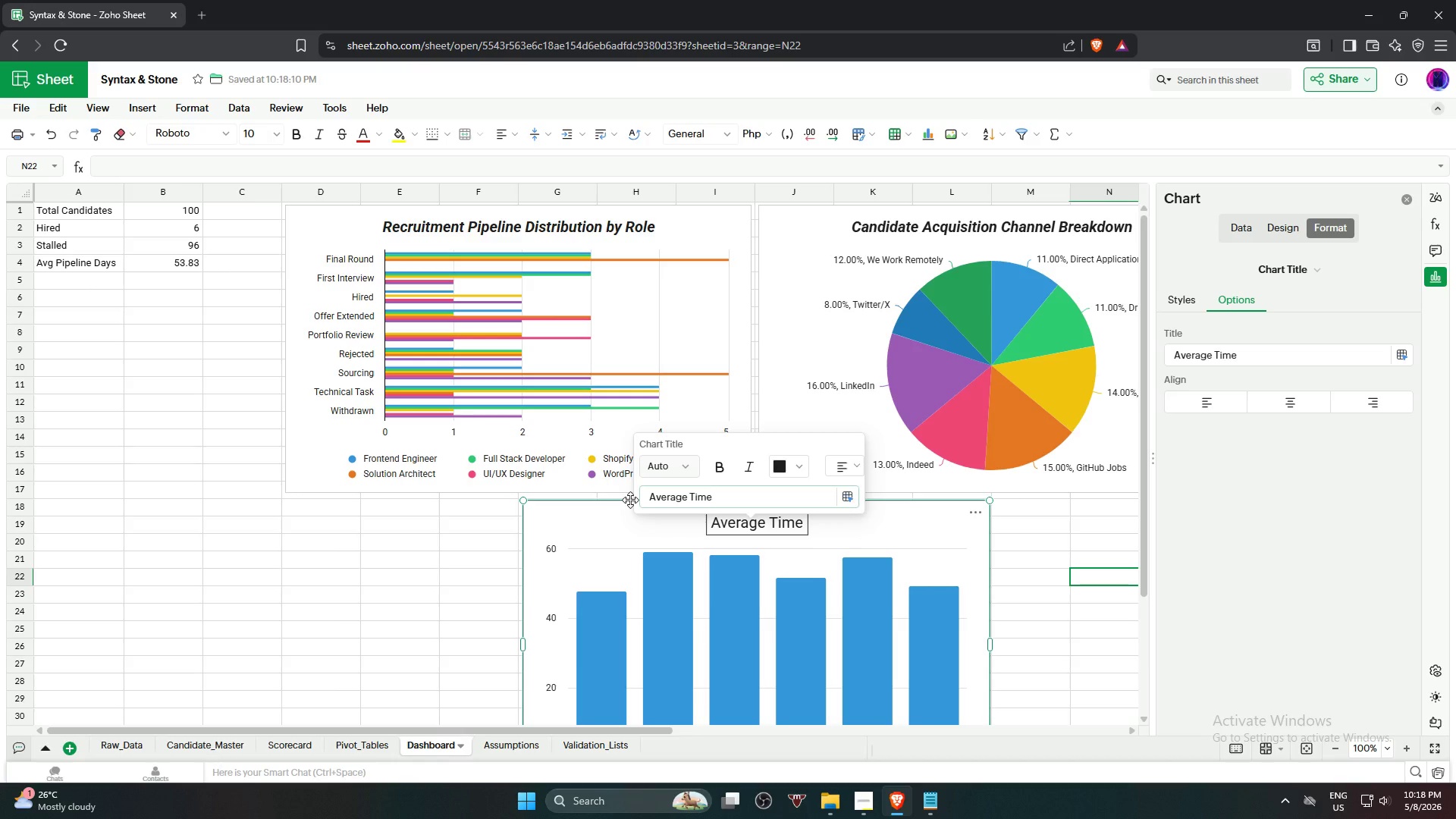 
key(Minus)
 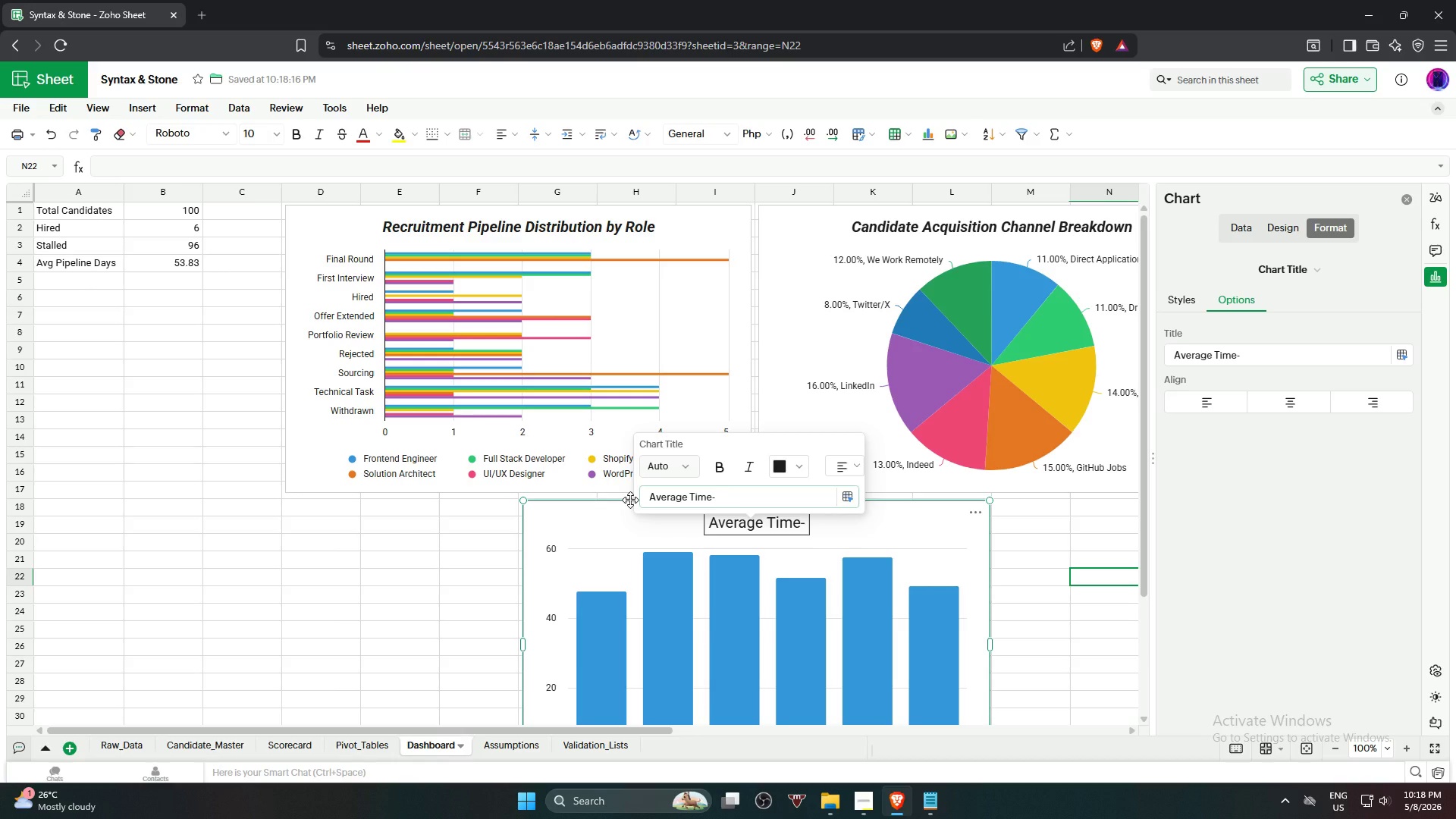 
wait(41.91)
 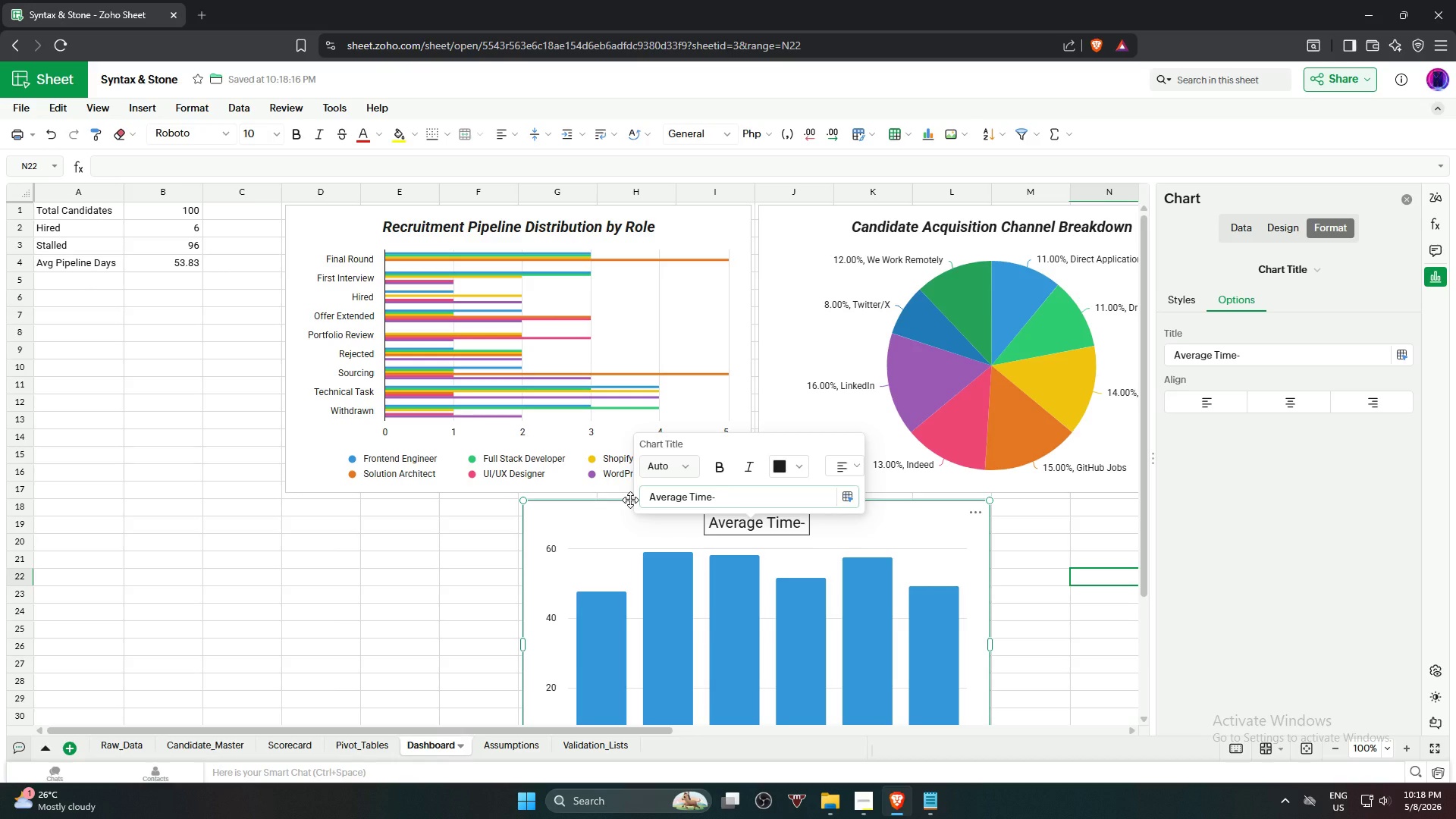 
type(to-)
 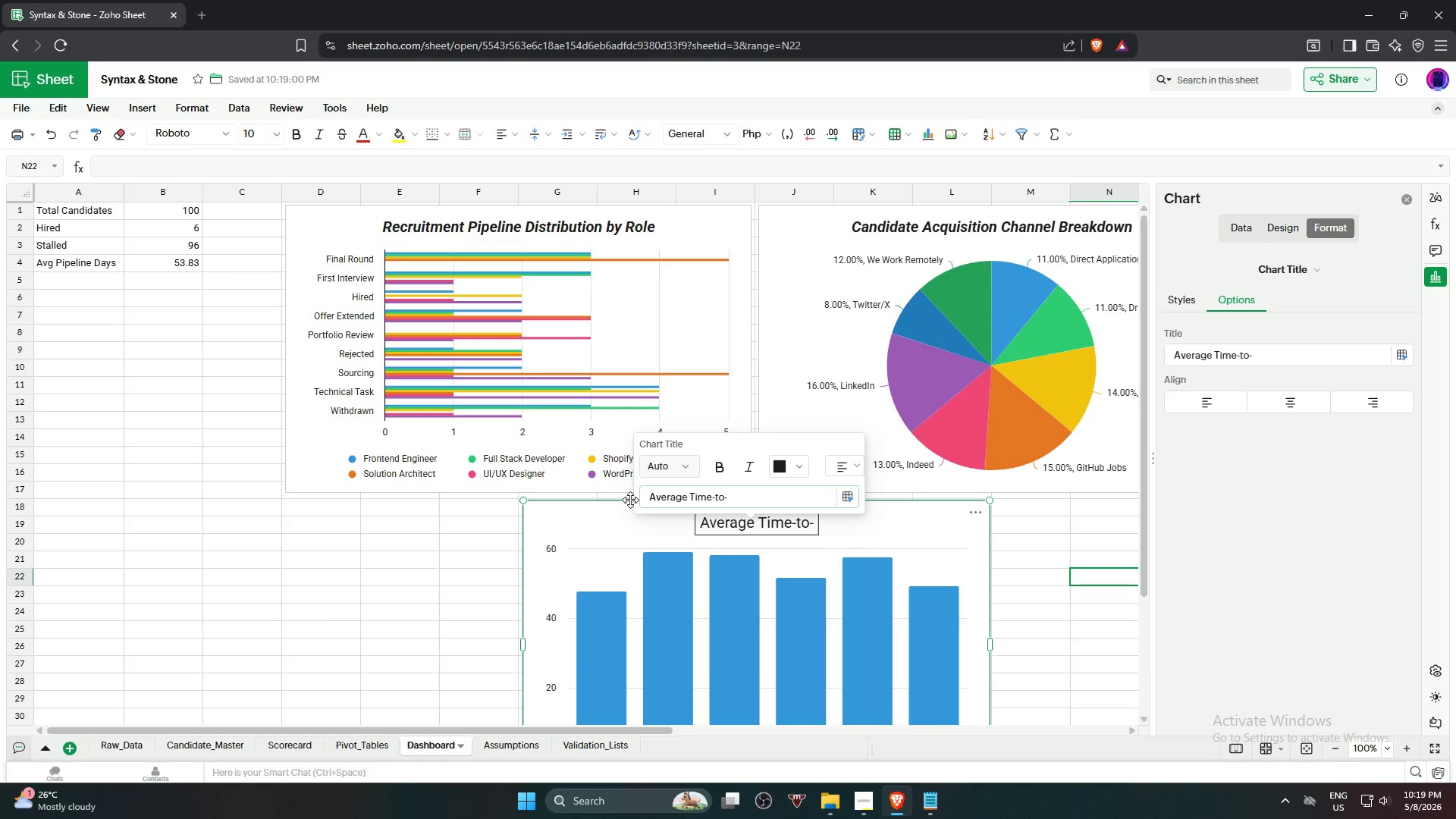 
wait(20.94)
 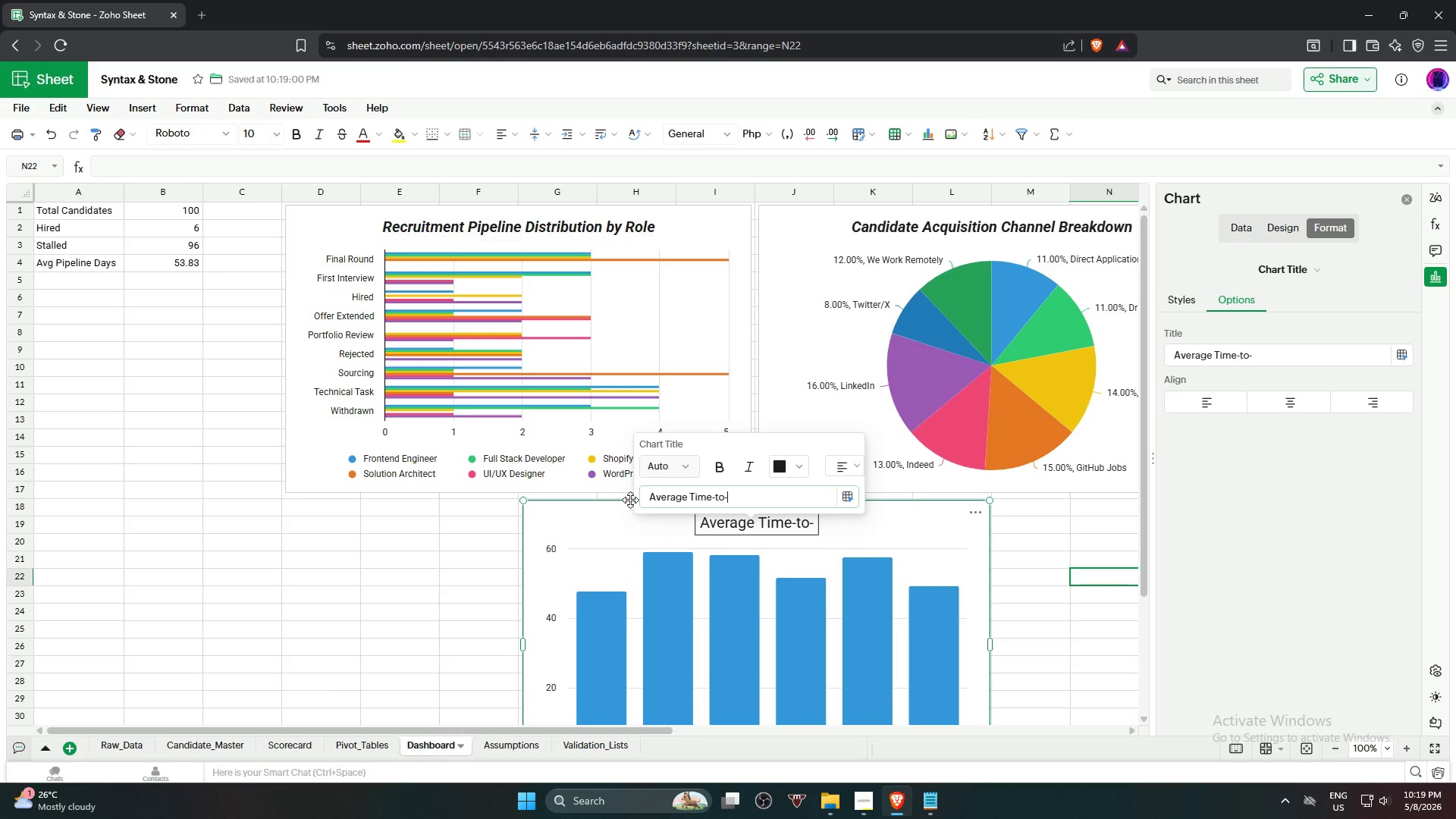 
type(Hire)
 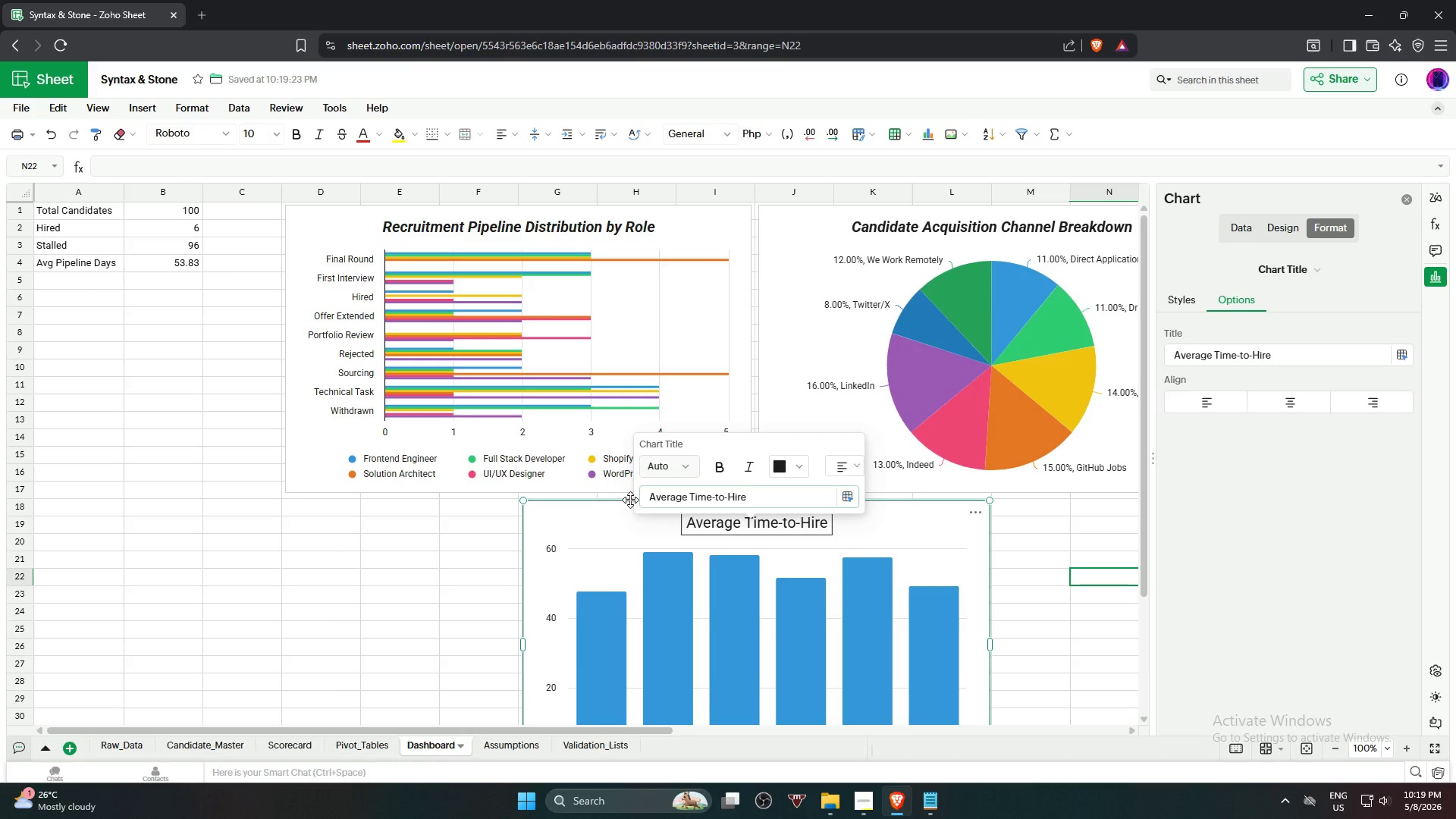 
wait(11.84)
 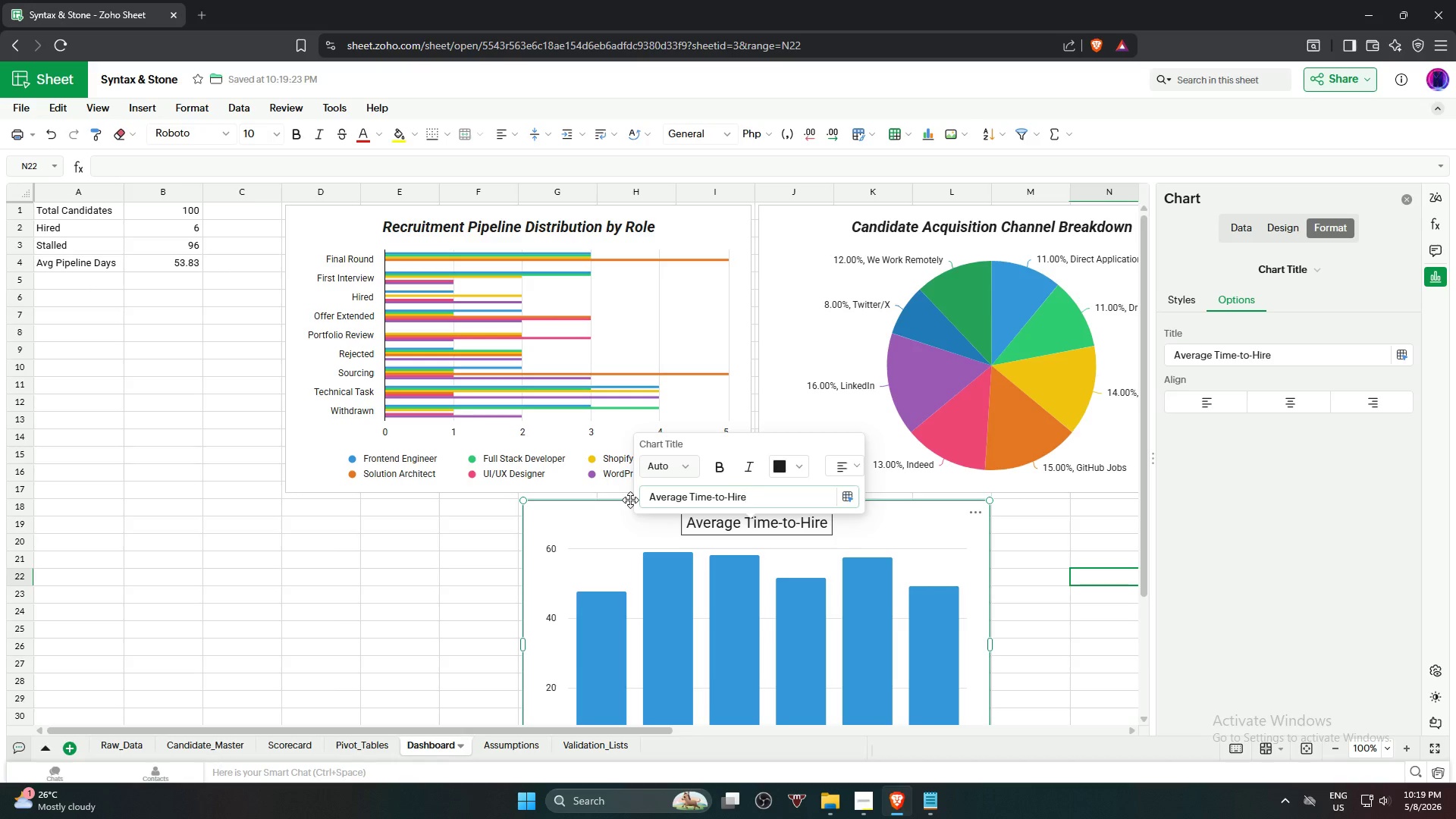 
type( by Role)
 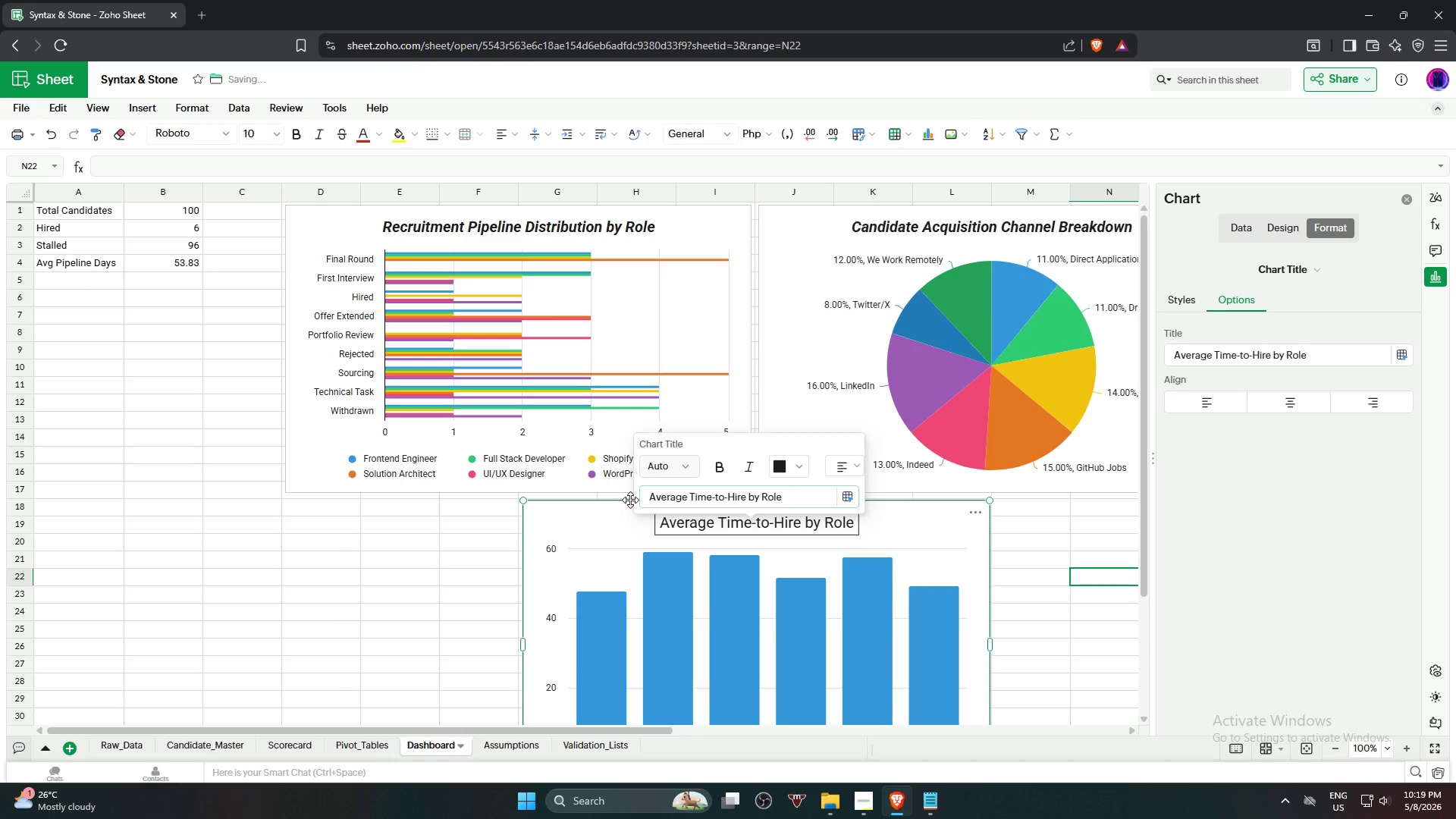 
wait(32.91)
 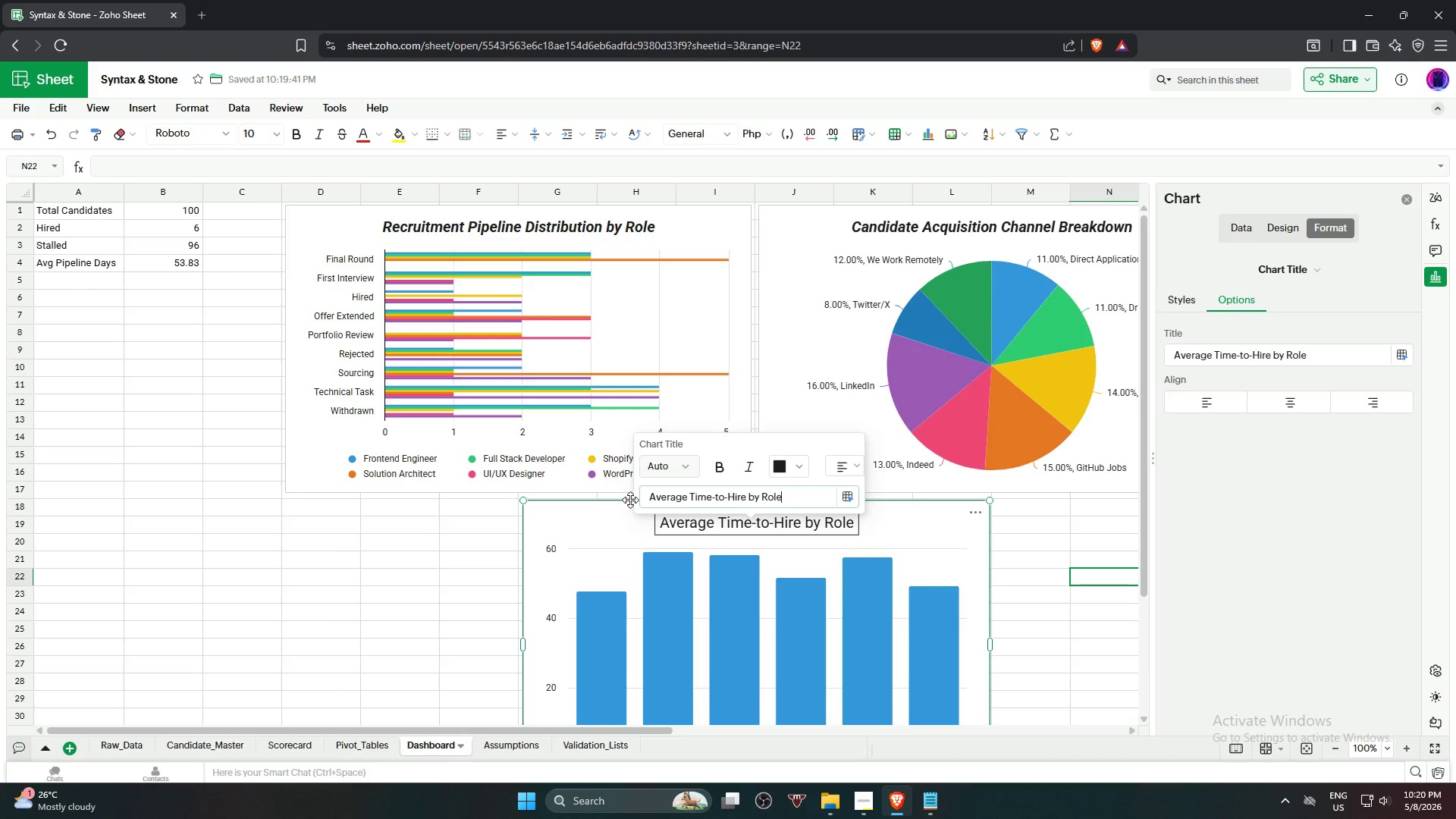 
mouse_move([433, 620])
 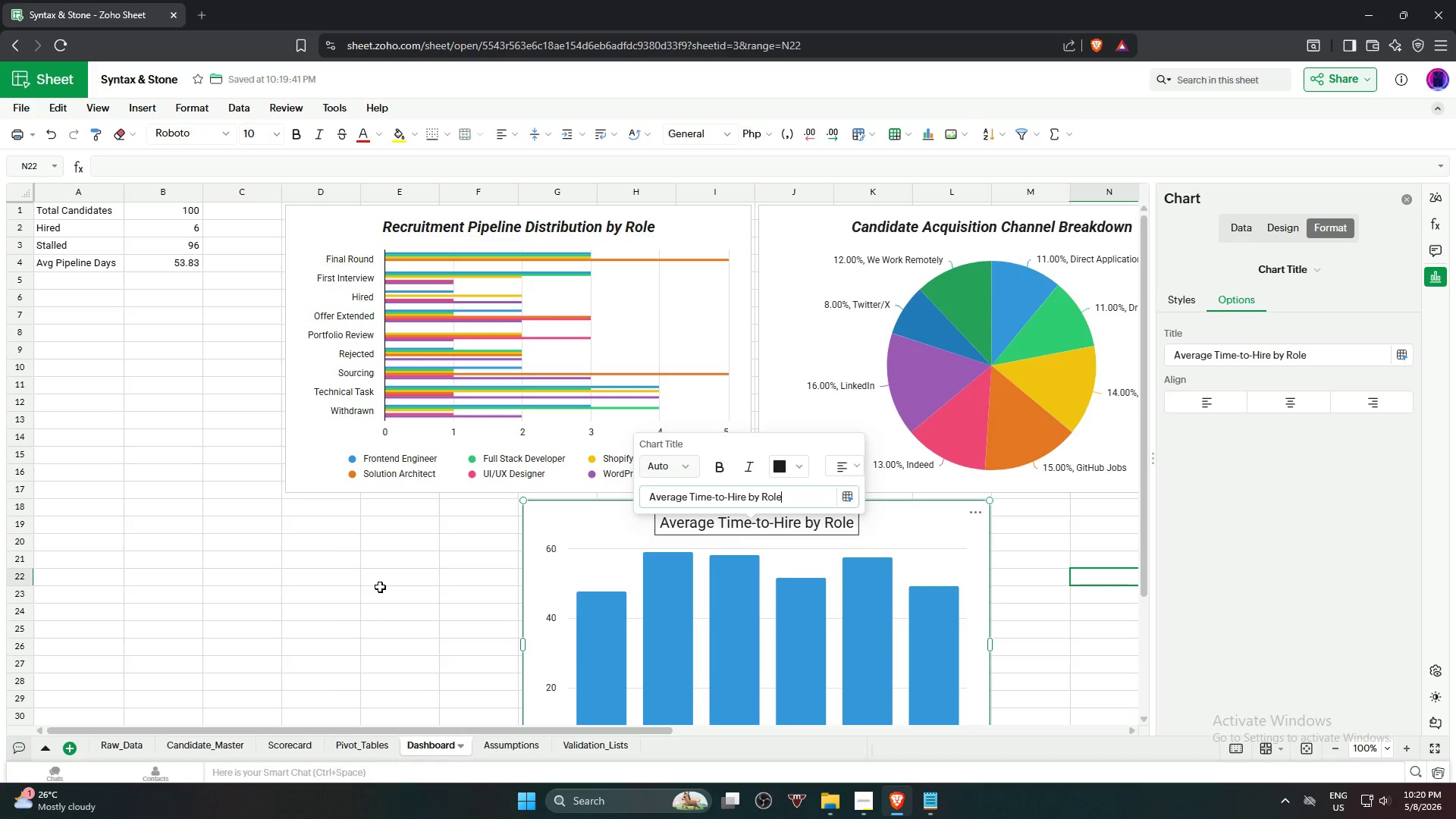 
wait(10.05)
 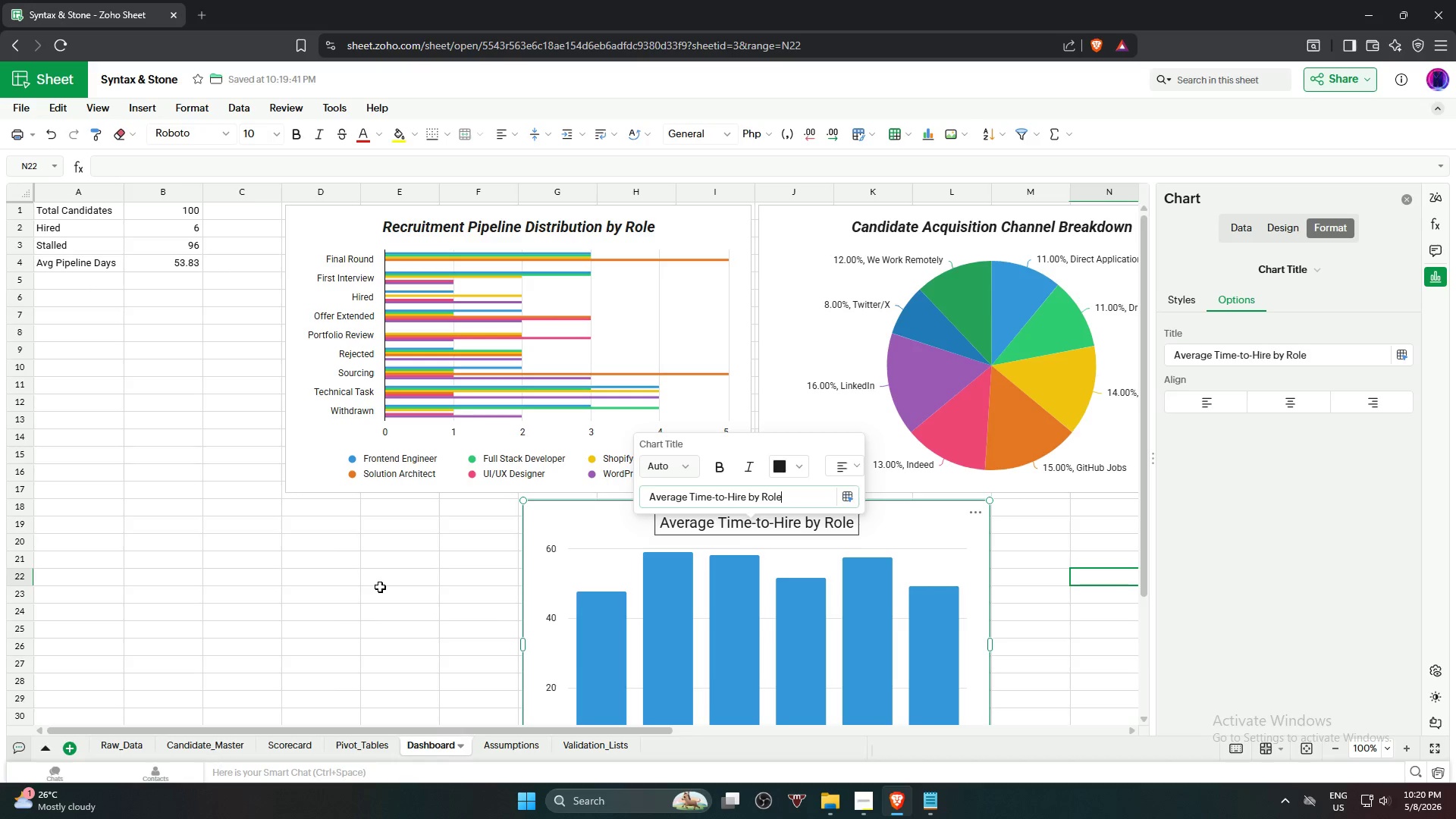 
left_click([716, 463])
 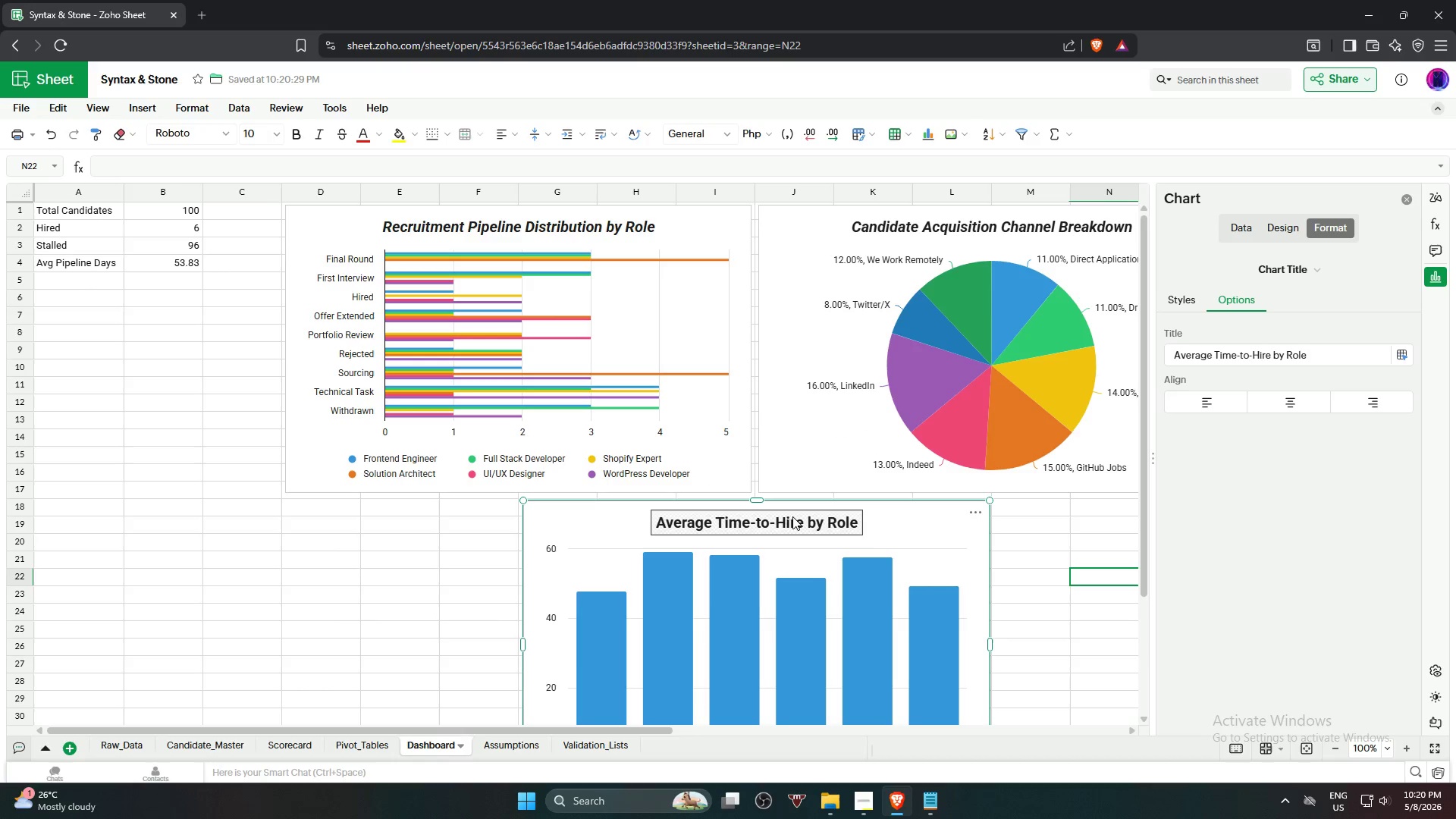 
left_click([793, 518])
 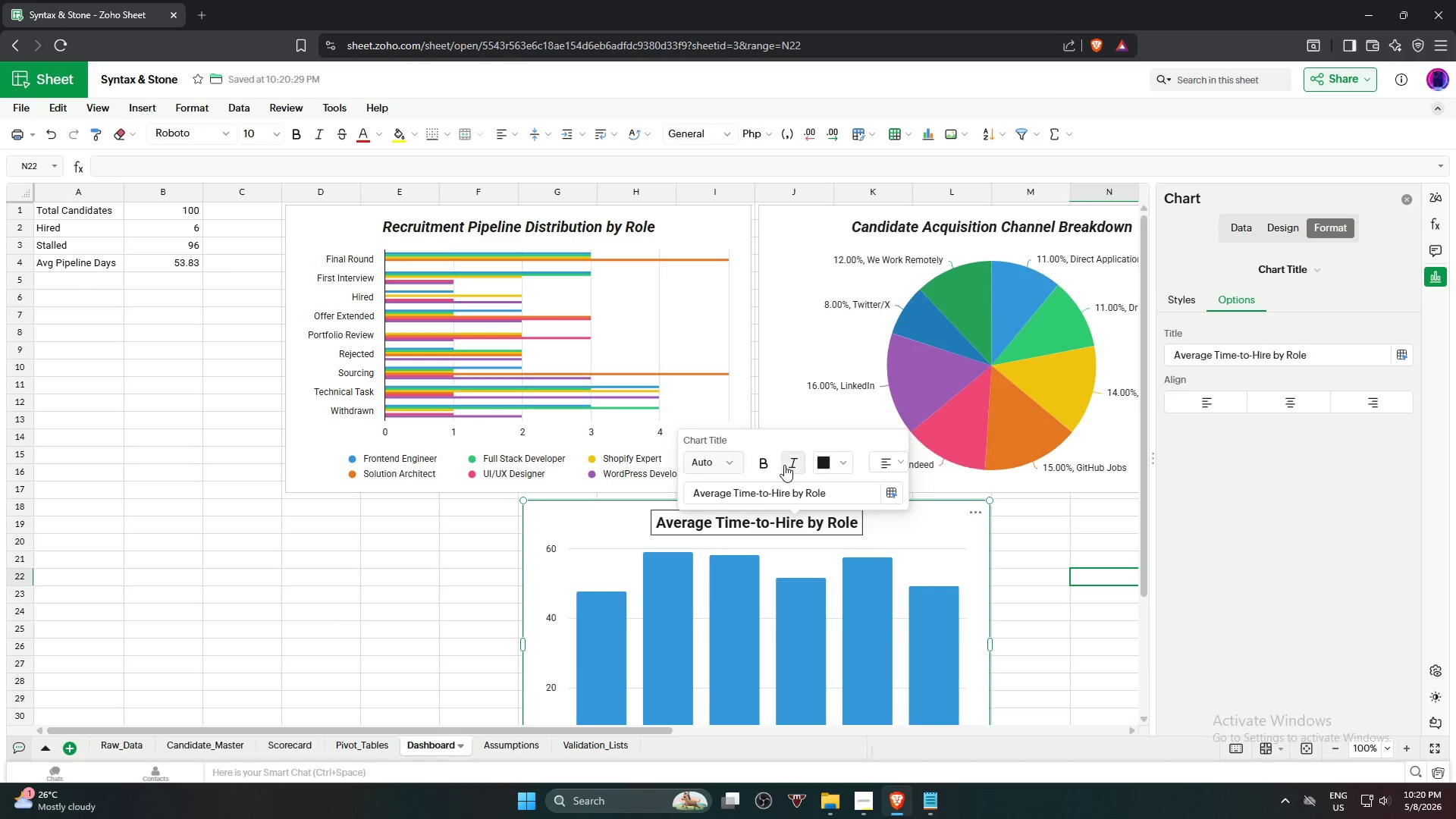 
left_click([790, 464])
 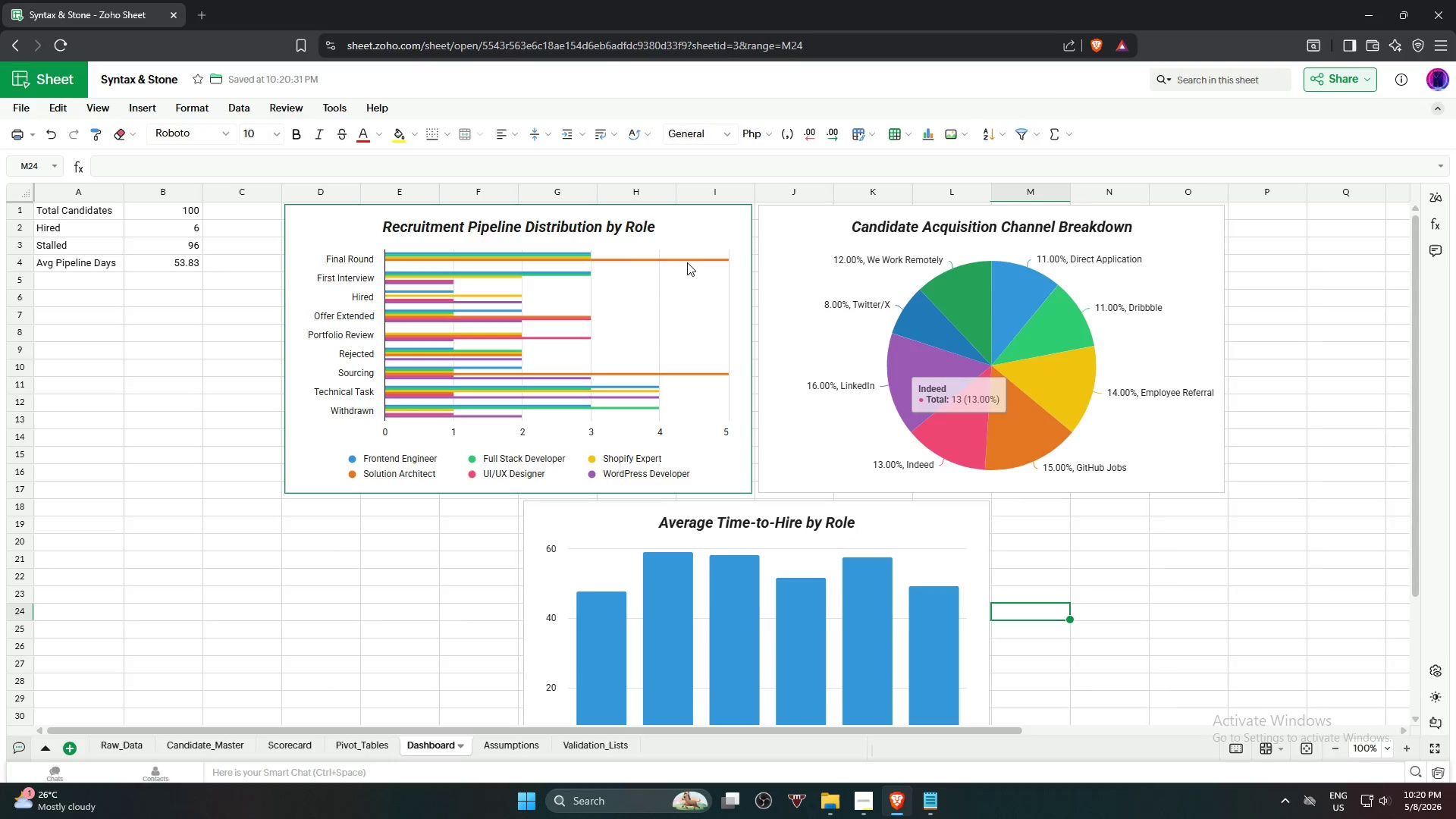 
left_click([726, 222])
 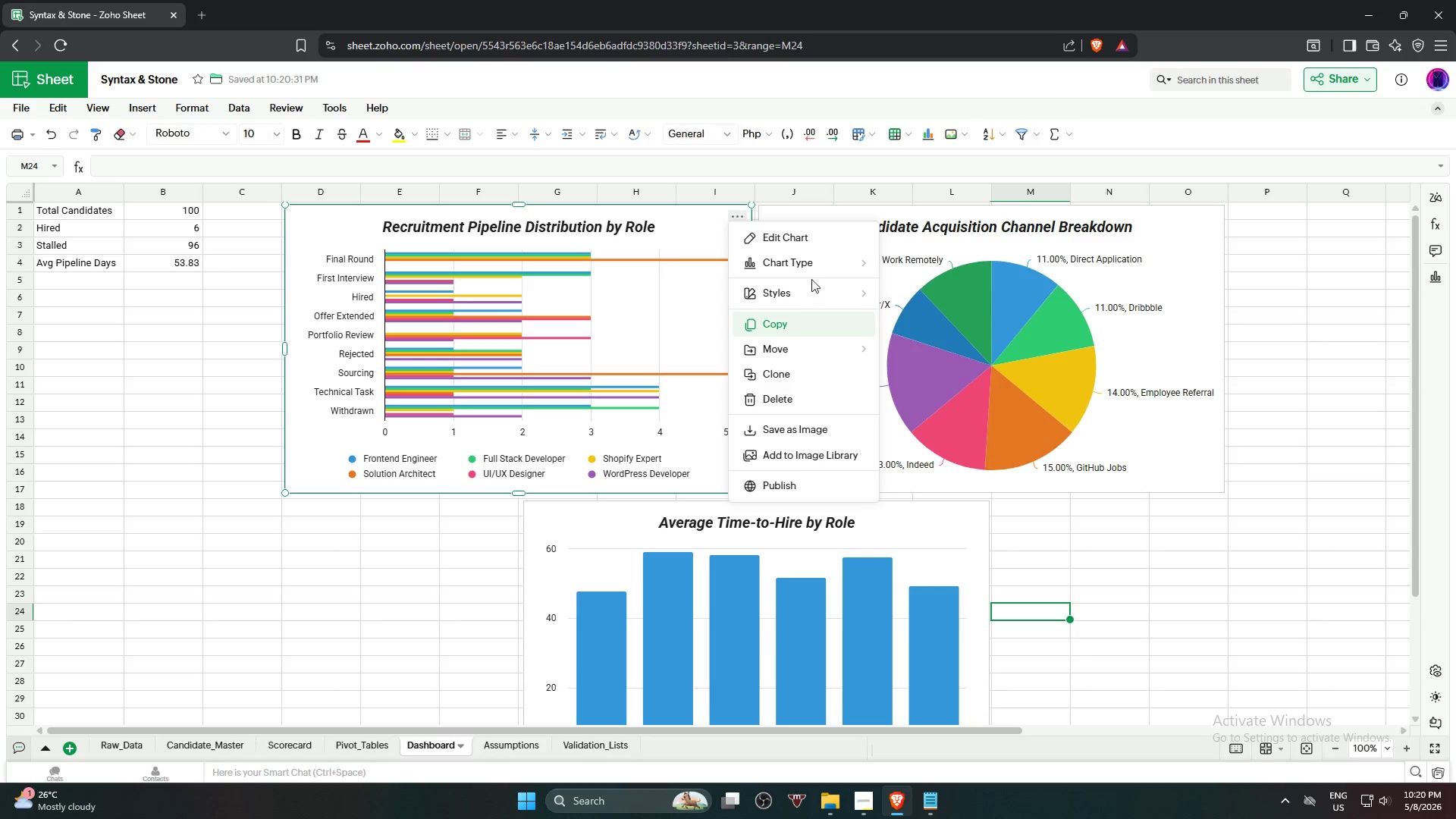 
left_click([819, 234])
 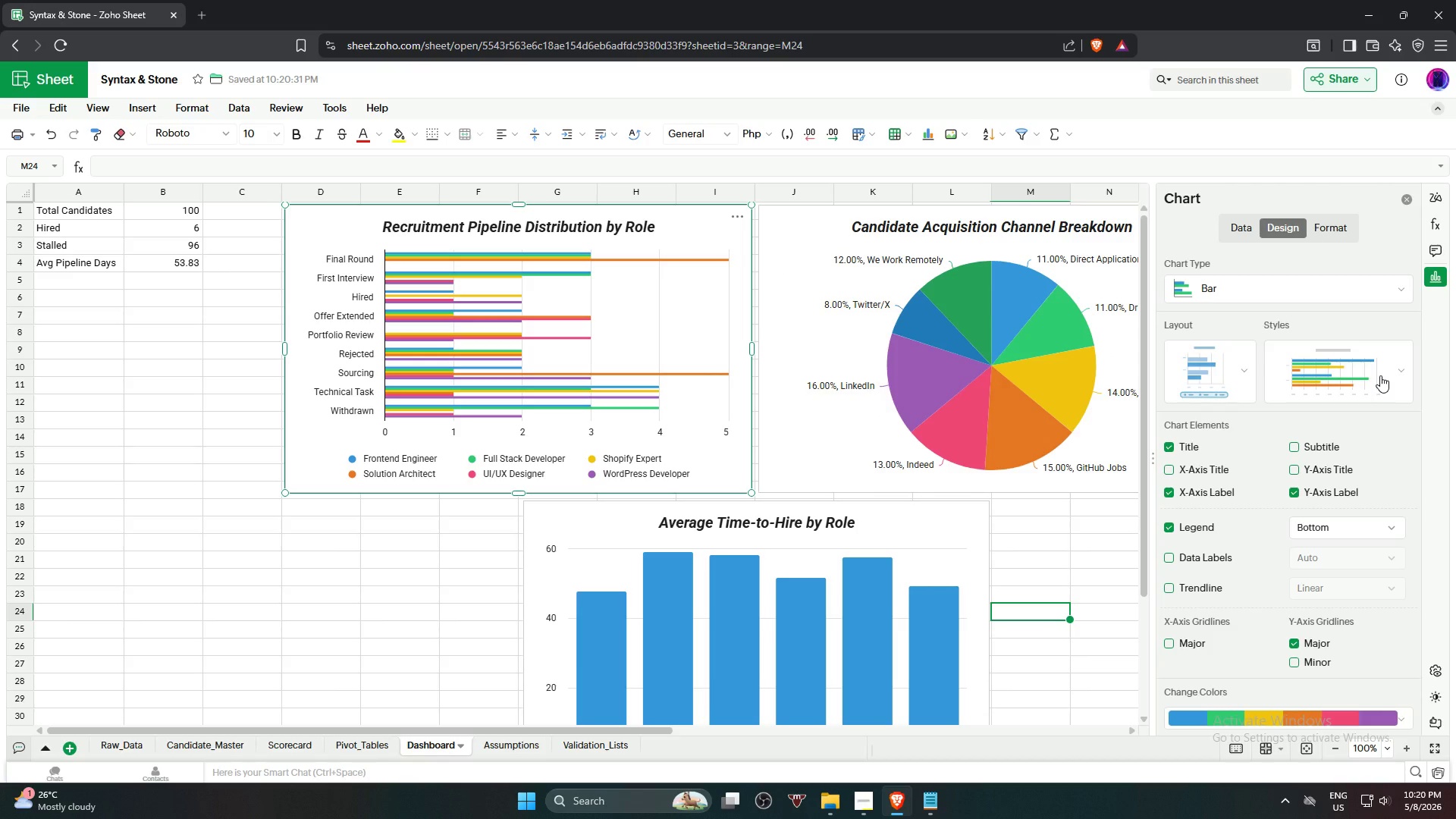 
left_click([1380, 375])
 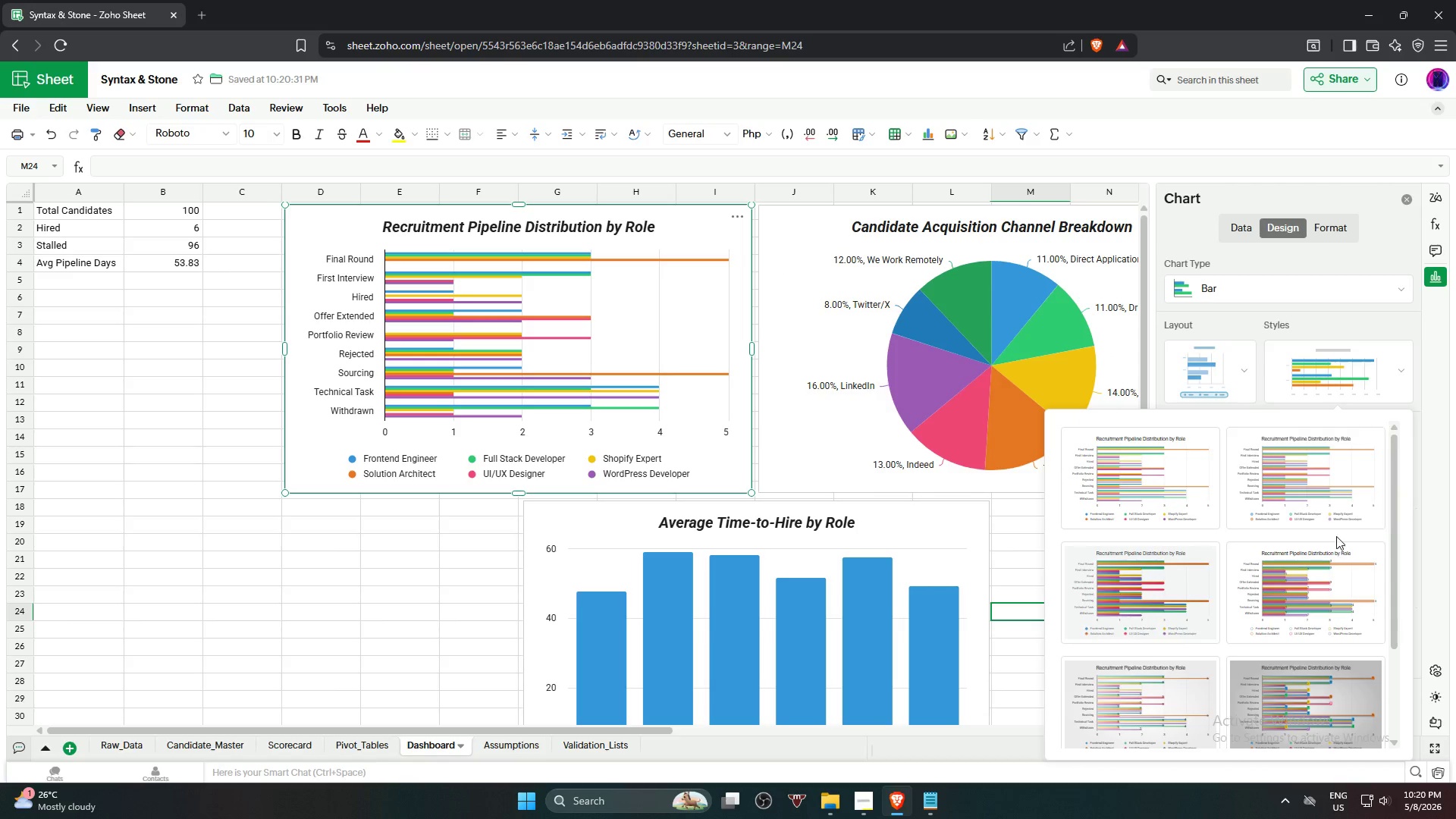 
scroll: coordinate [1320, 578], scroll_direction: down, amount: 2.0
 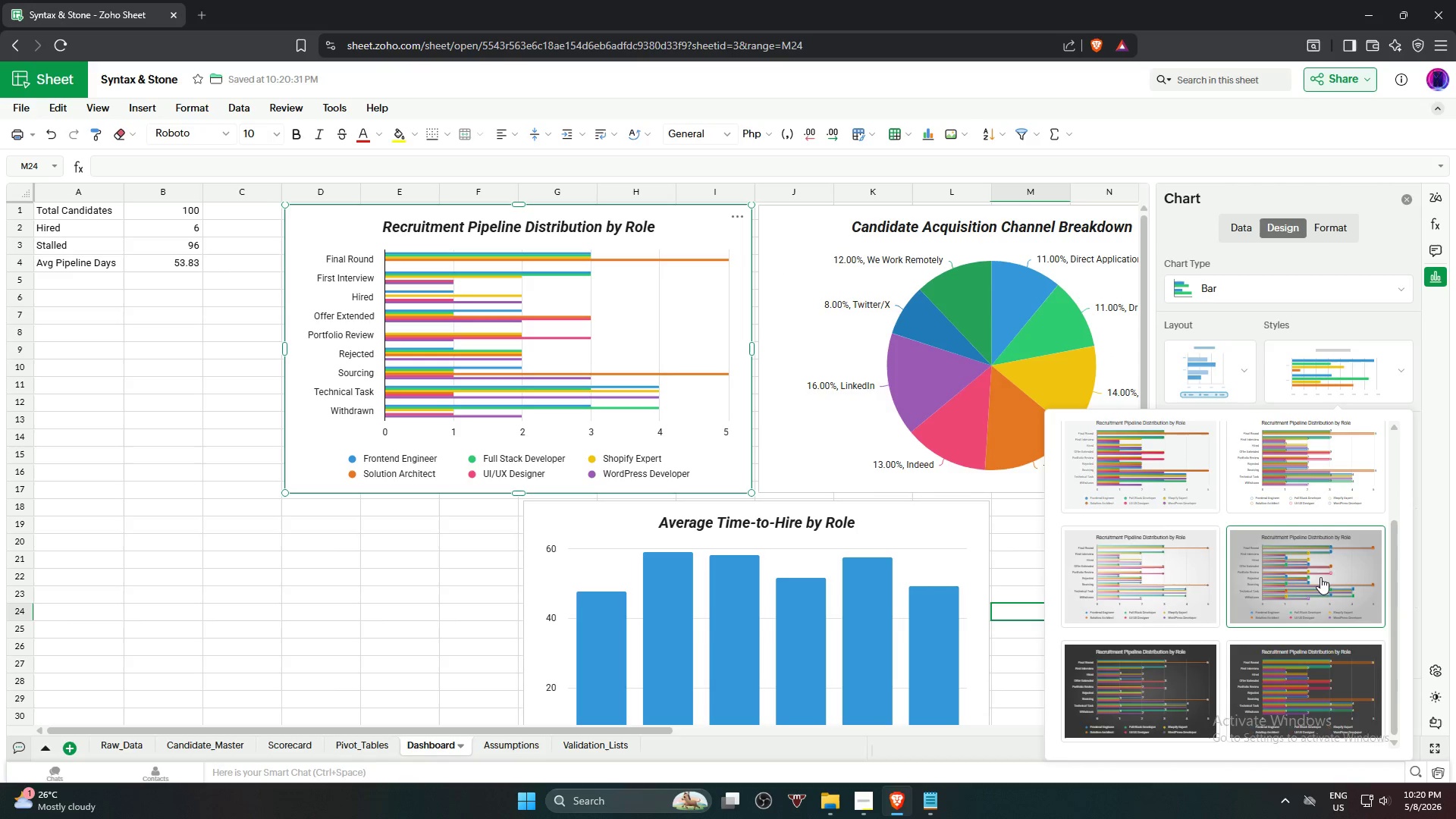 
left_click([1320, 576])
 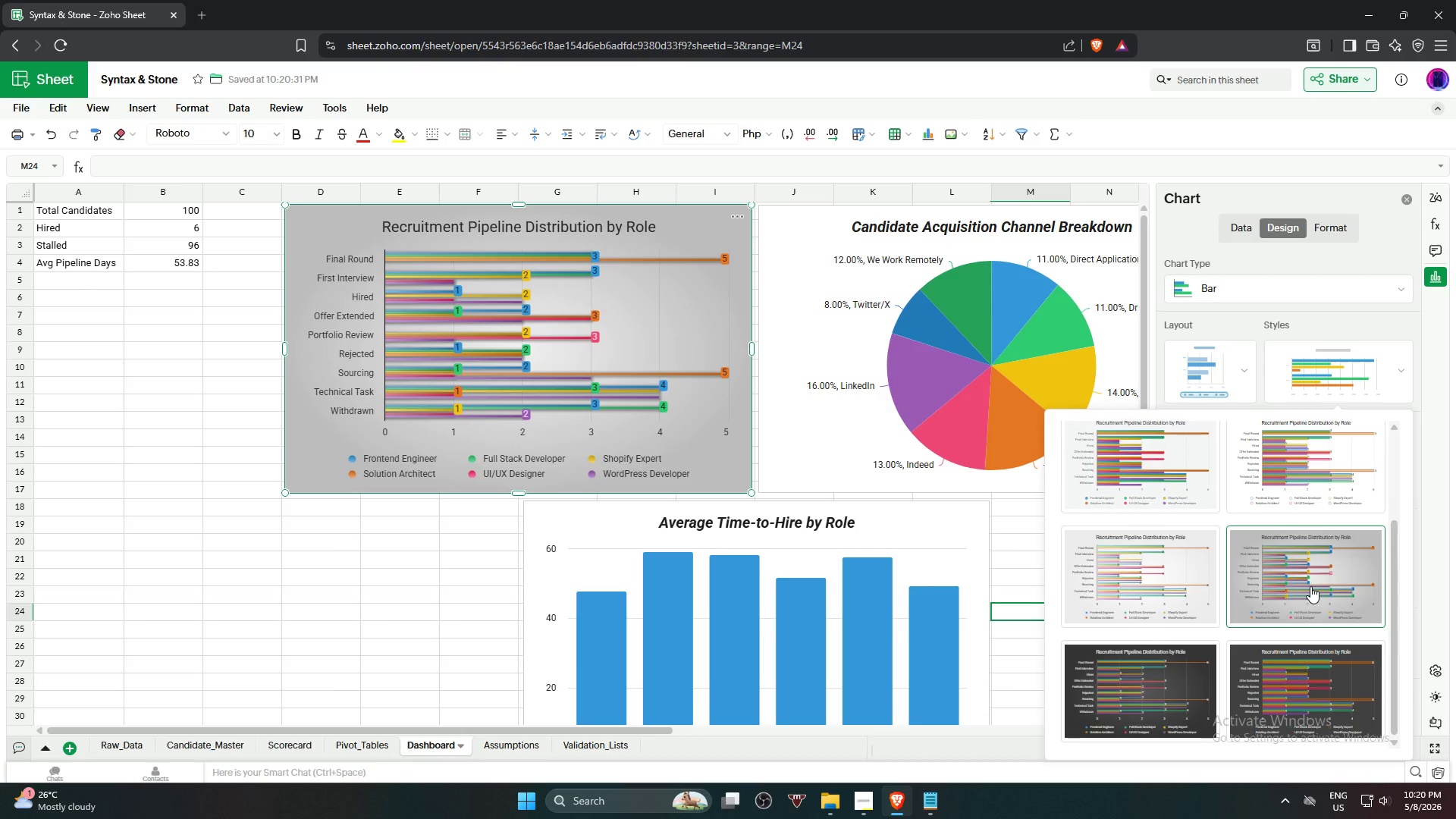 
wait(9.11)
 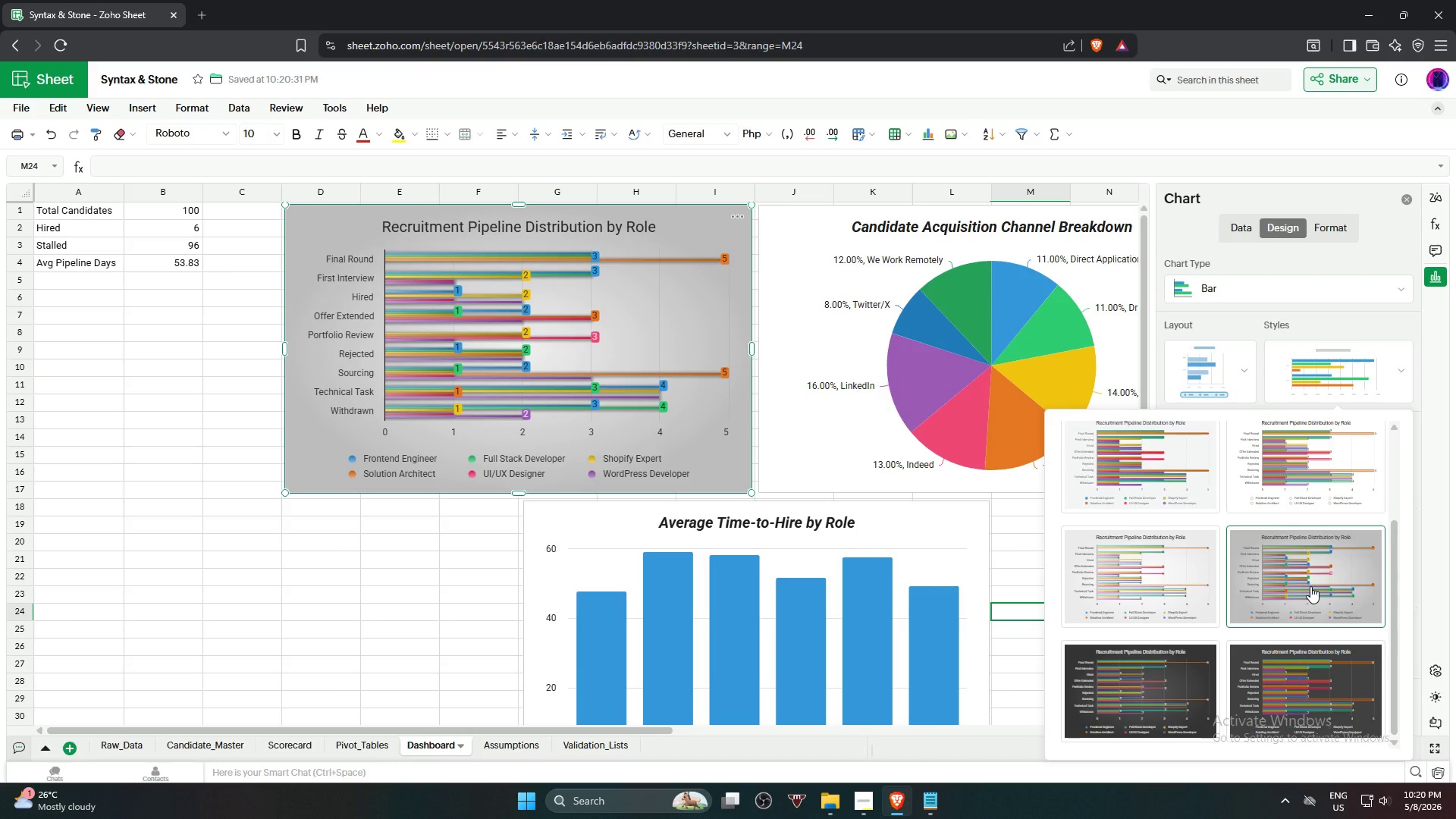 
left_click([495, 275])
 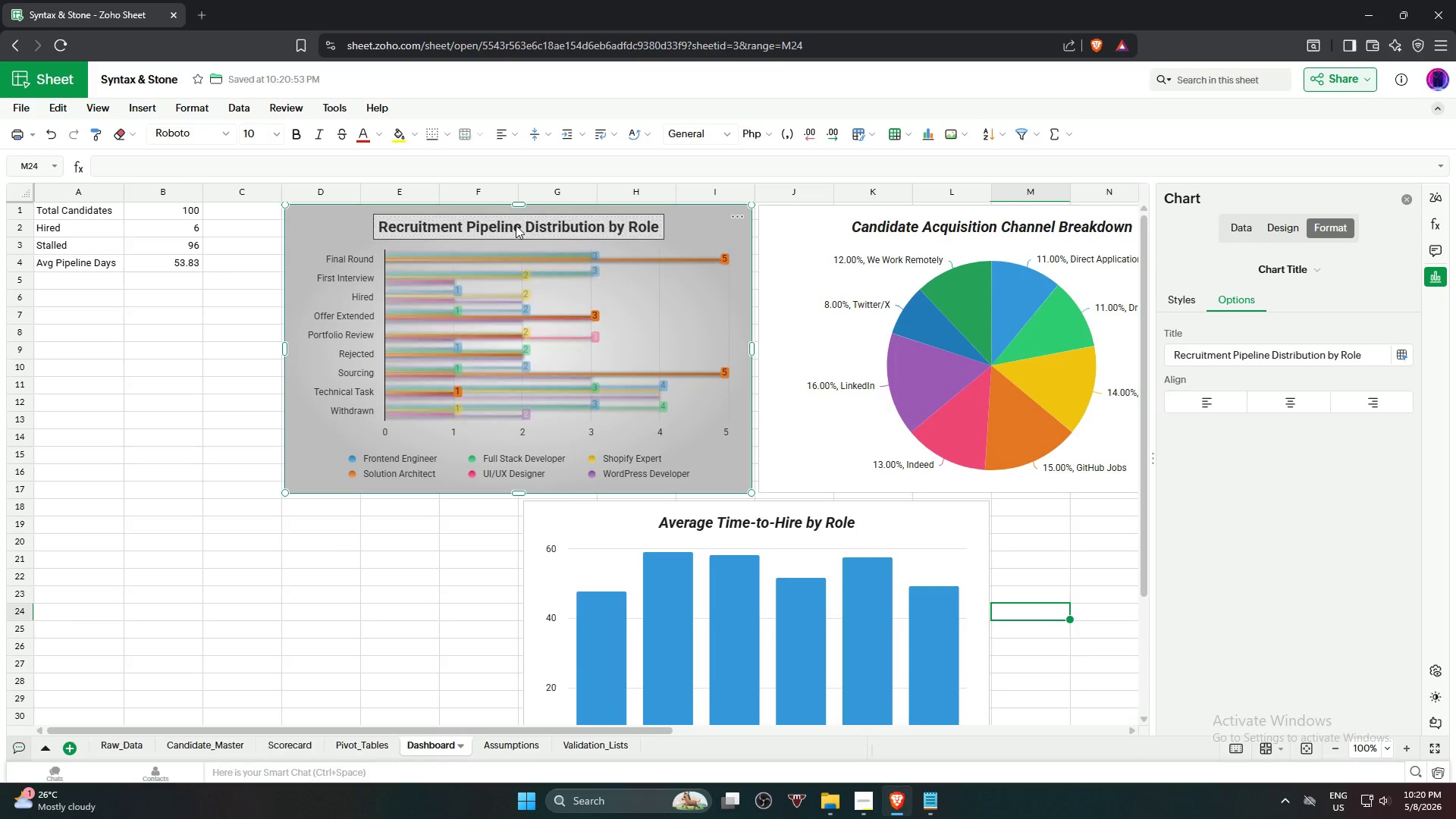 
left_click([516, 224])
 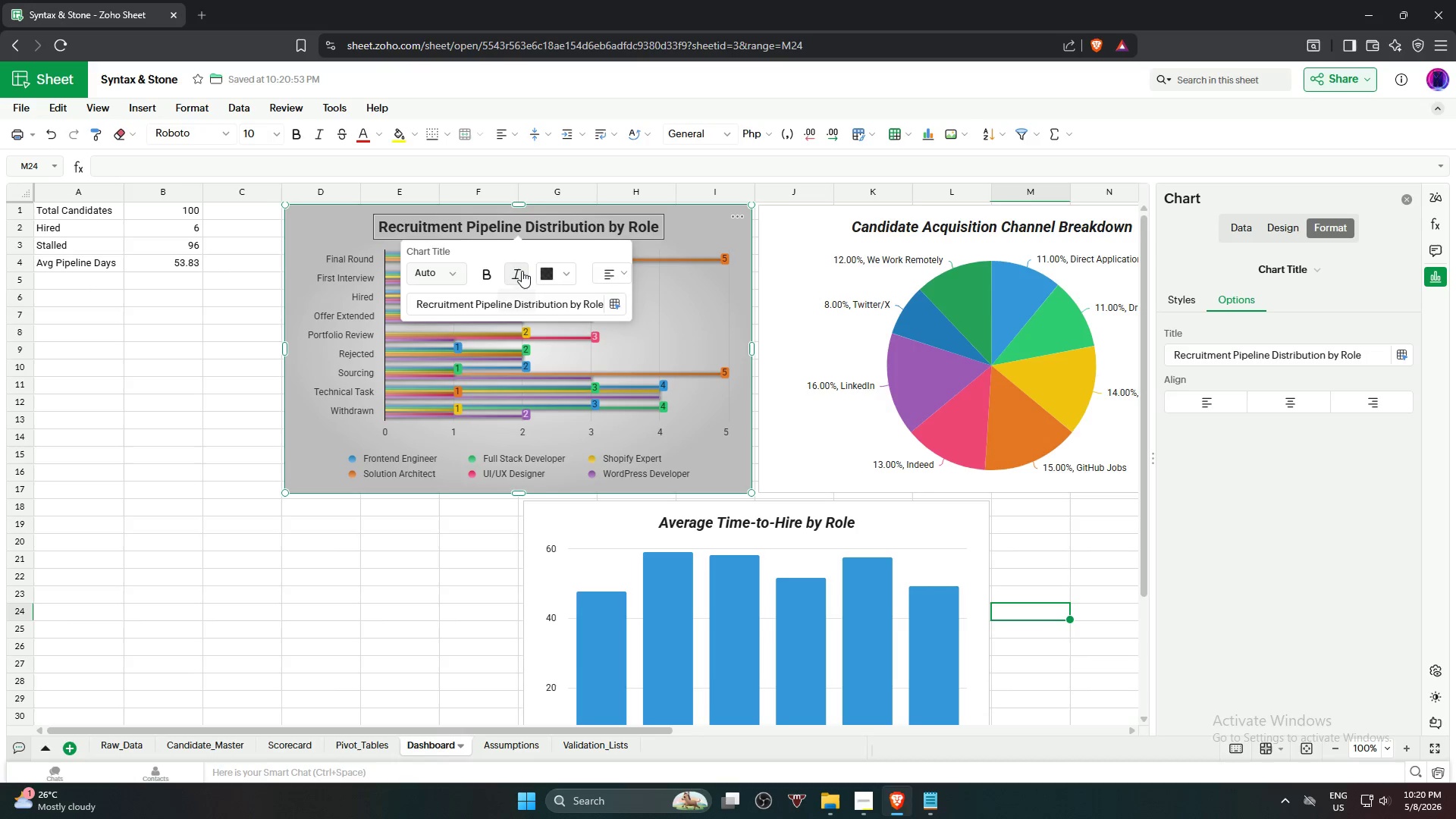 
left_click([522, 271])
 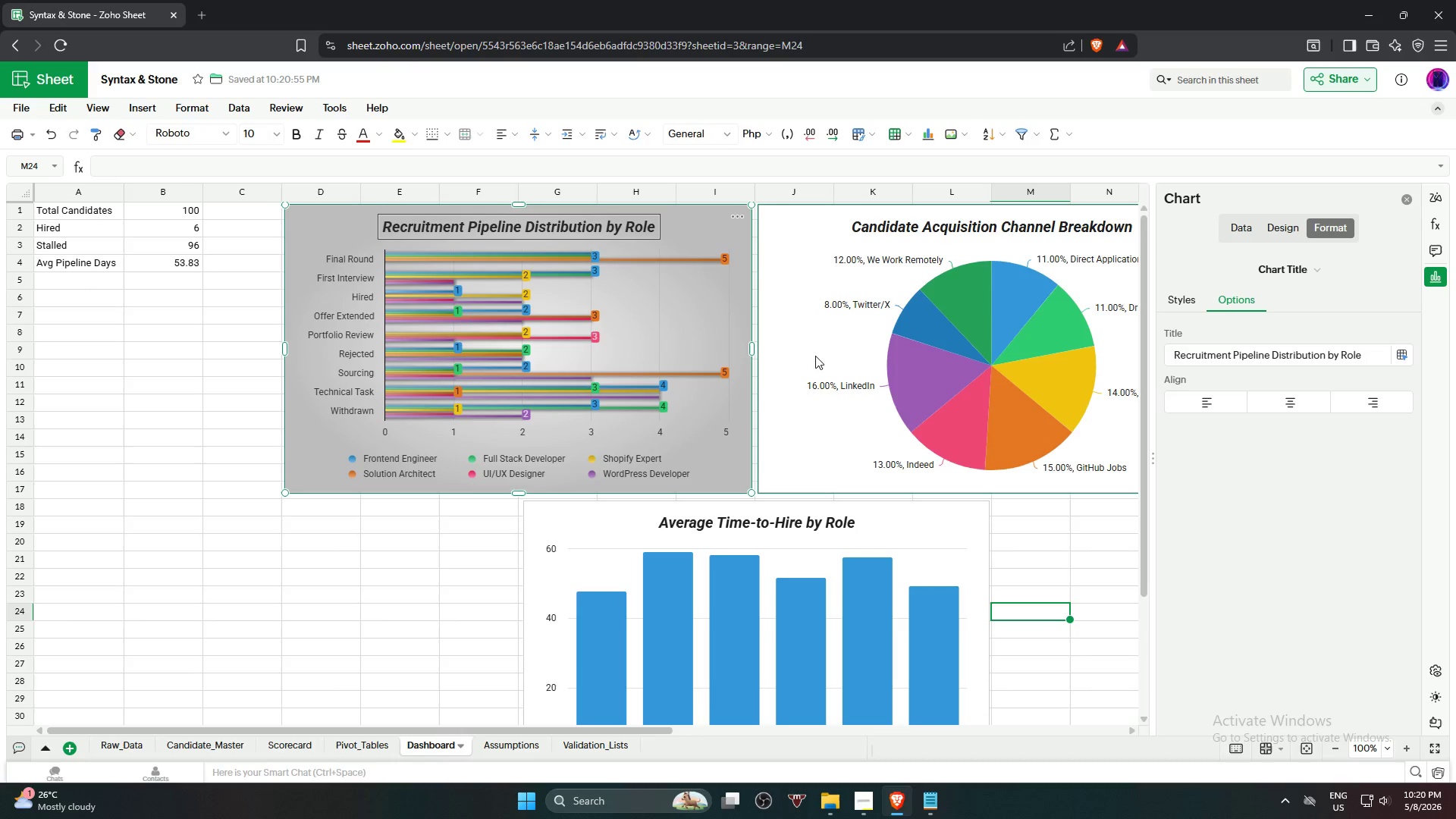 
left_click([815, 354])
 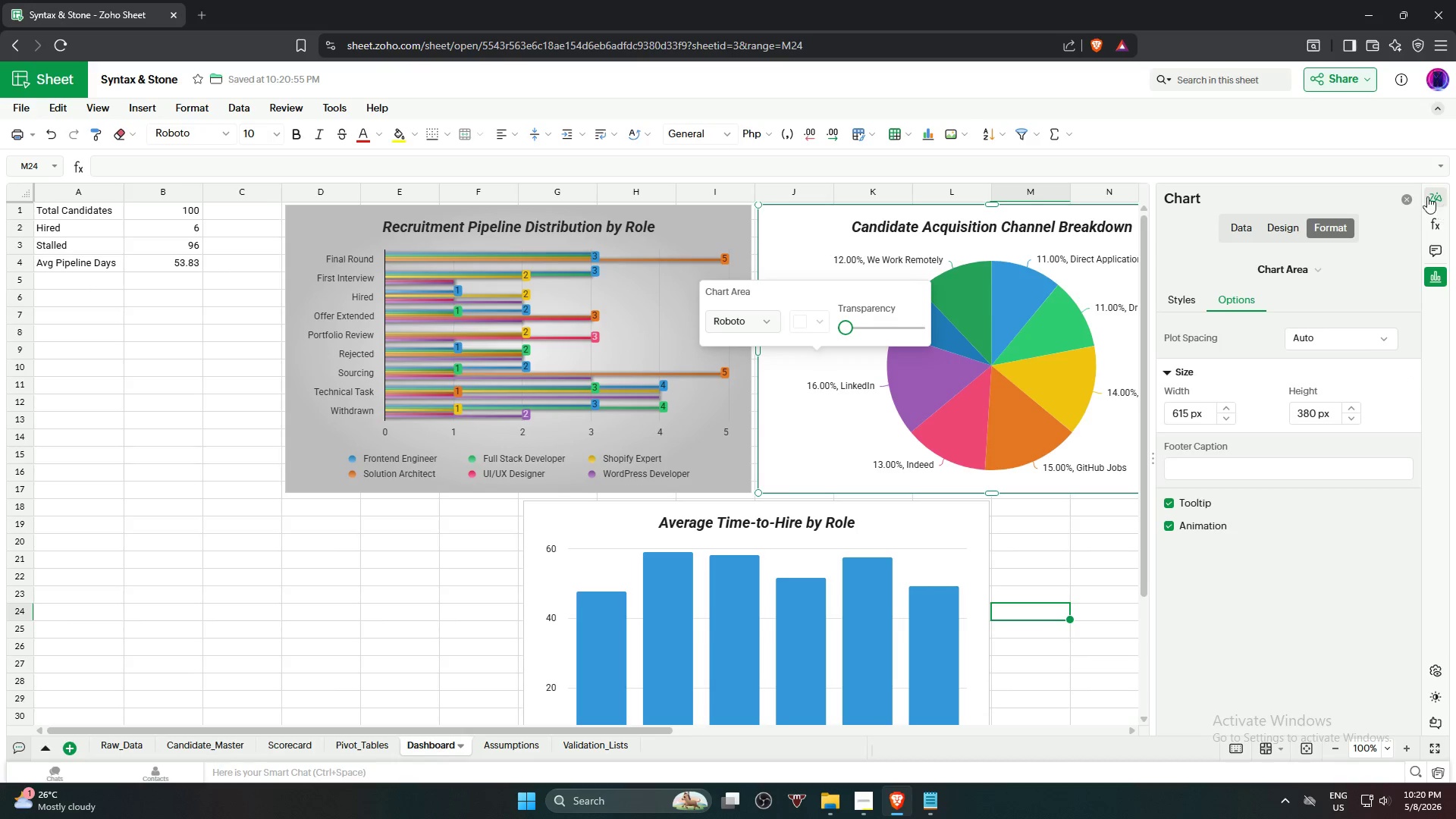 
left_click([1407, 199])
 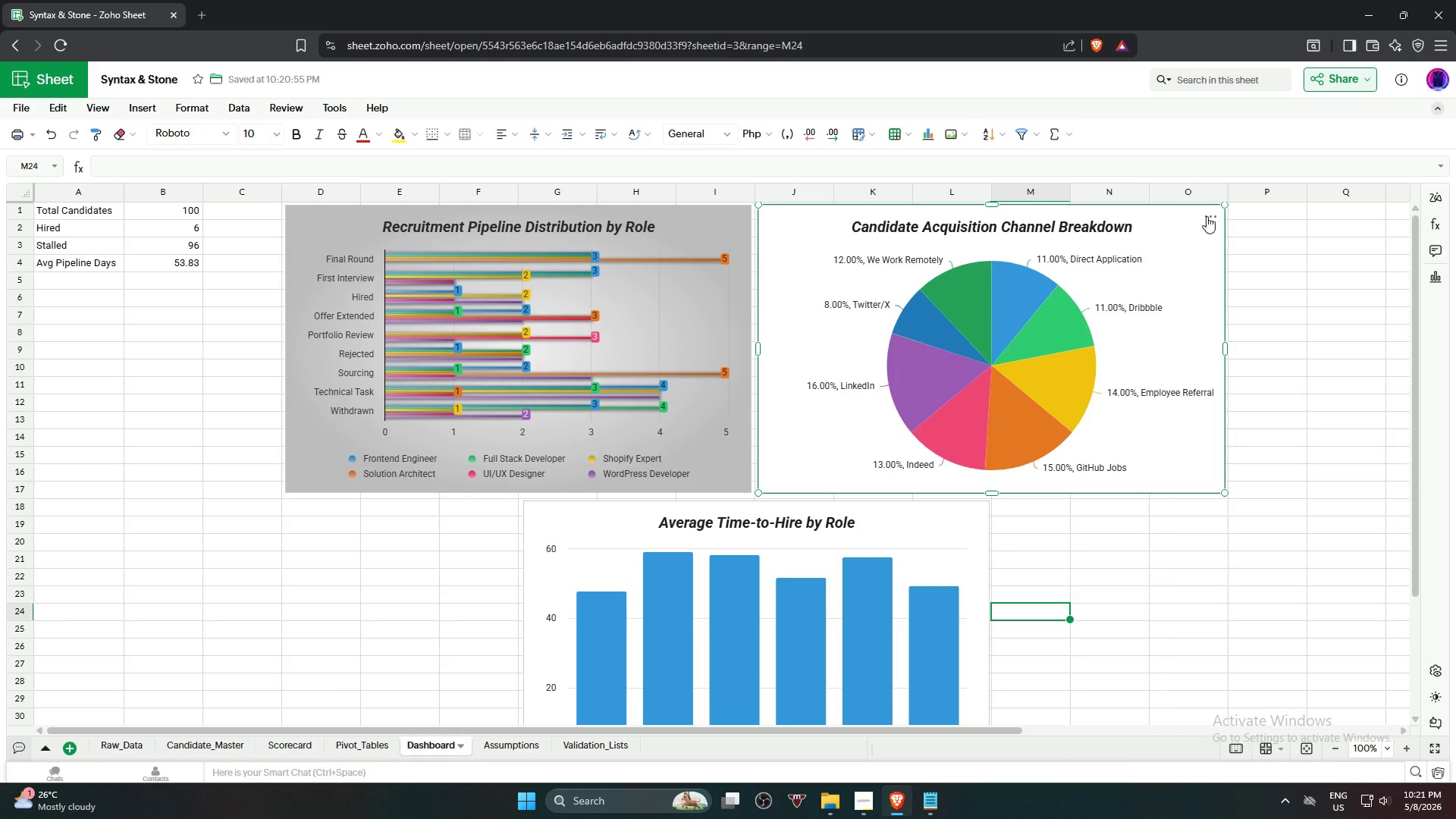 
left_click([1207, 216])
 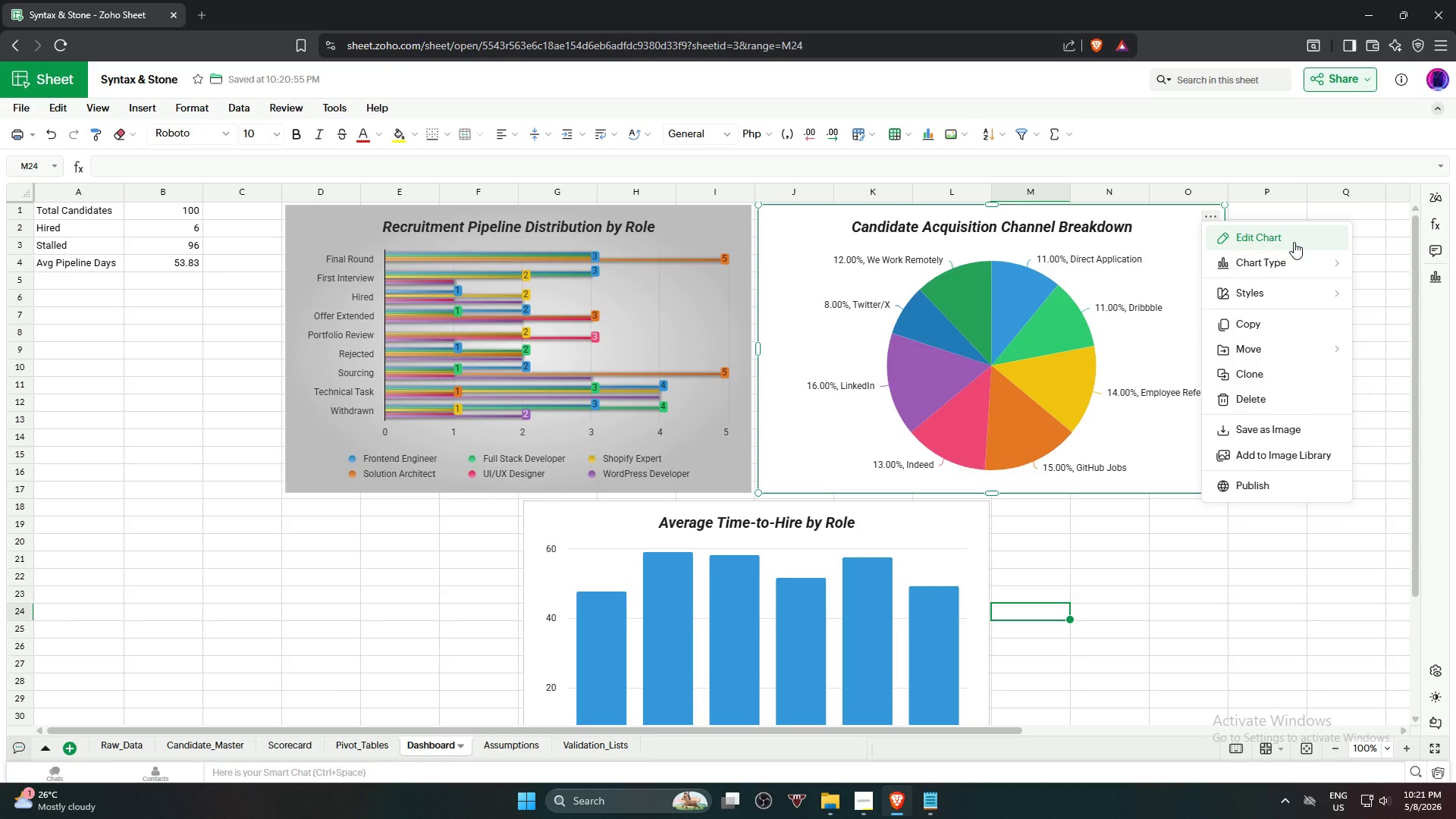 
wait(11.42)
 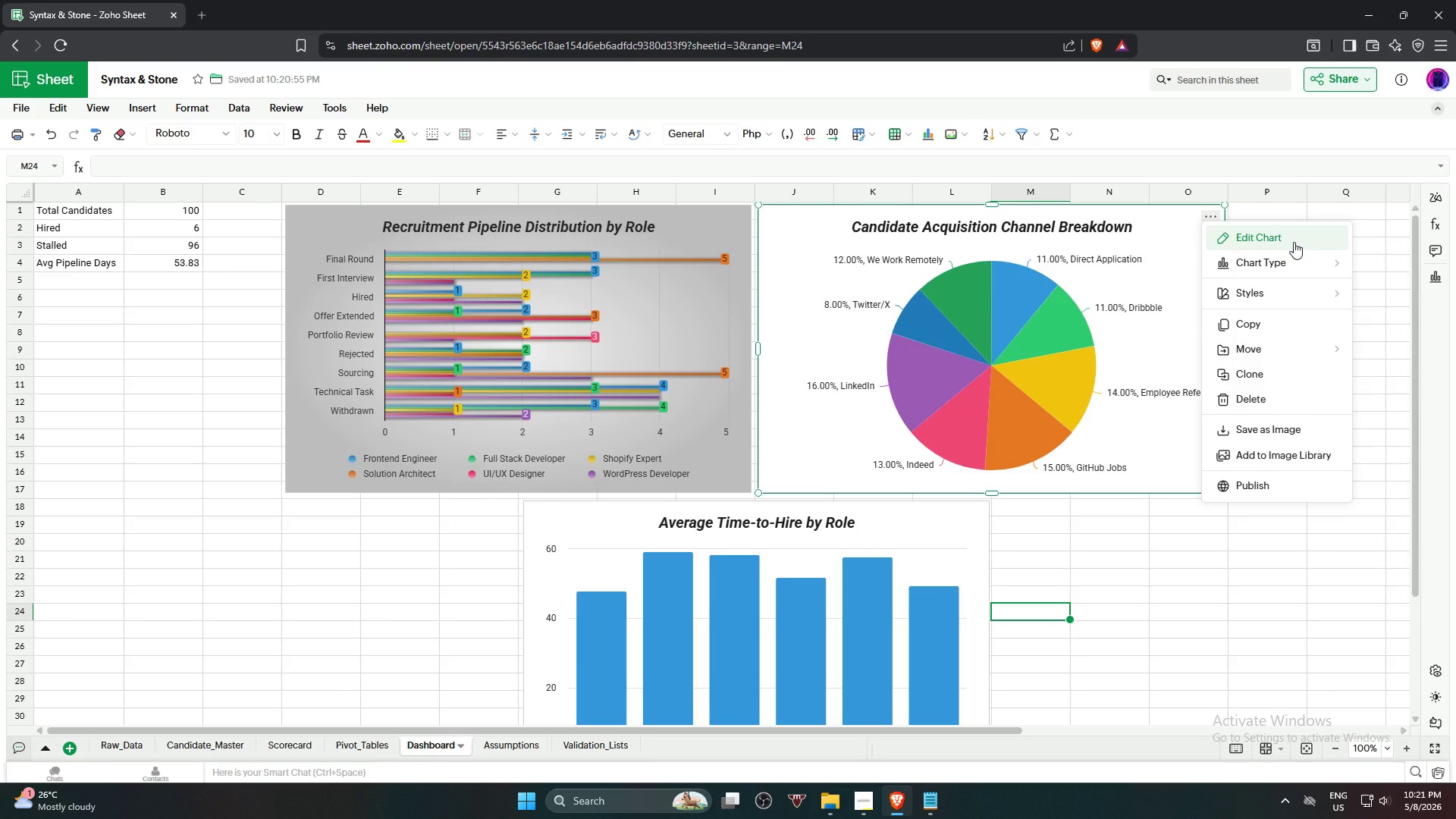 
left_click([1294, 242])
 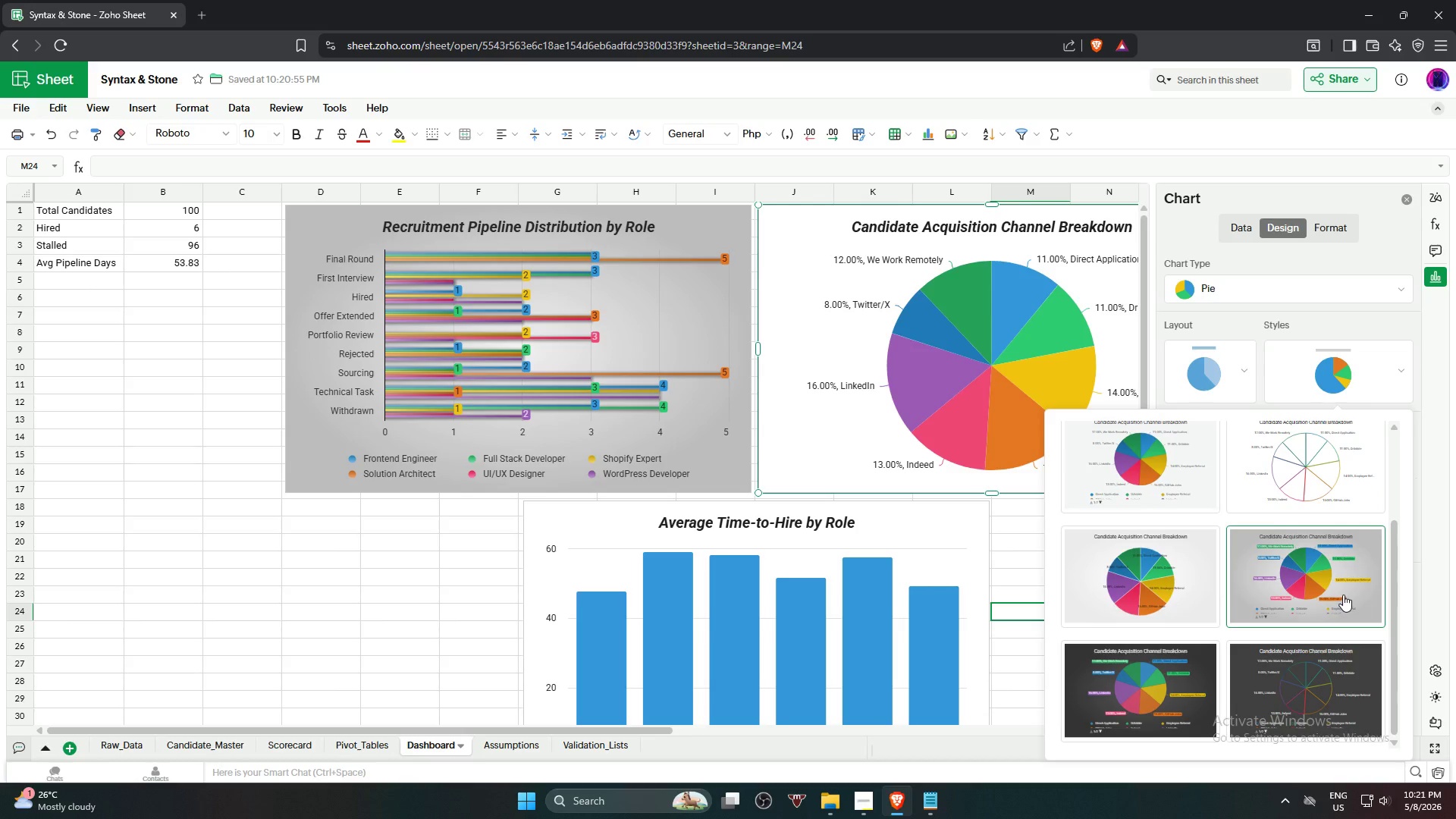 
left_click([1339, 577])
 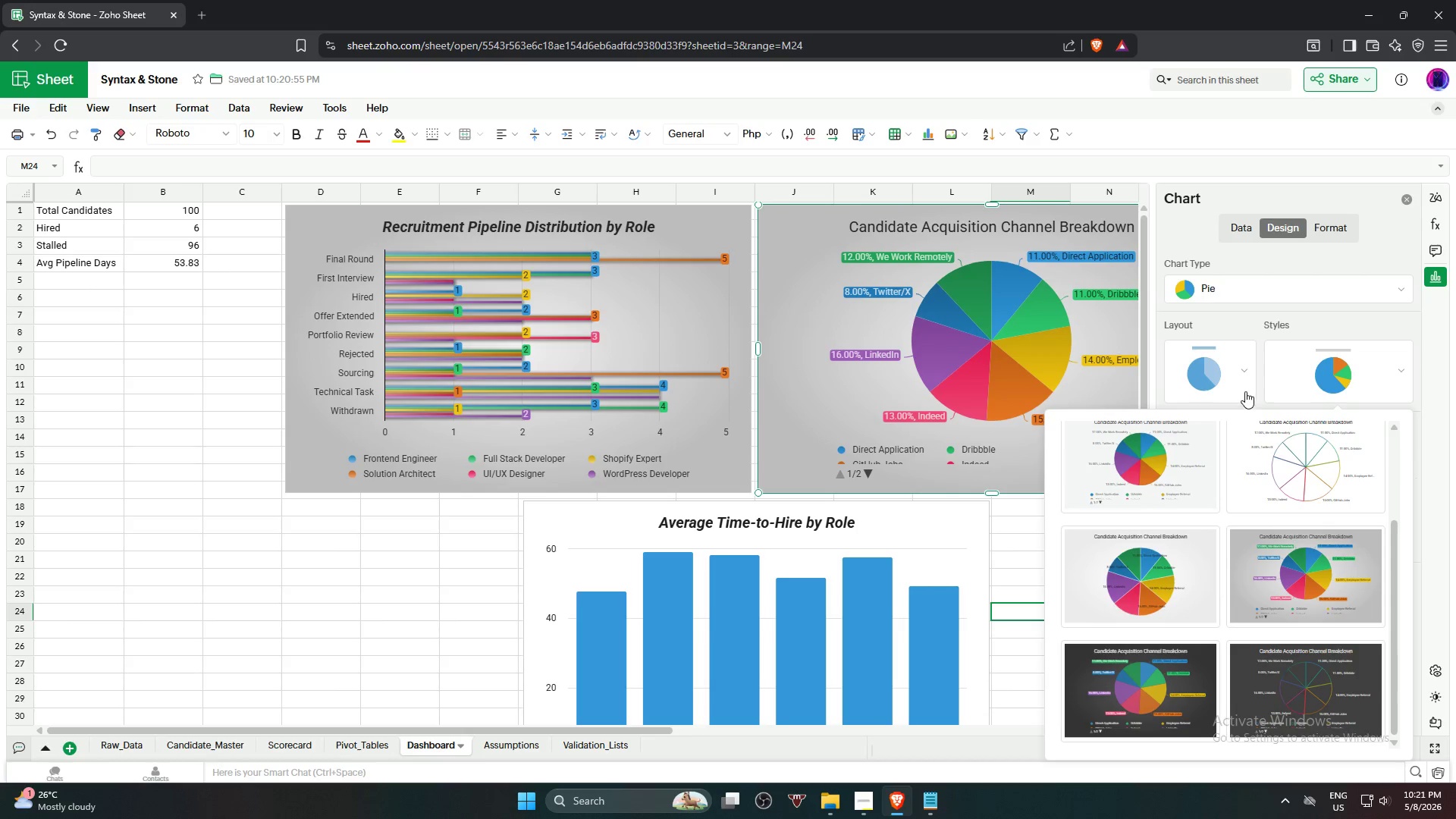 
wait(5.16)
 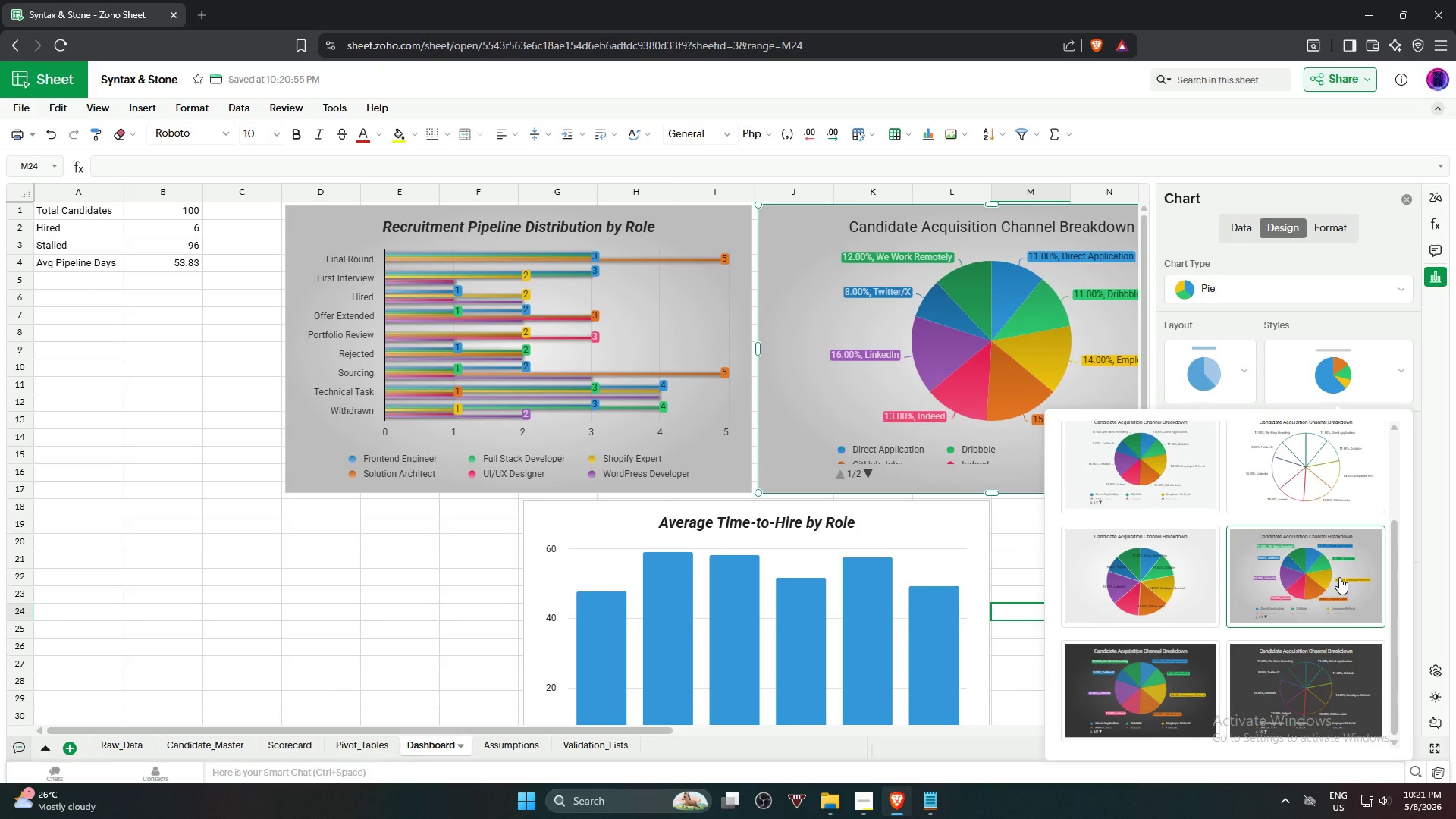 
left_click([1043, 228])
 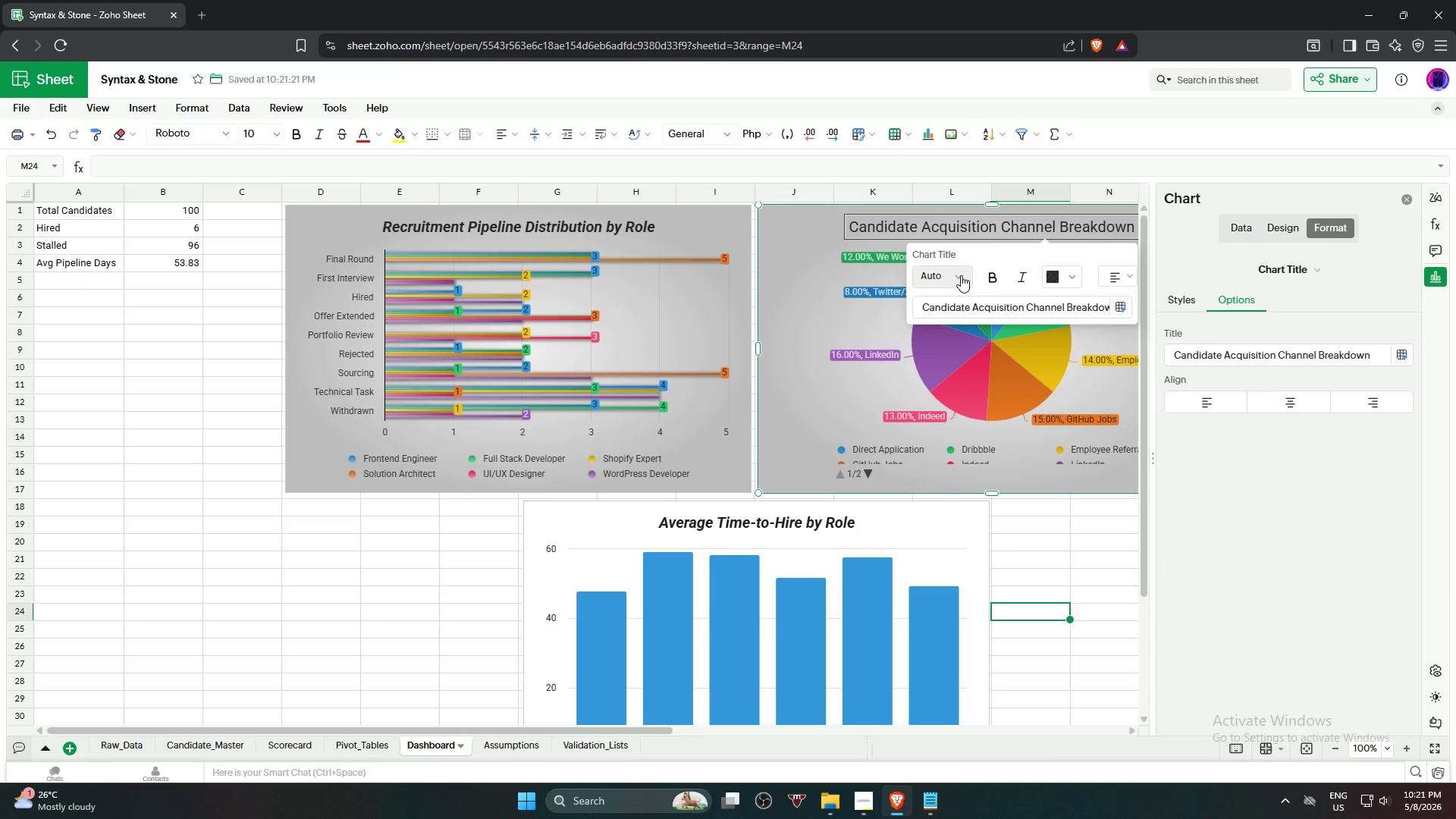 
left_click([994, 277])
 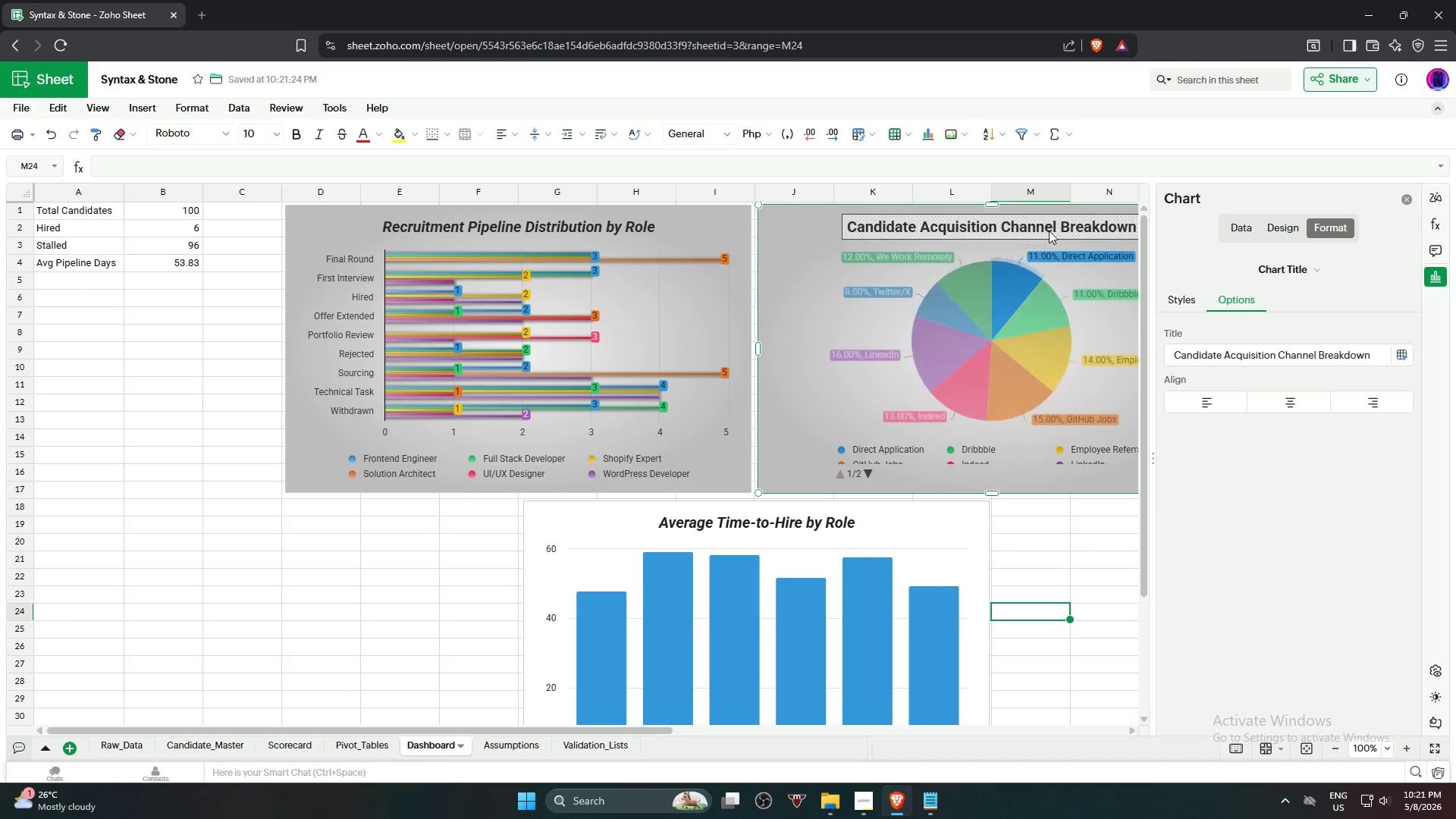 
left_click([1072, 228])
 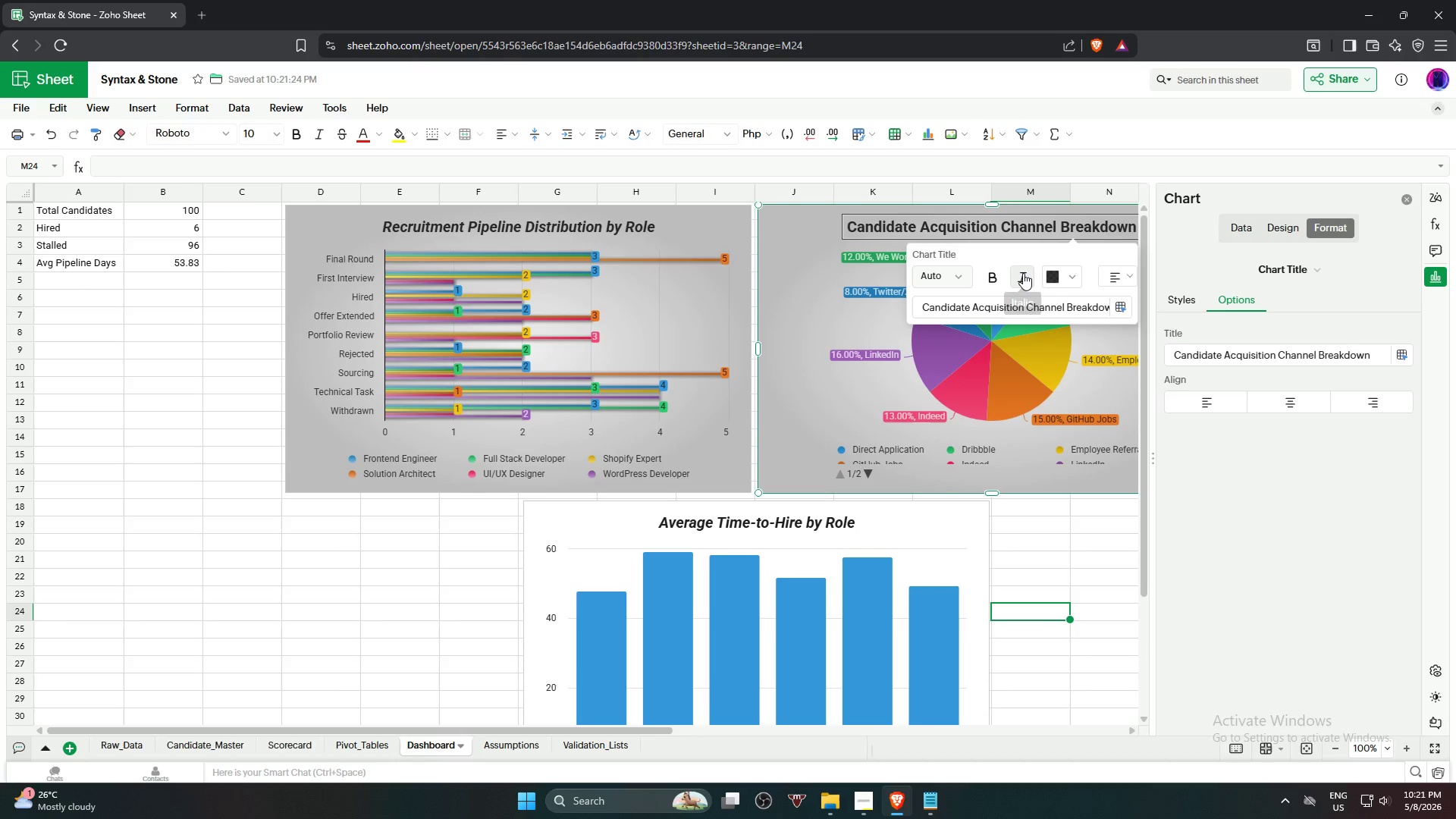 
left_click([1023, 273])
 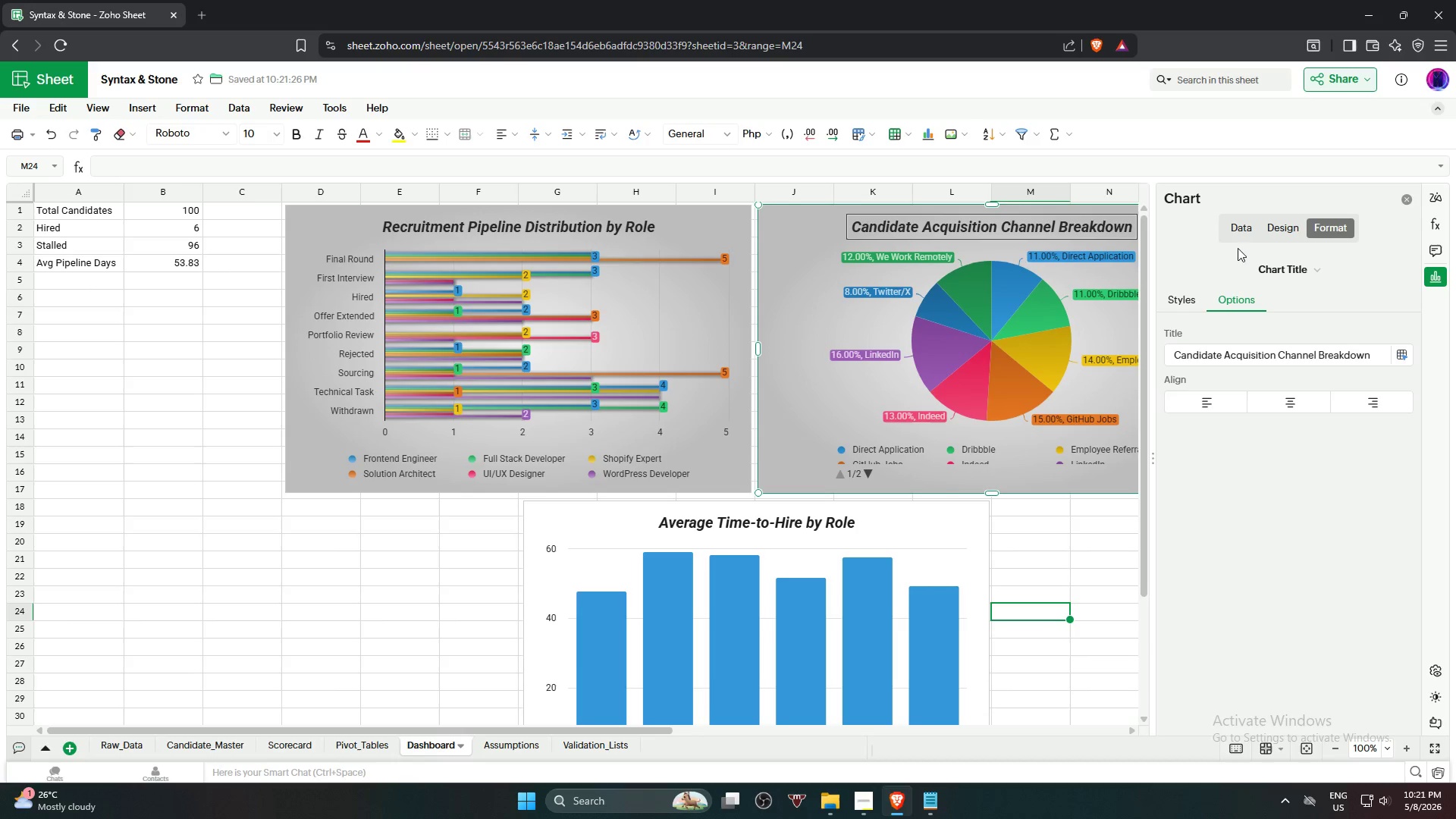 
left_click([1234, 236])
 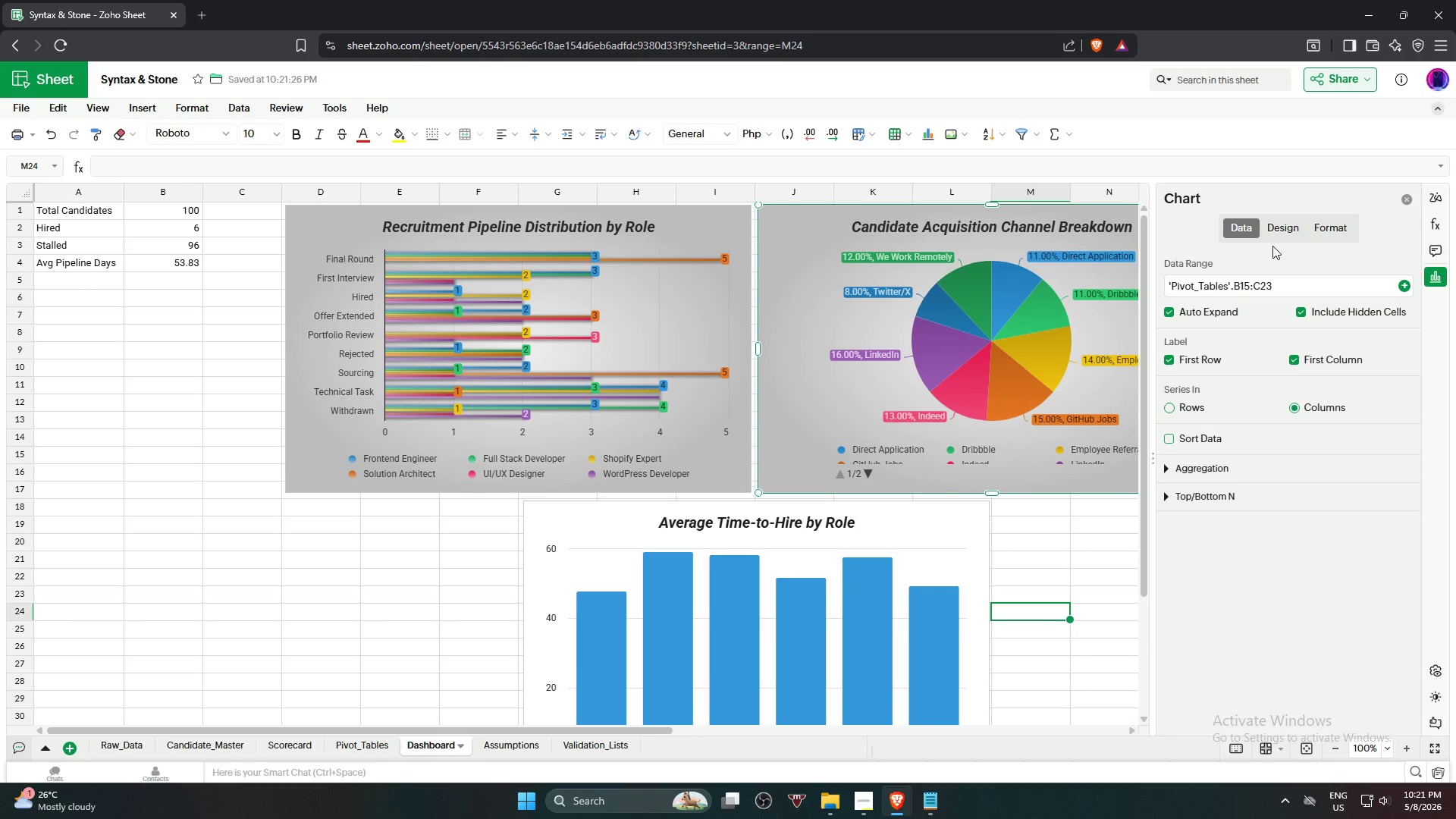 
left_click([1282, 231])
 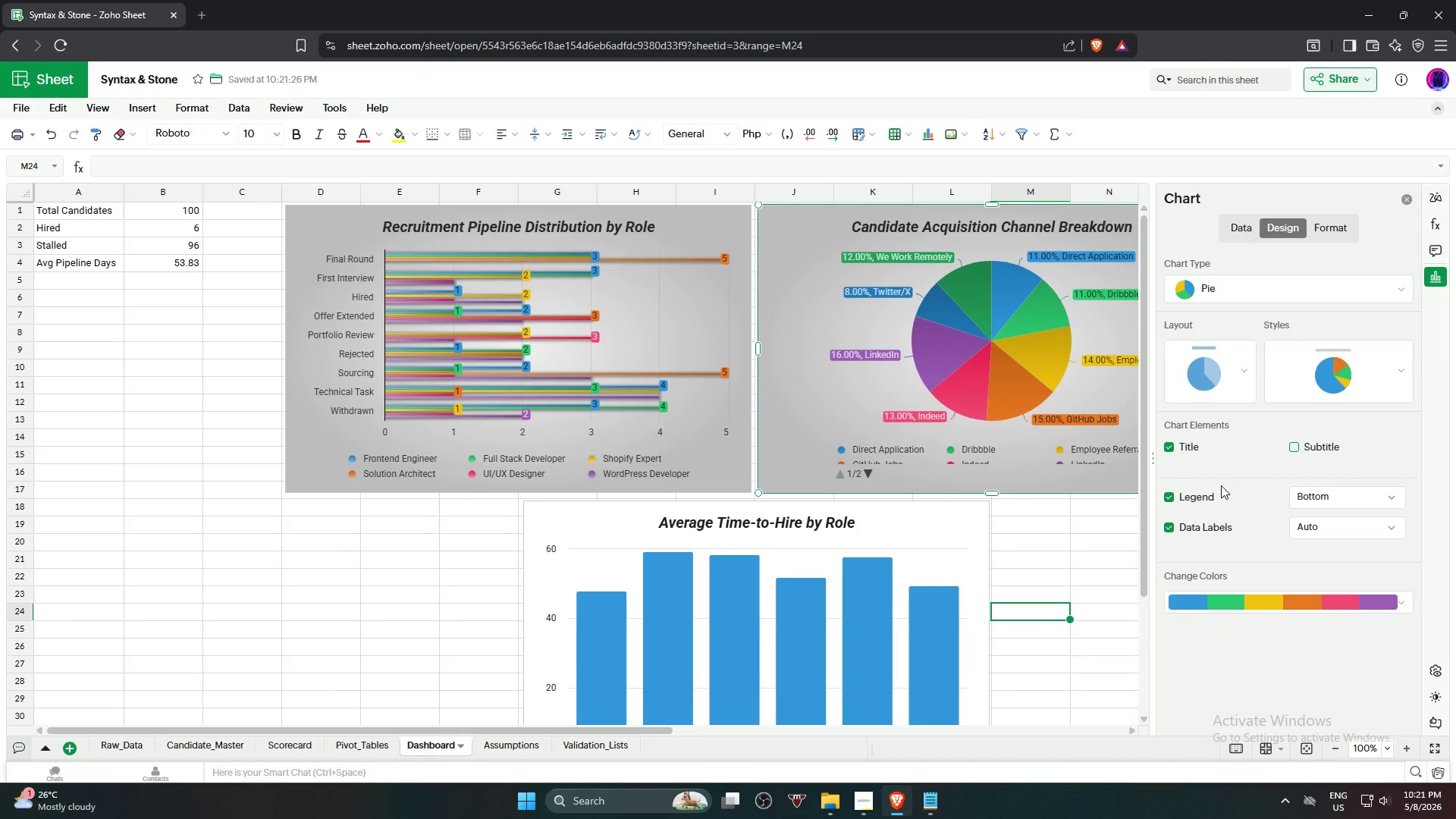 
left_click([1210, 494])
 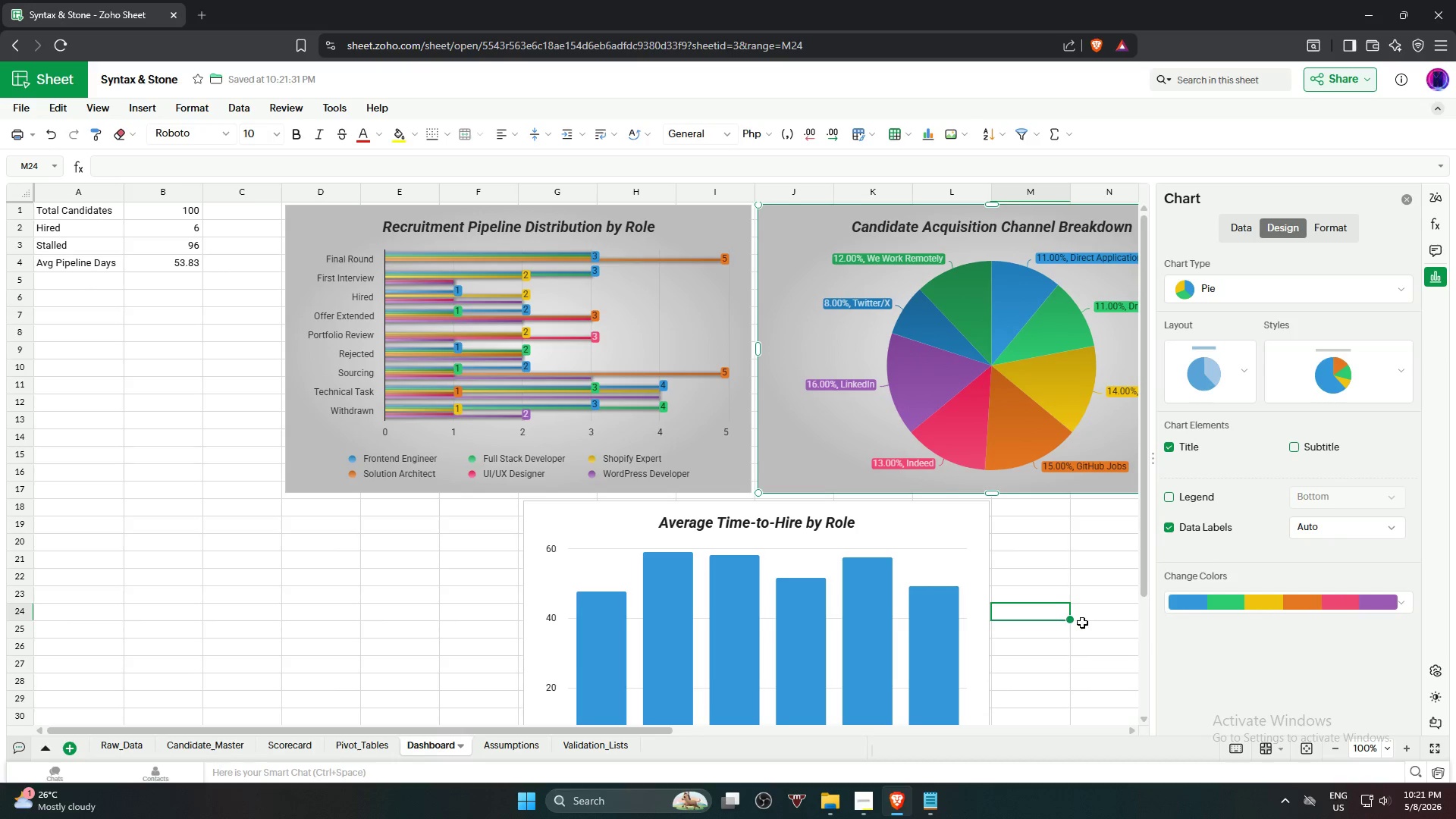 
left_click([1085, 623])
 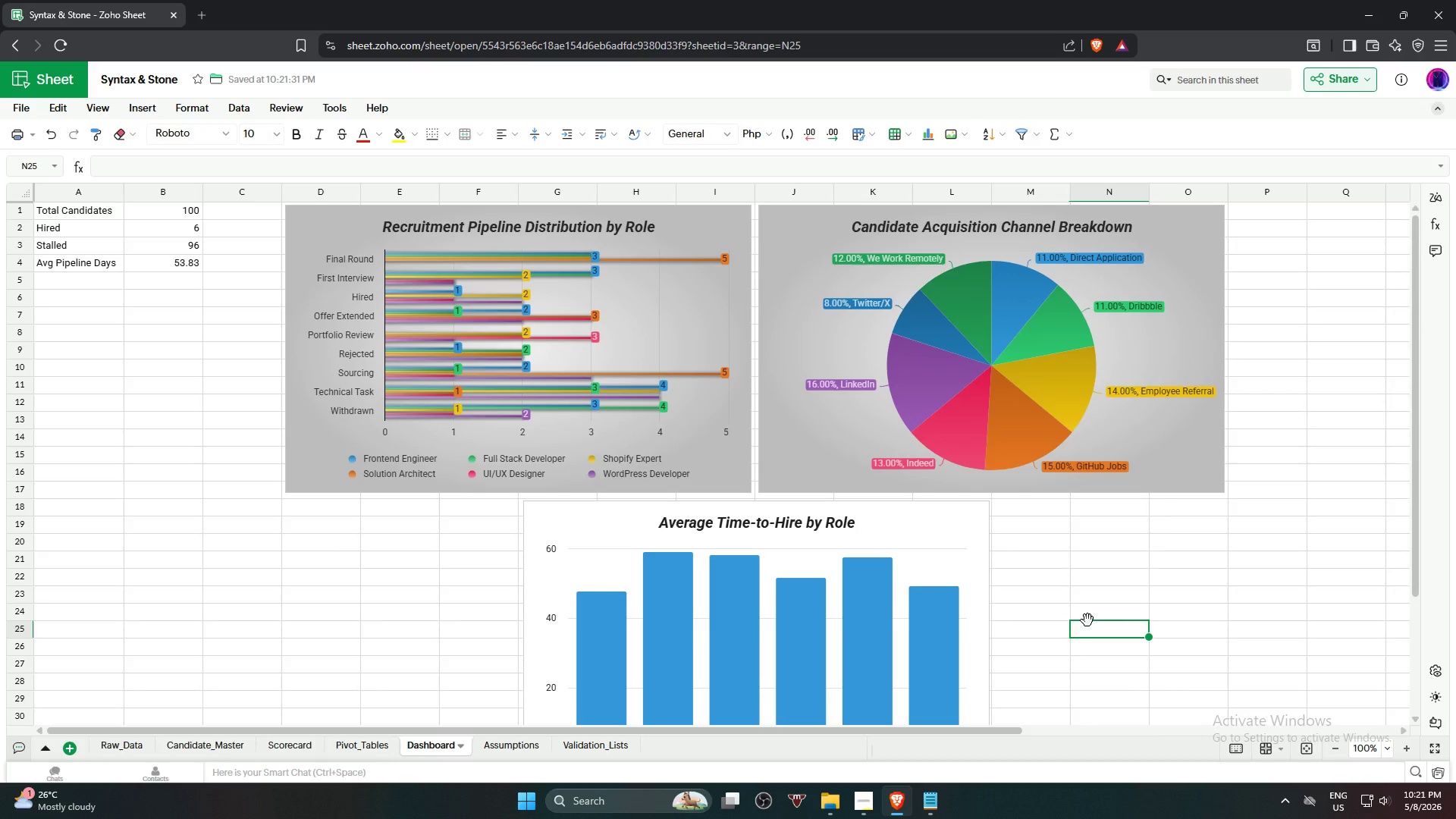 
scroll: coordinate [1087, 620], scroll_direction: down, amount: 2.0
 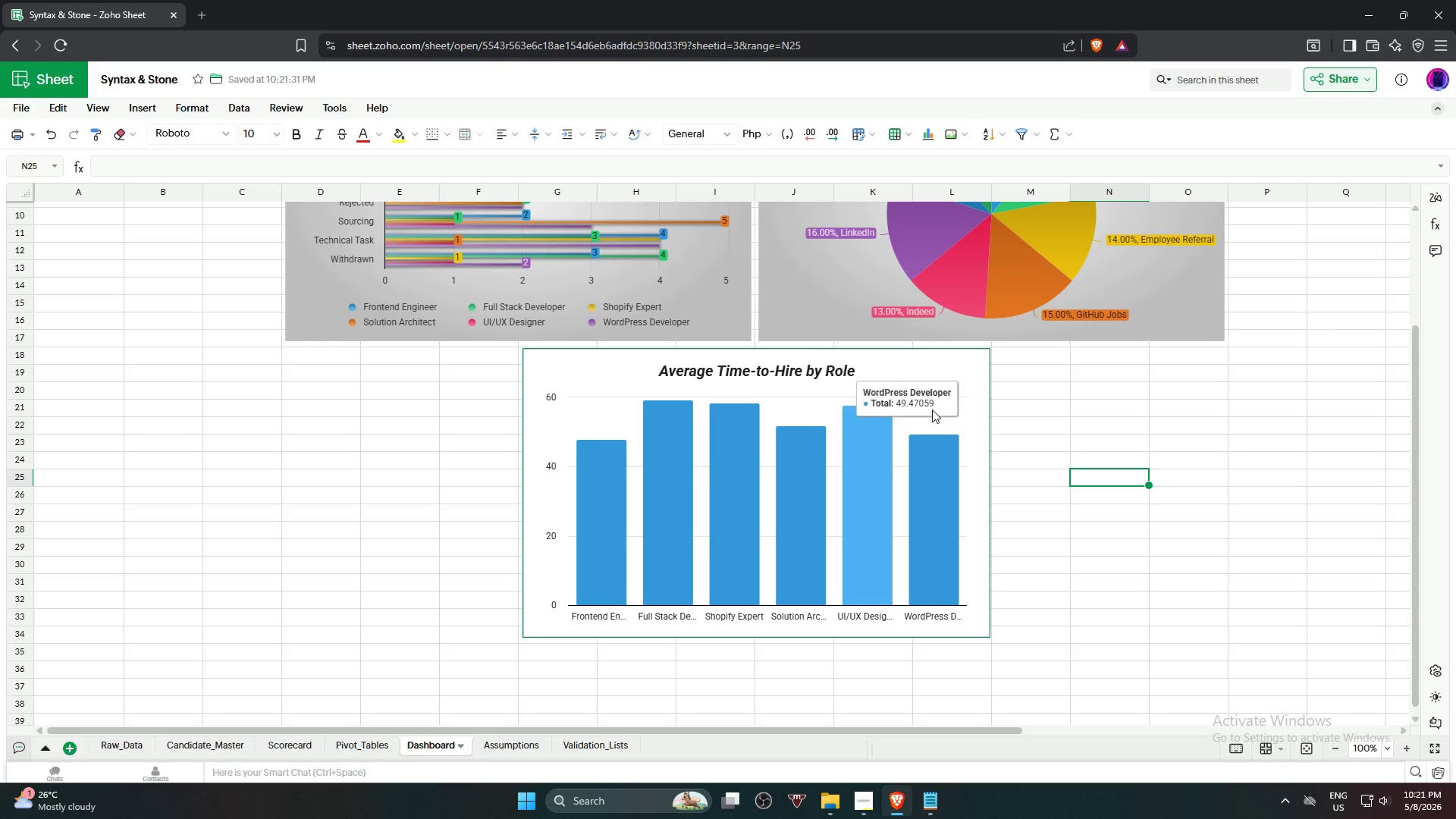 
left_click([946, 395])
 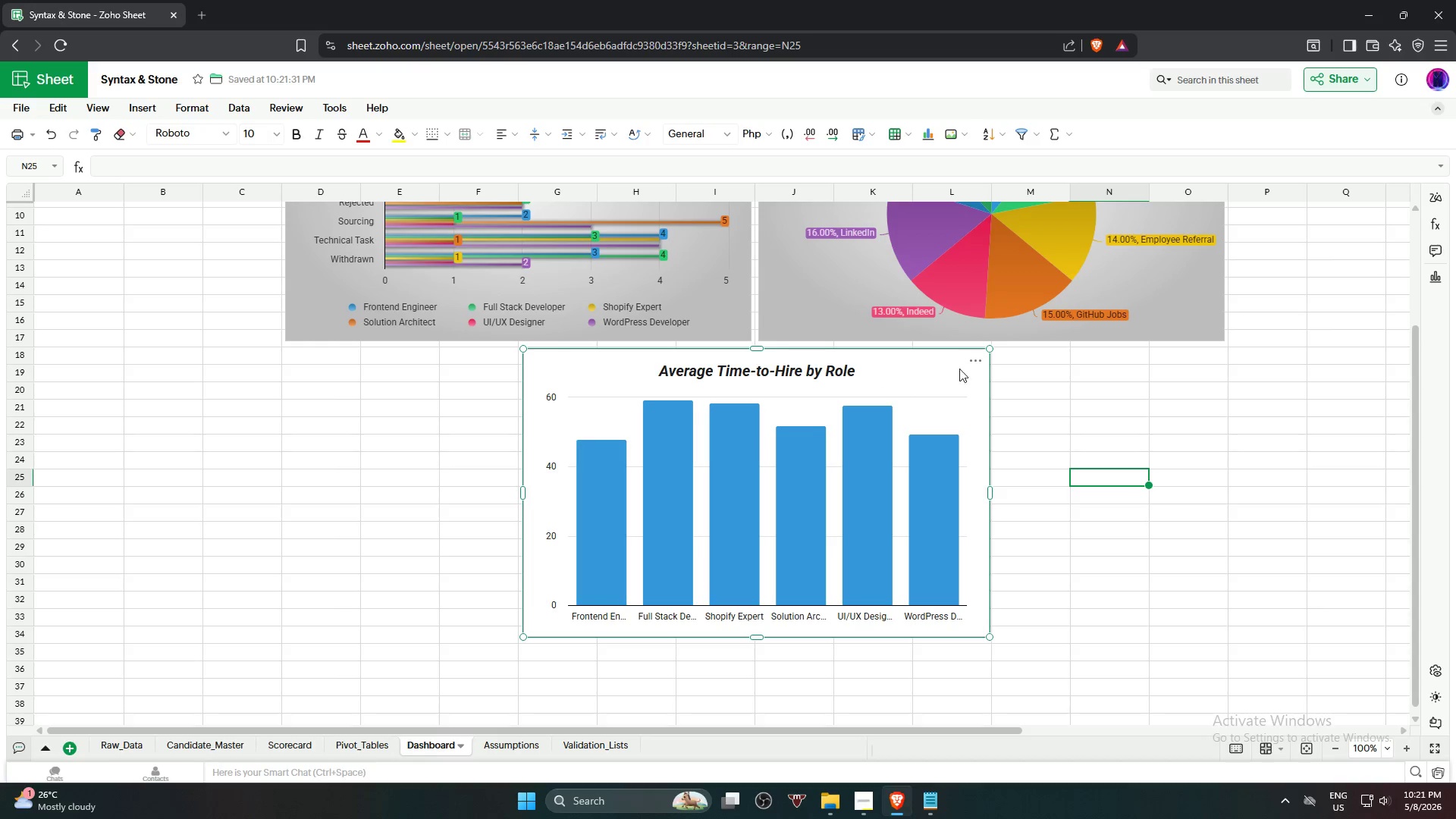 
left_click([976, 358])
 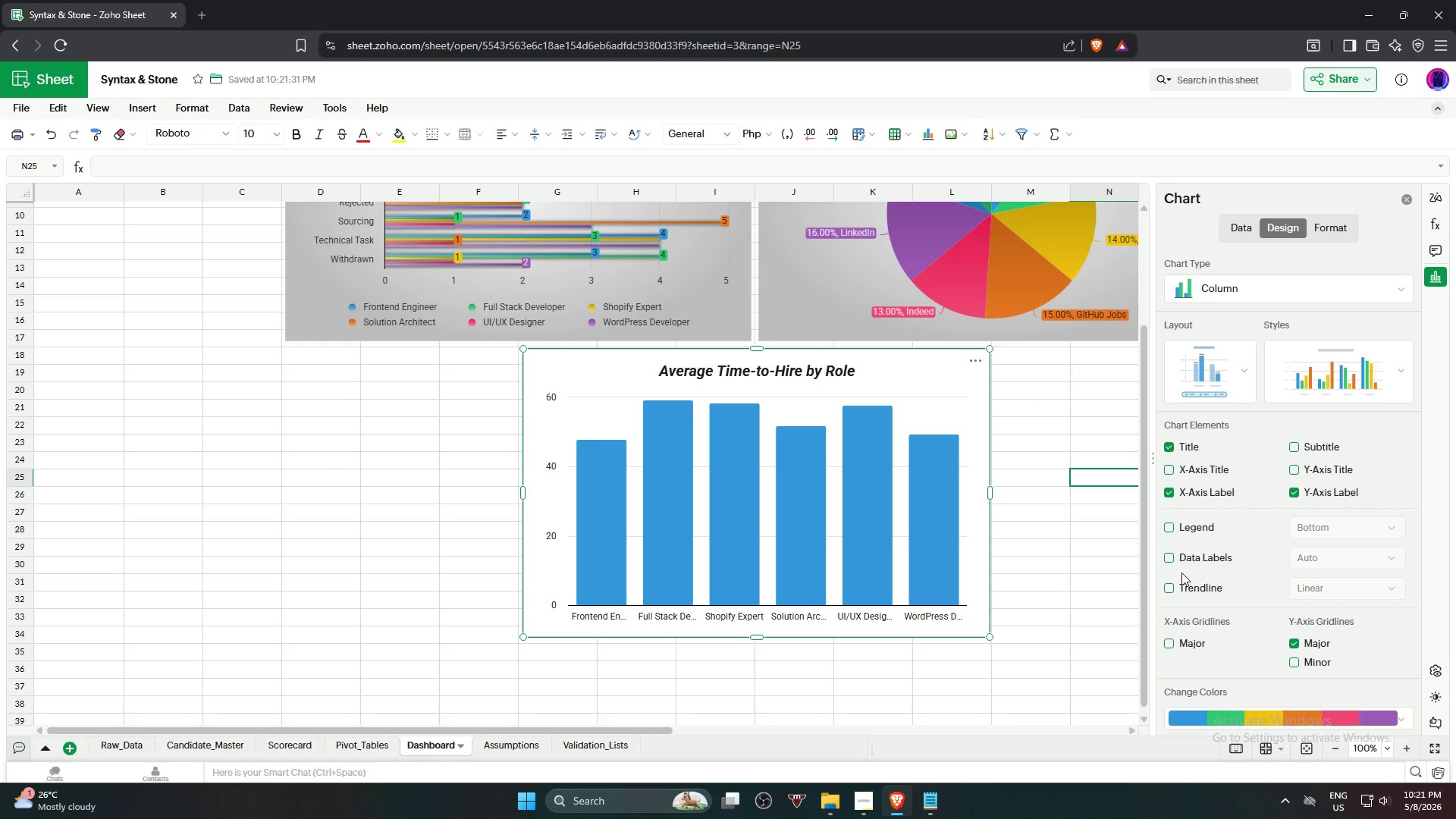 
wait(5.69)
 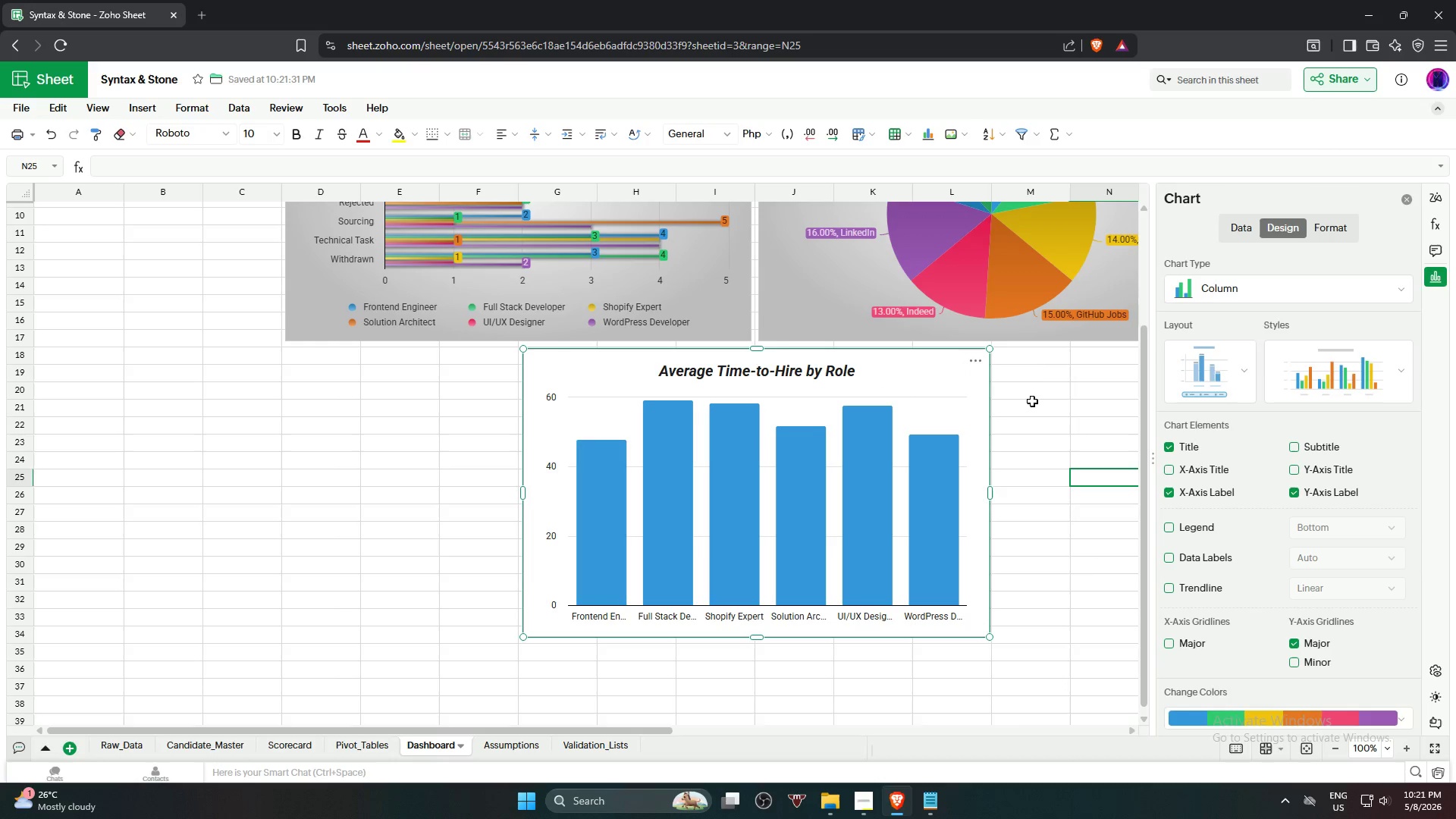 
left_click([1367, 370])
 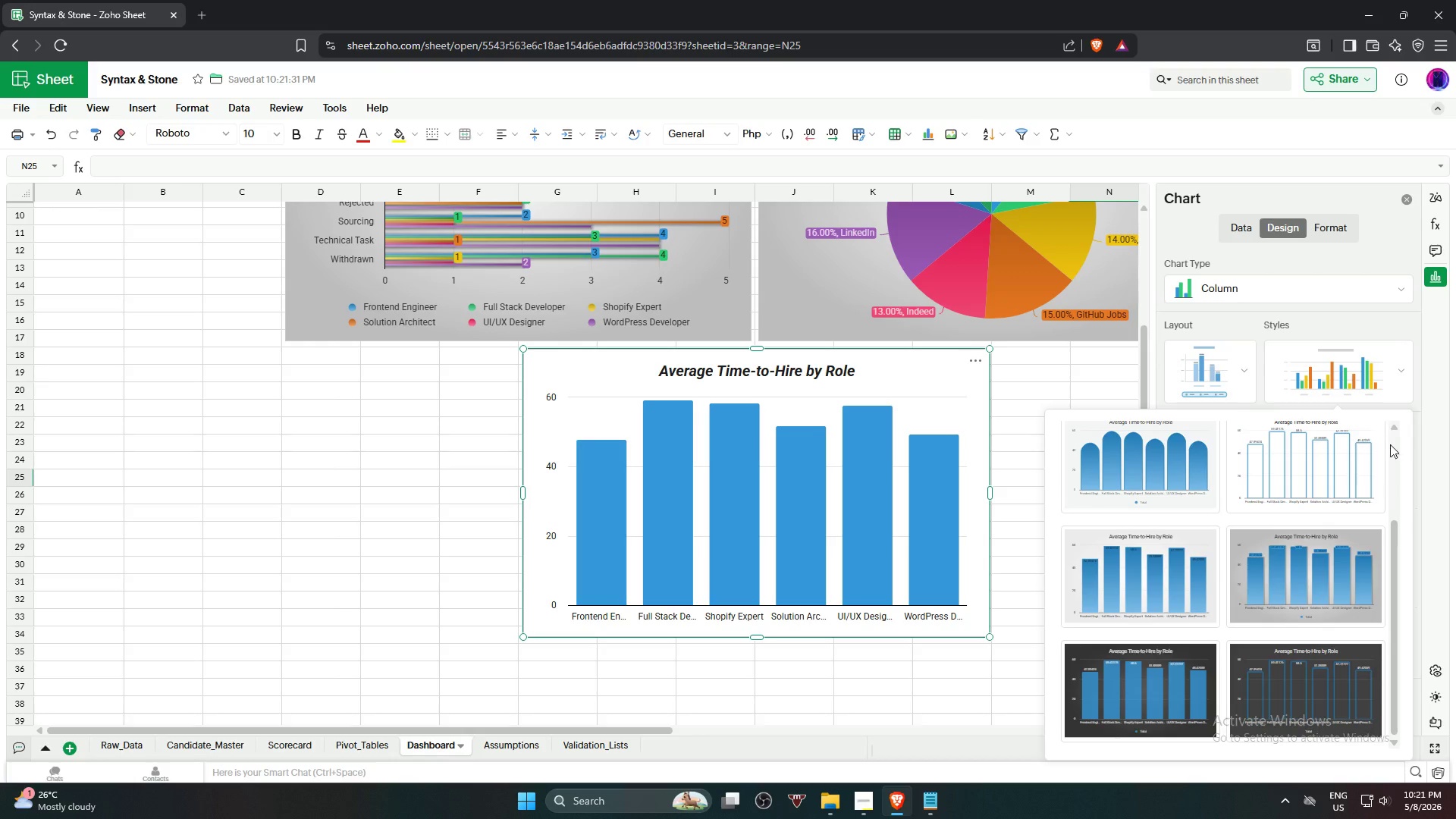 
wait(5.02)
 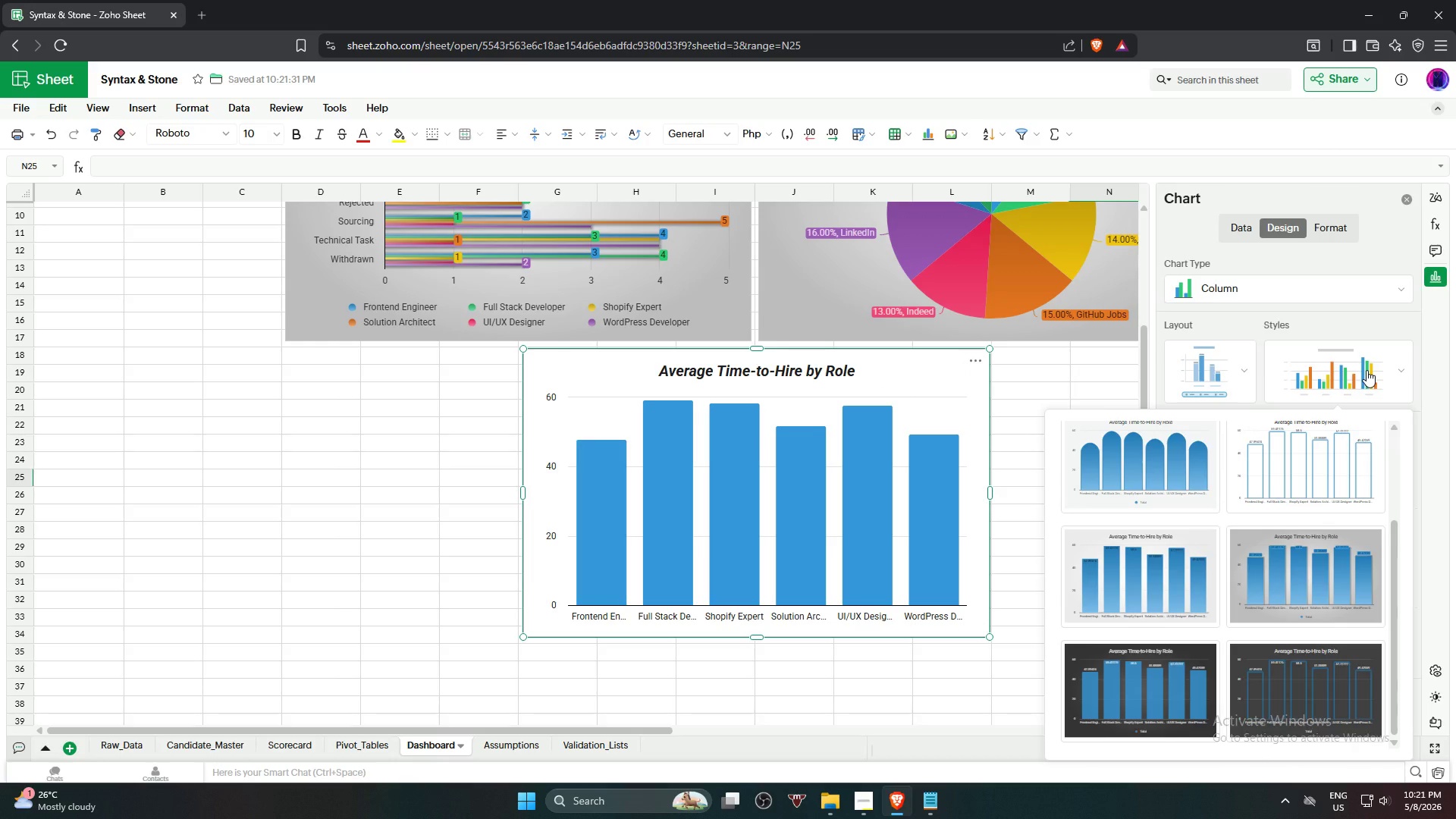 
left_click([1298, 589])
 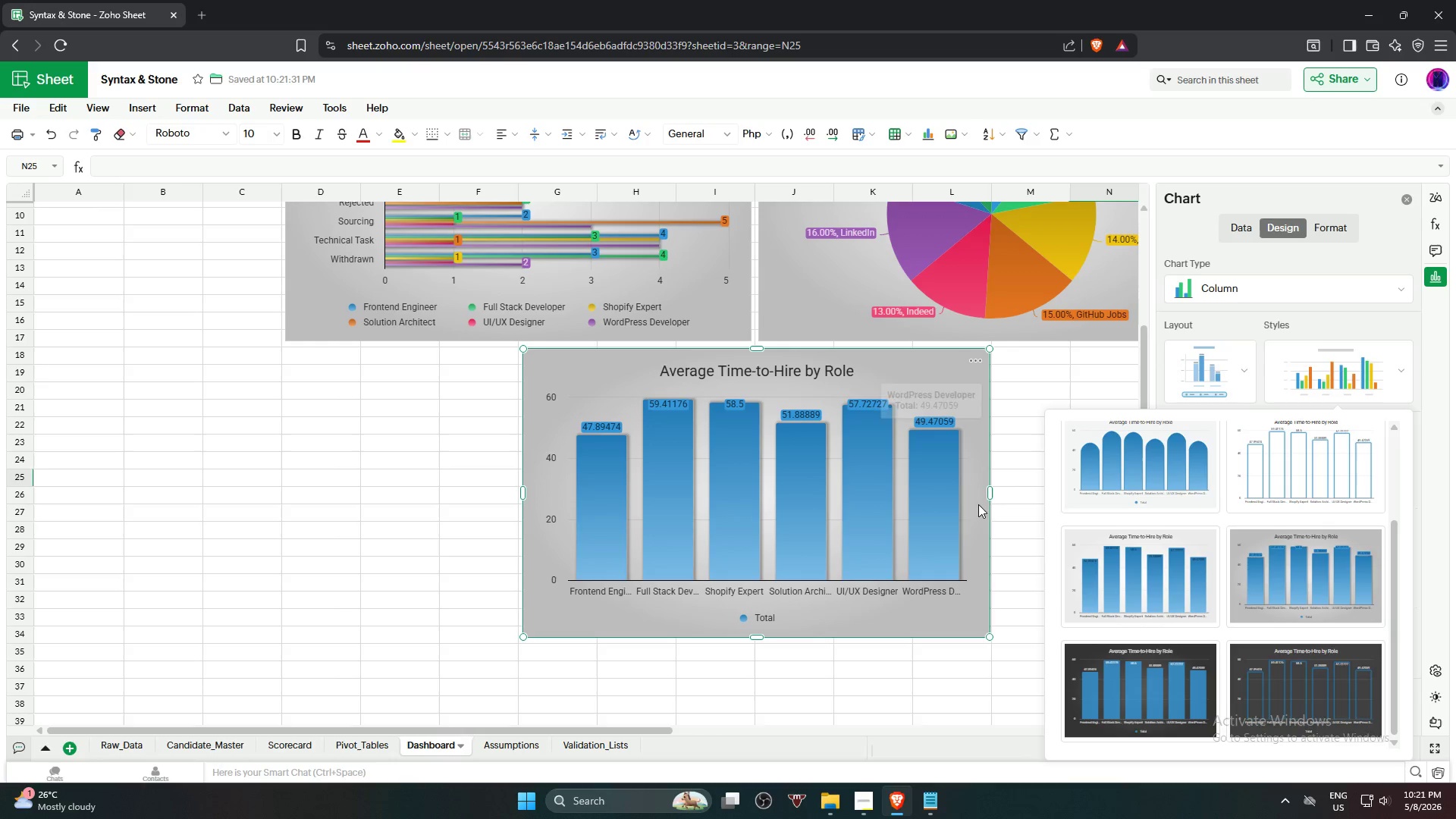 
left_click_drag(start_coordinate=[522, 491], to_coordinate=[443, 496])
 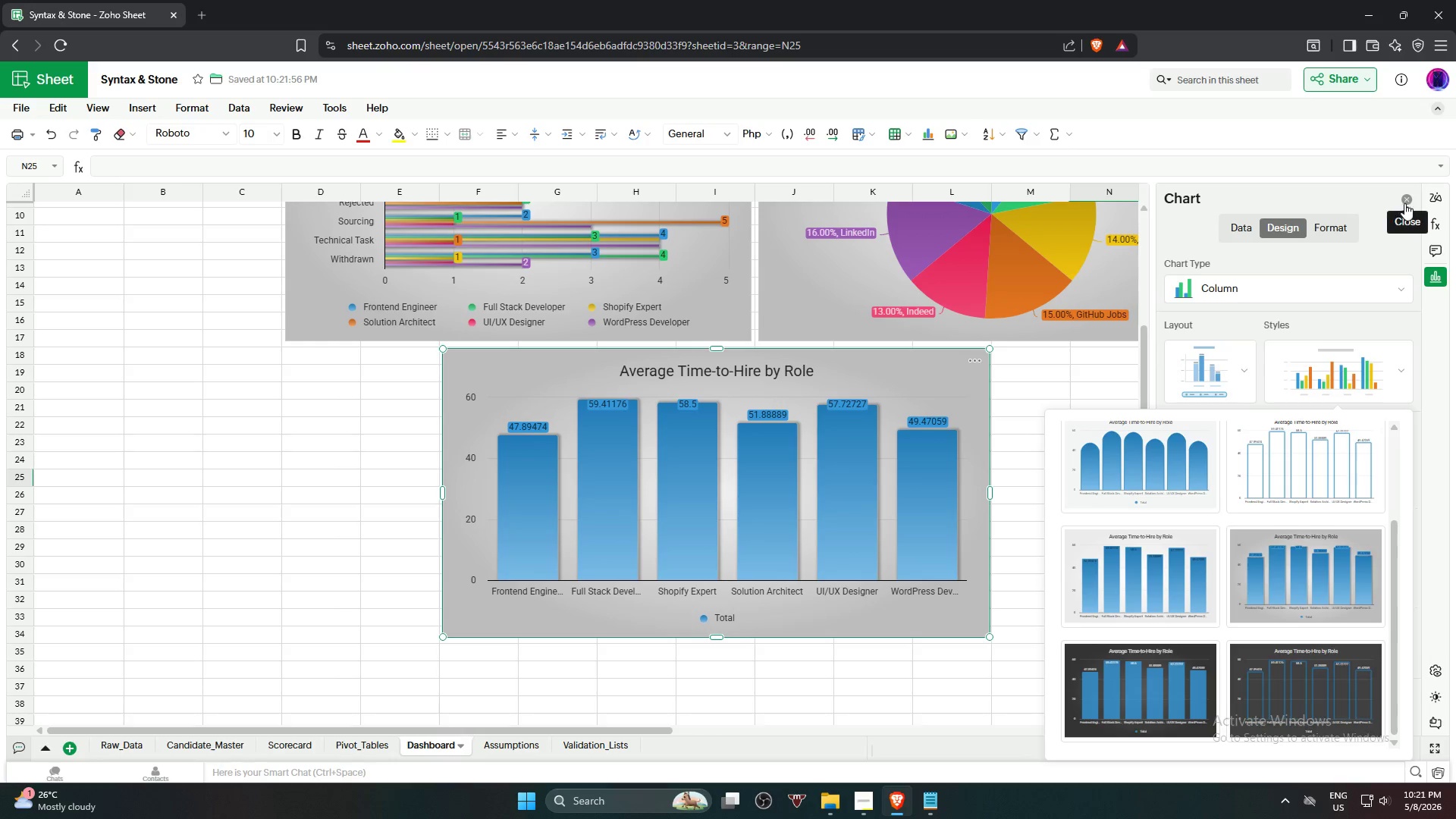 
left_click([1404, 202])
 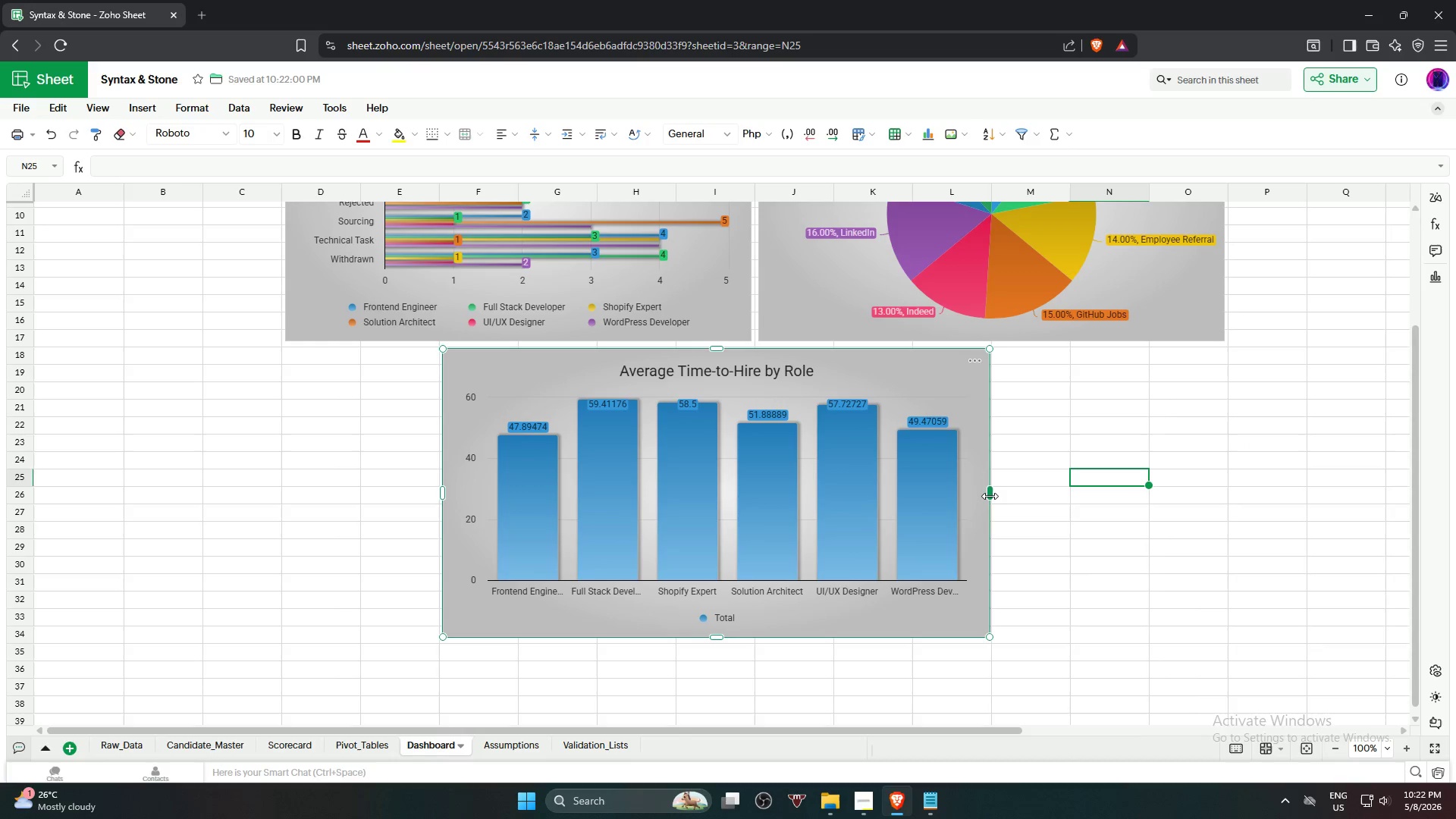 
left_click_drag(start_coordinate=[989, 494], to_coordinate=[1068, 502])
 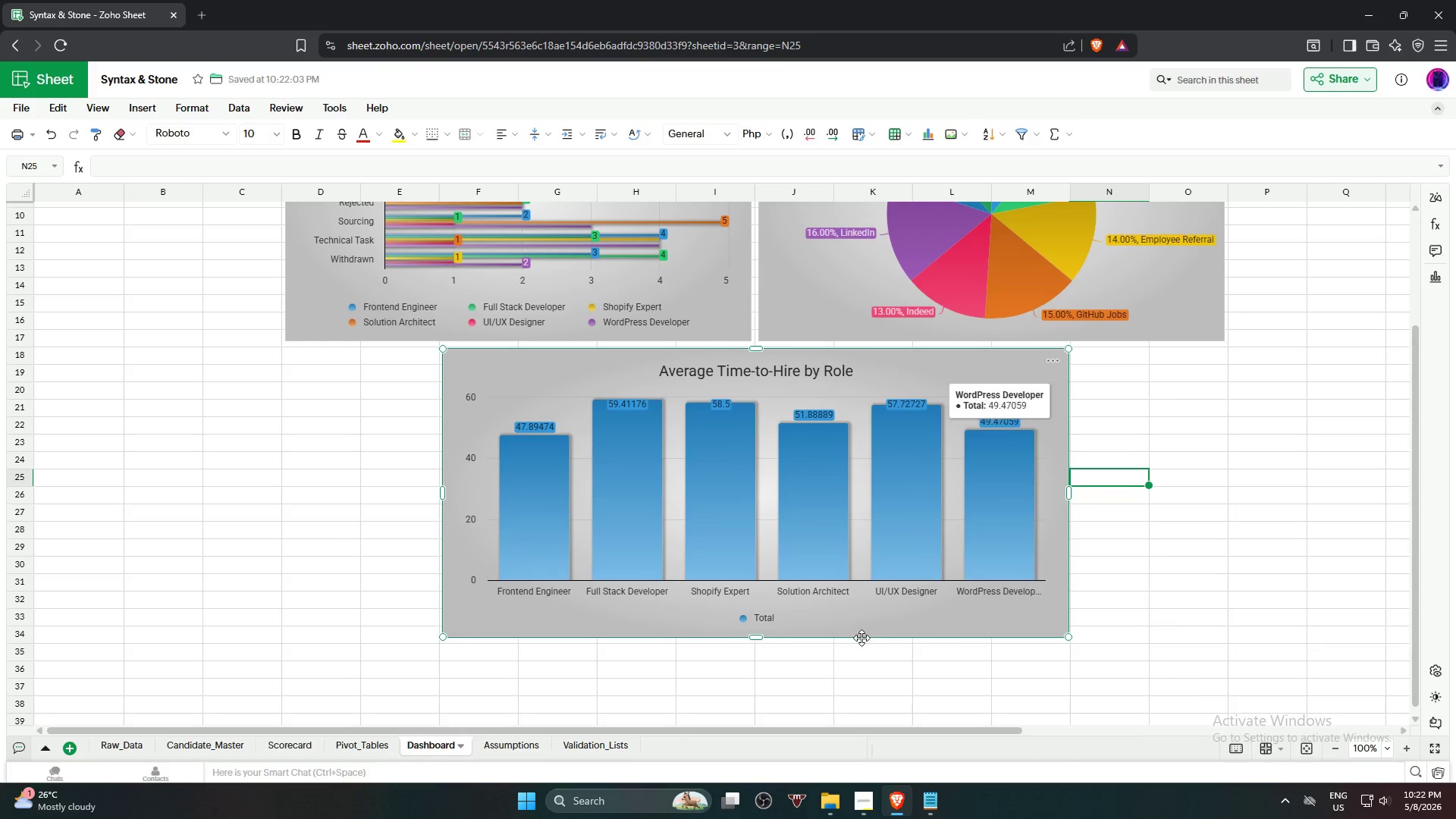 
wait(5.02)
 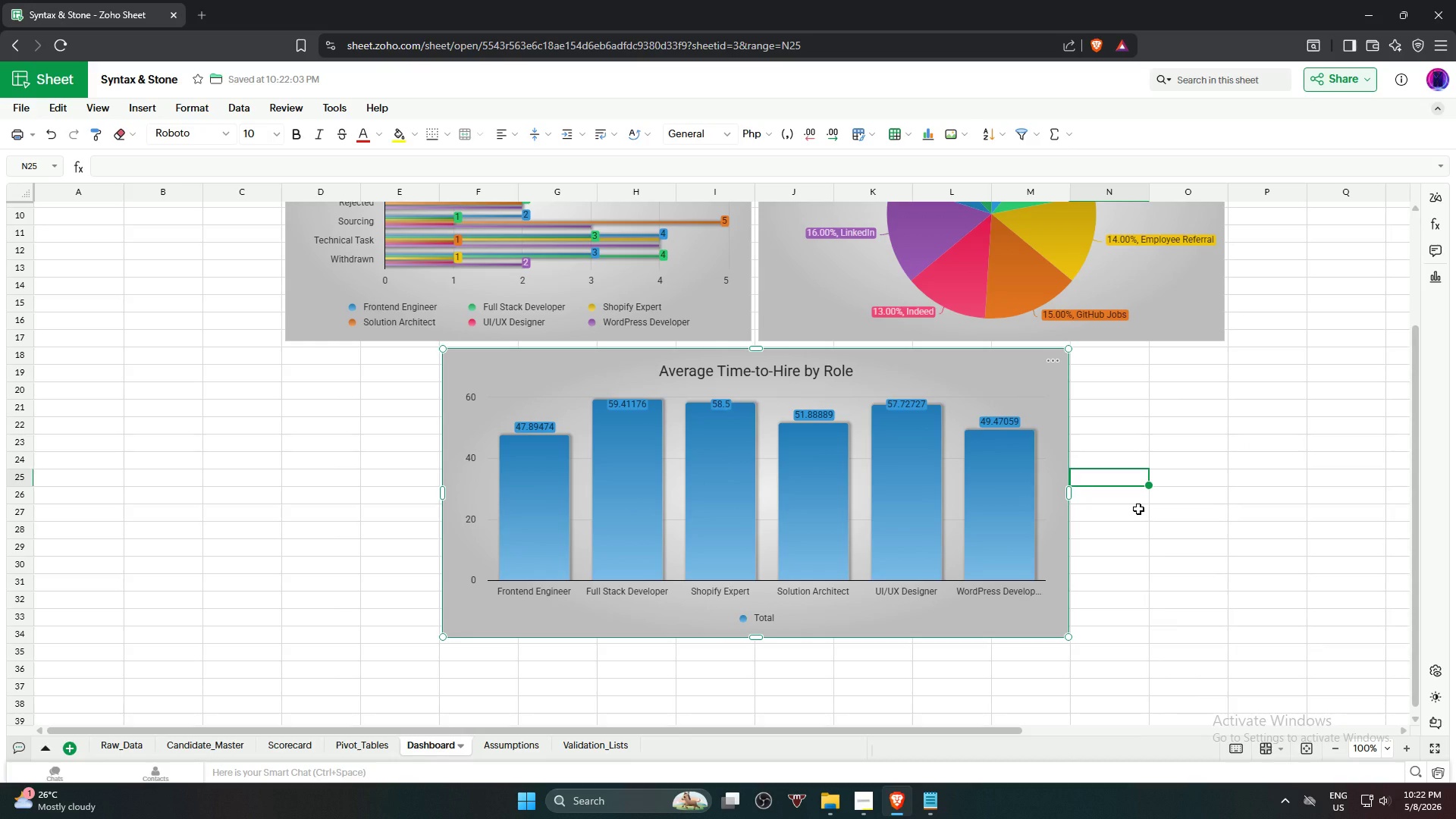 
left_click_drag(start_coordinate=[1071, 494], to_coordinate=[1148, 503])
 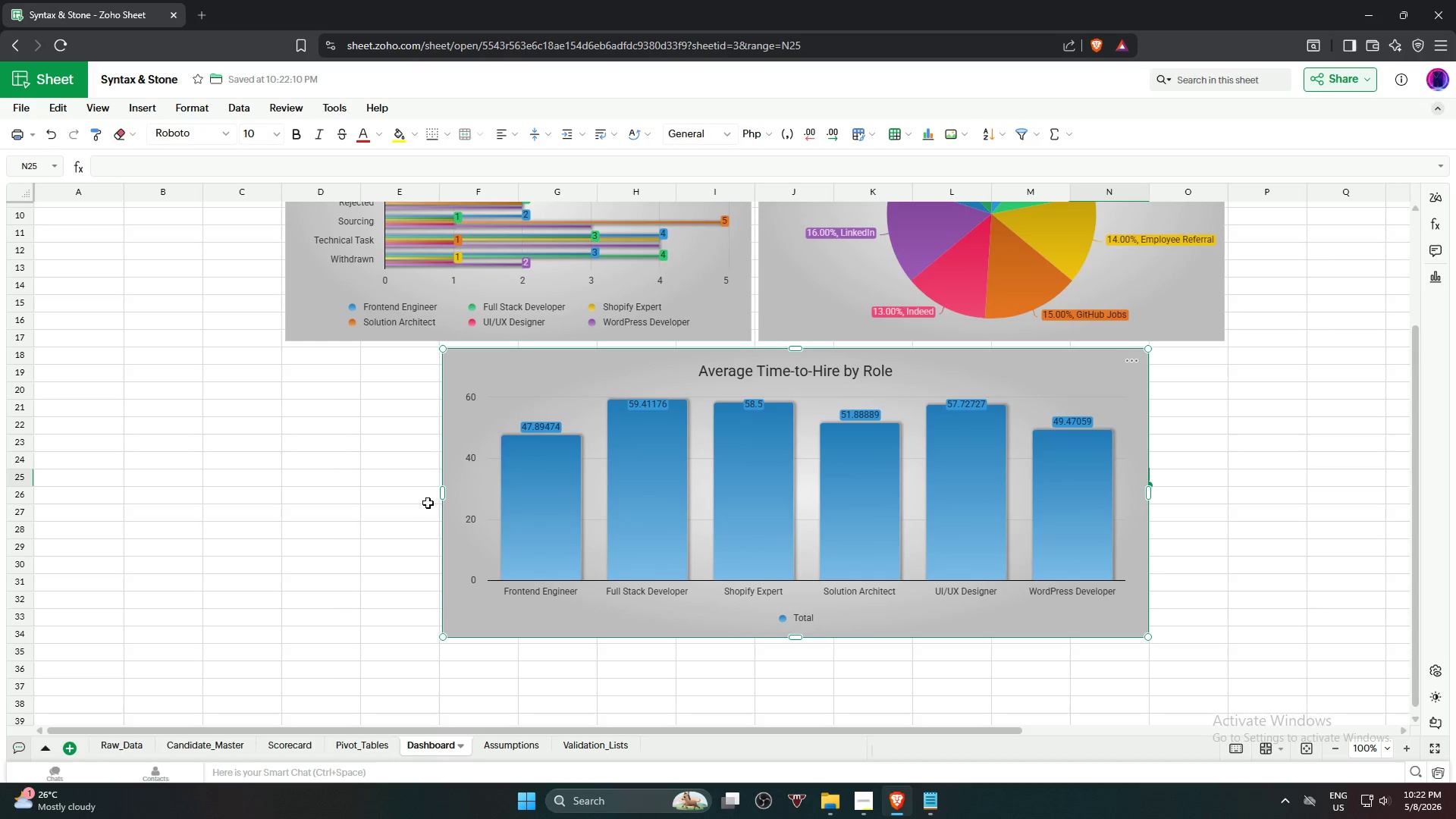 
left_click_drag(start_coordinate=[441, 496], to_coordinate=[367, 501])
 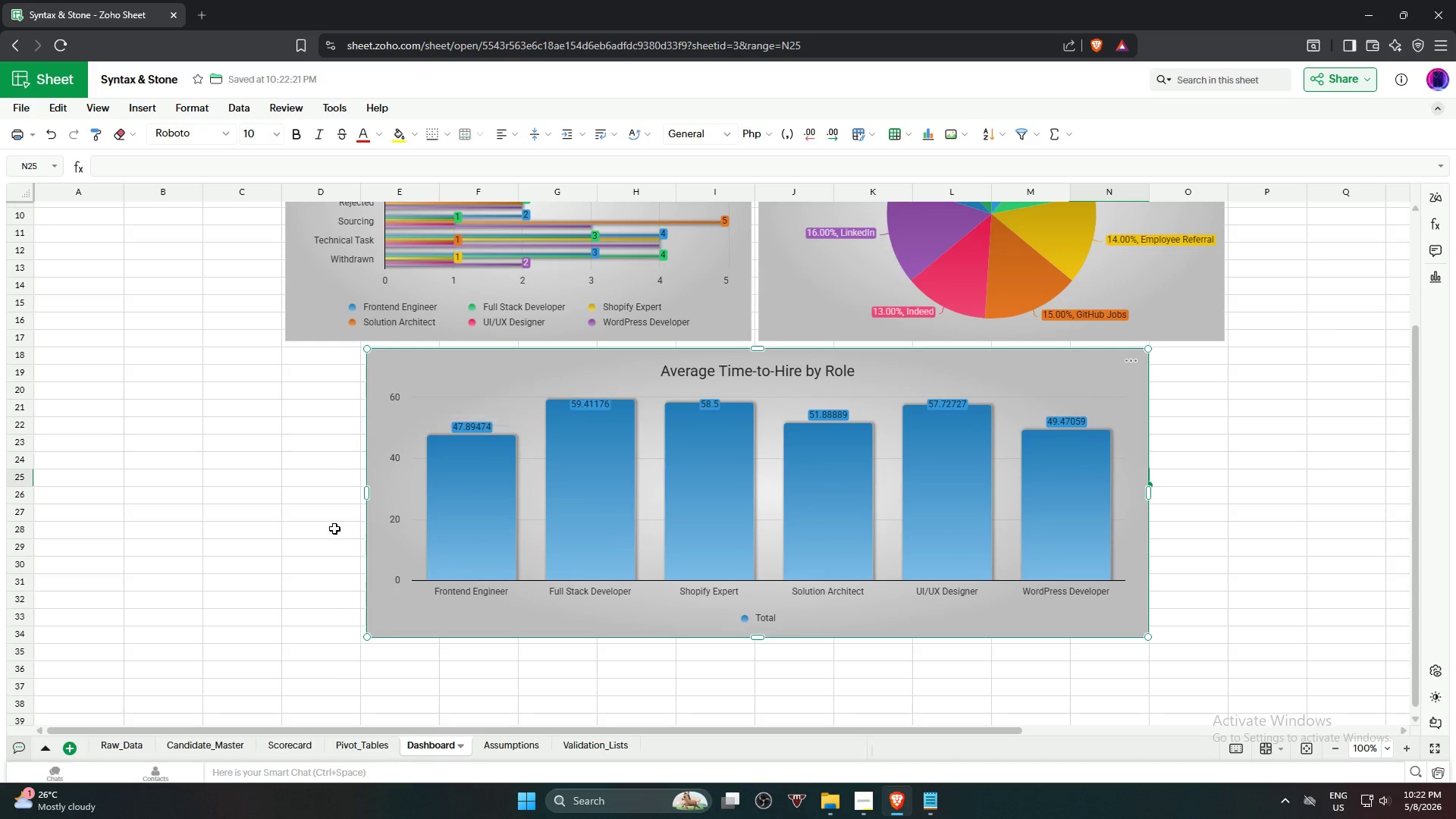 
left_click_drag(start_coordinate=[366, 495], to_coordinate=[362, 495])
 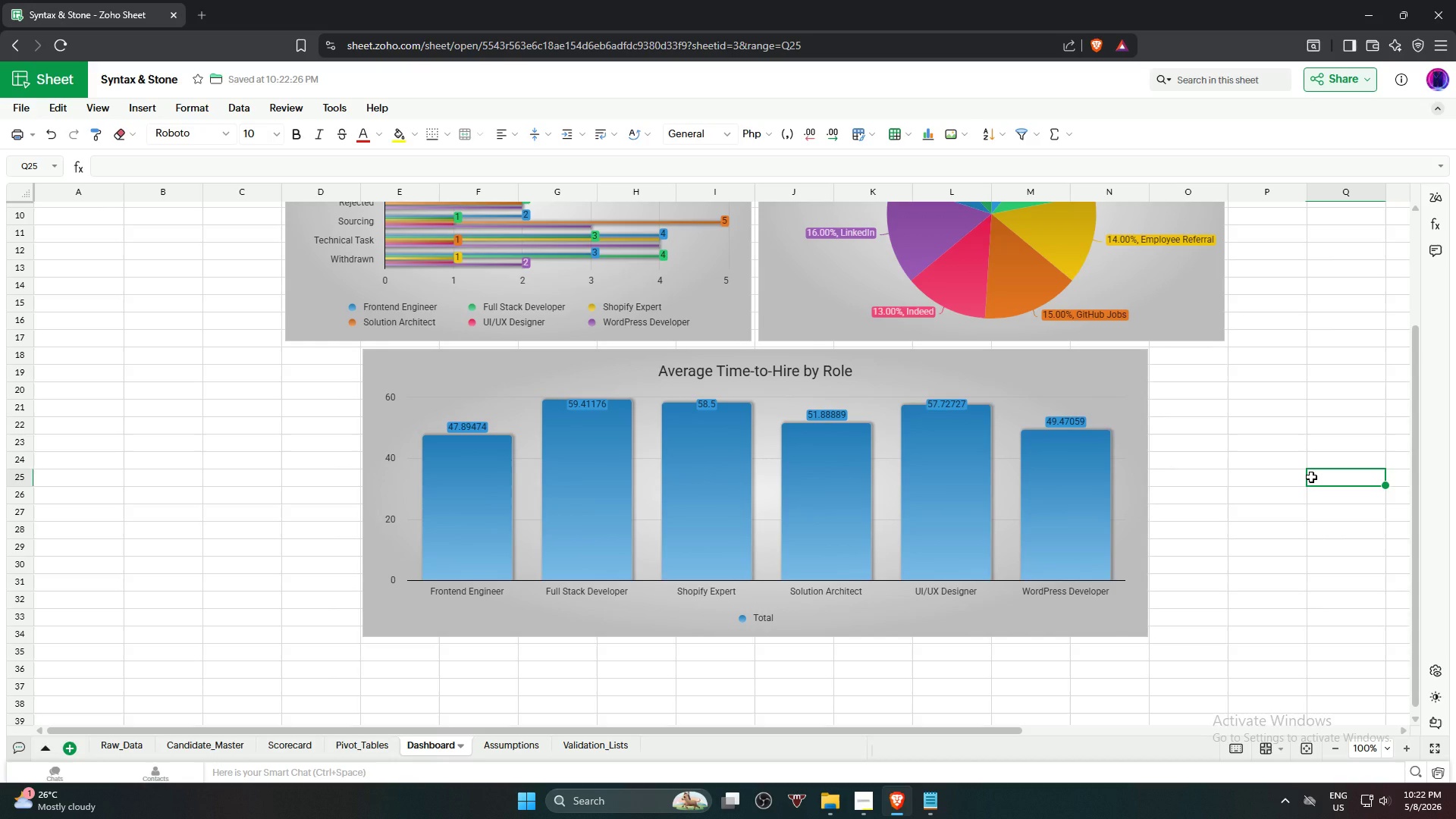 
scroll: coordinate [1247, 539], scroll_direction: up, amount: 7.0
 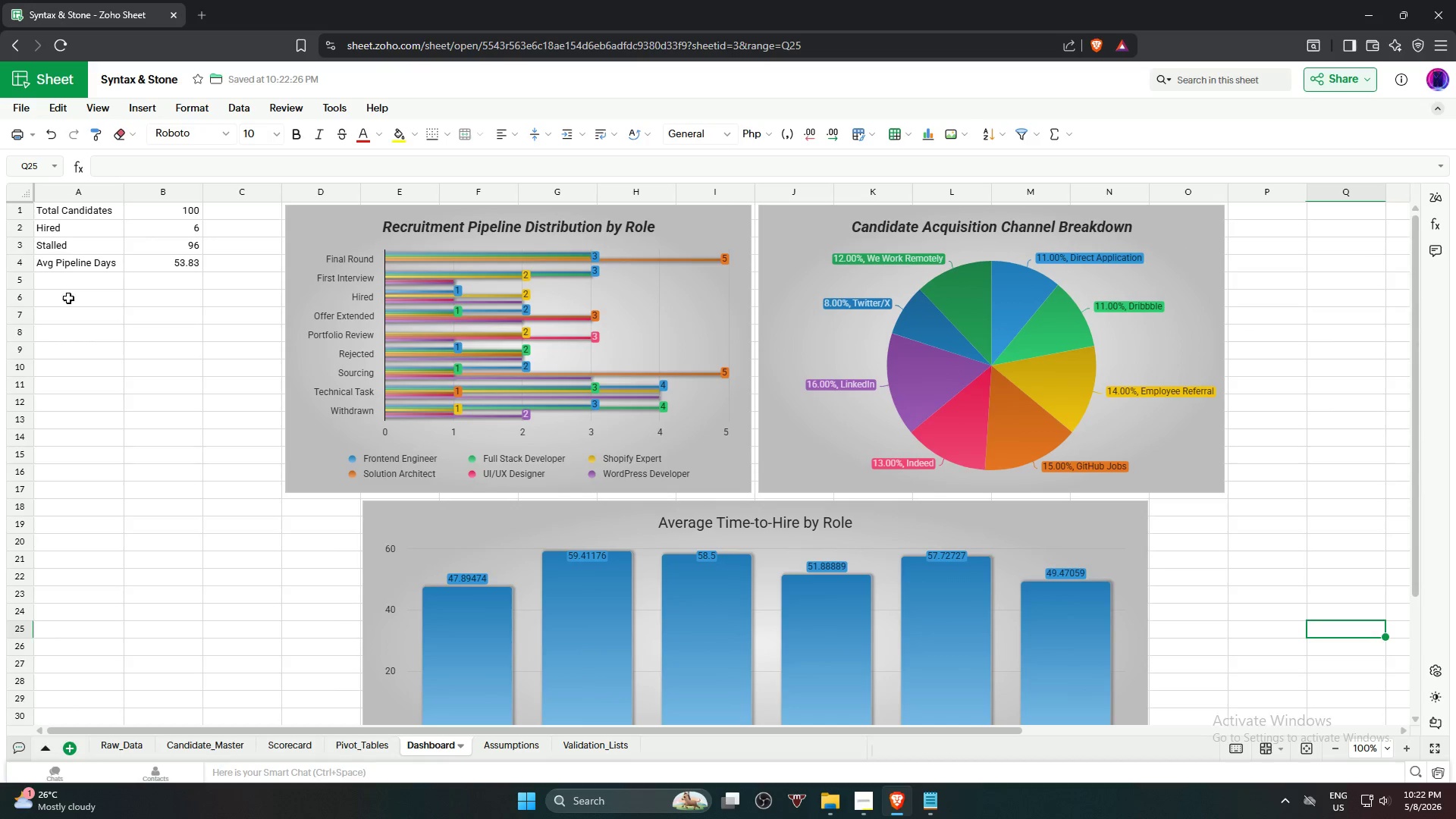 
wait(5.03)
 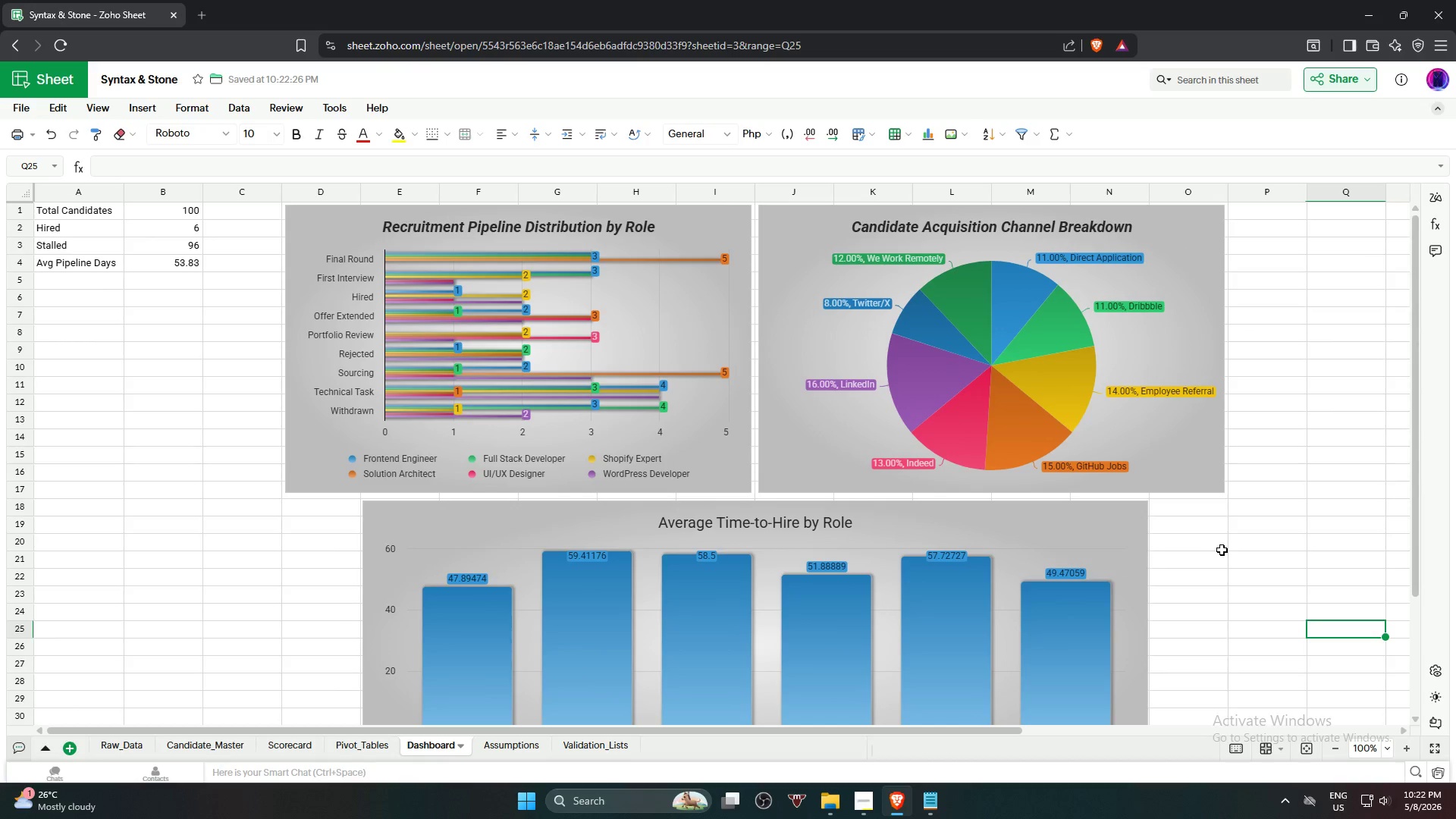 
left_click([107, 744])
 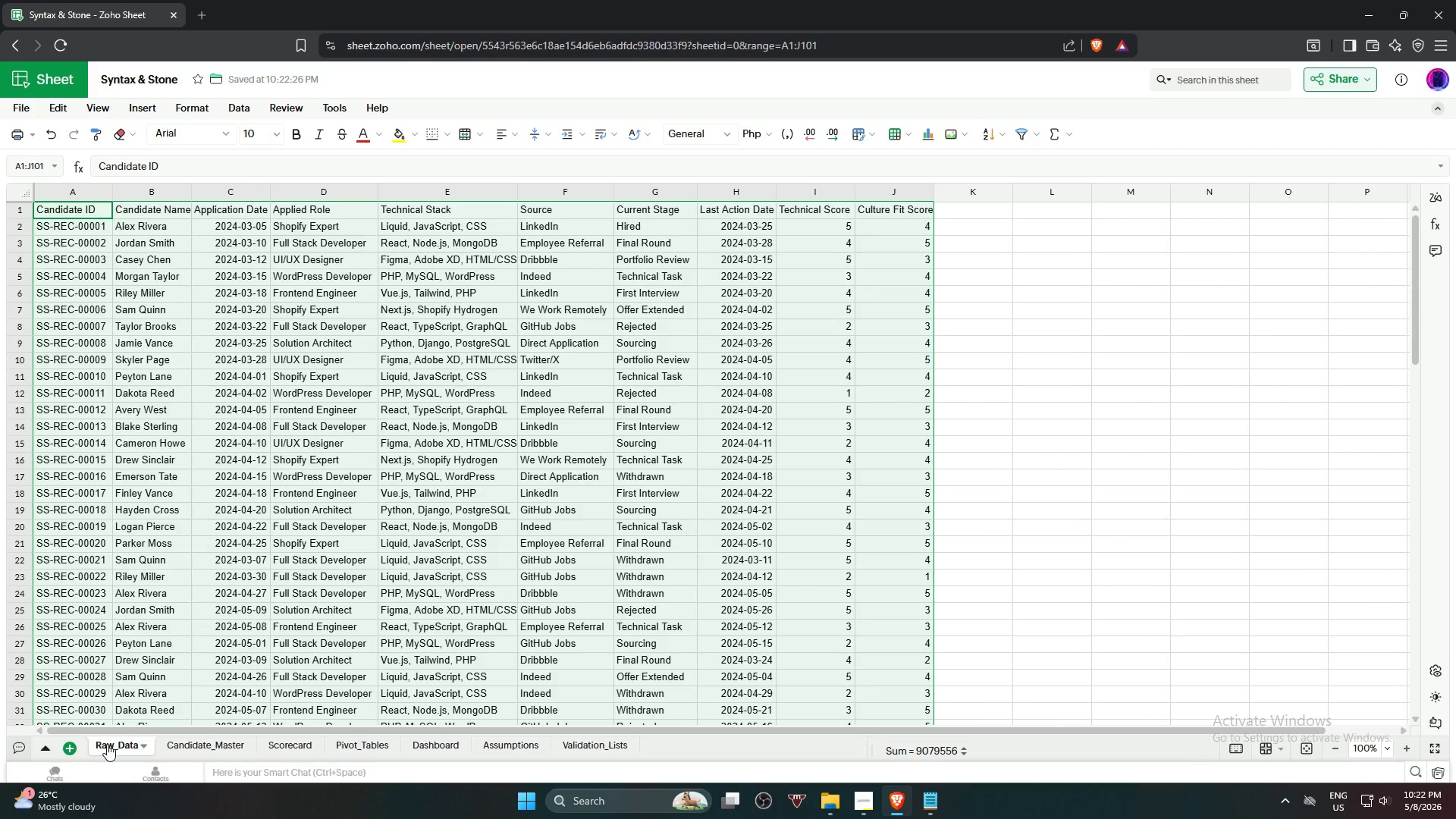 
wait(8.45)
 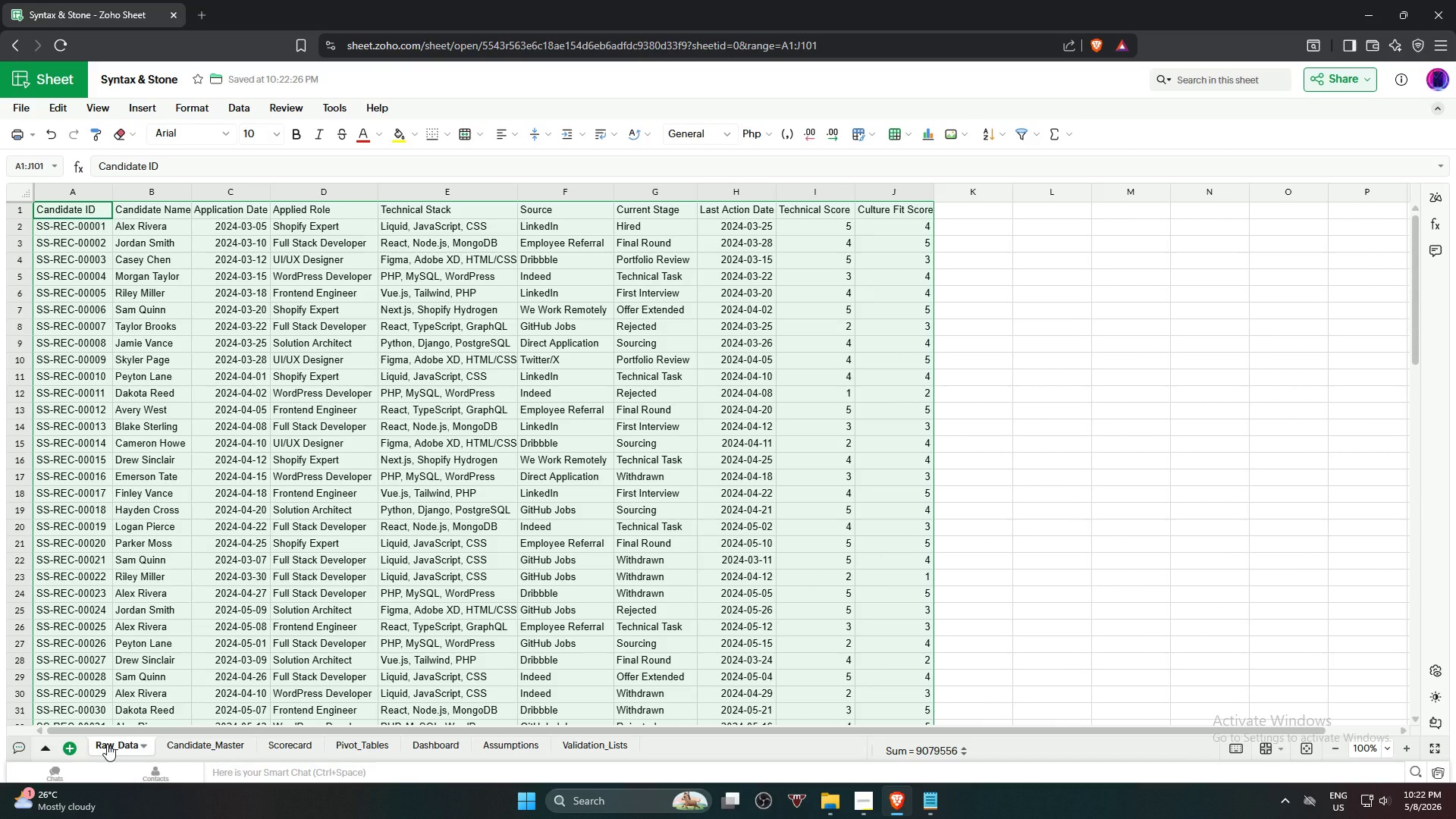 
left_click([1125, 398])
 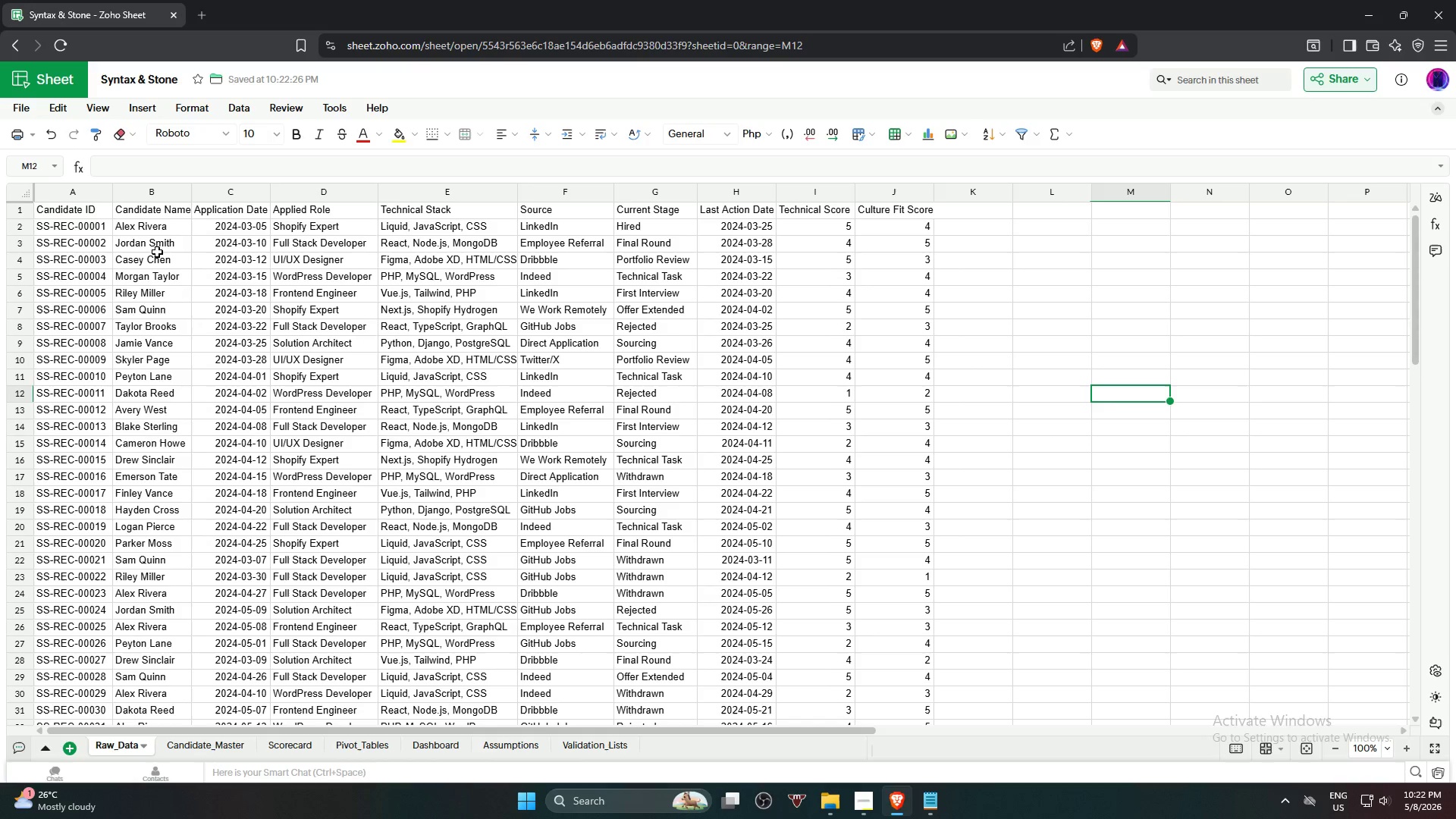 
hold_key(key=ShiftLeft, duration=1.67)
left_click([886, 214])
 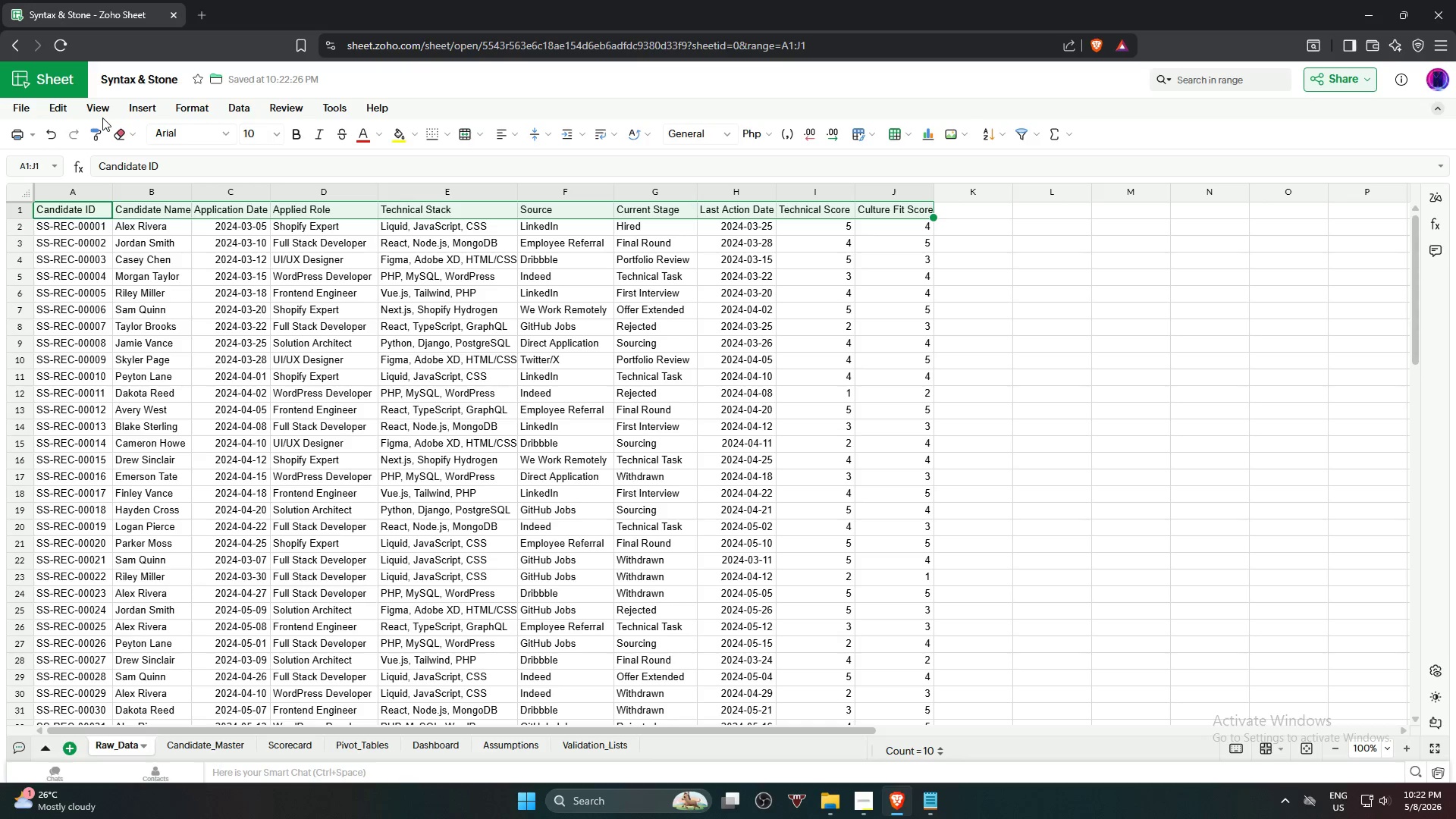 
wait(8.22)
 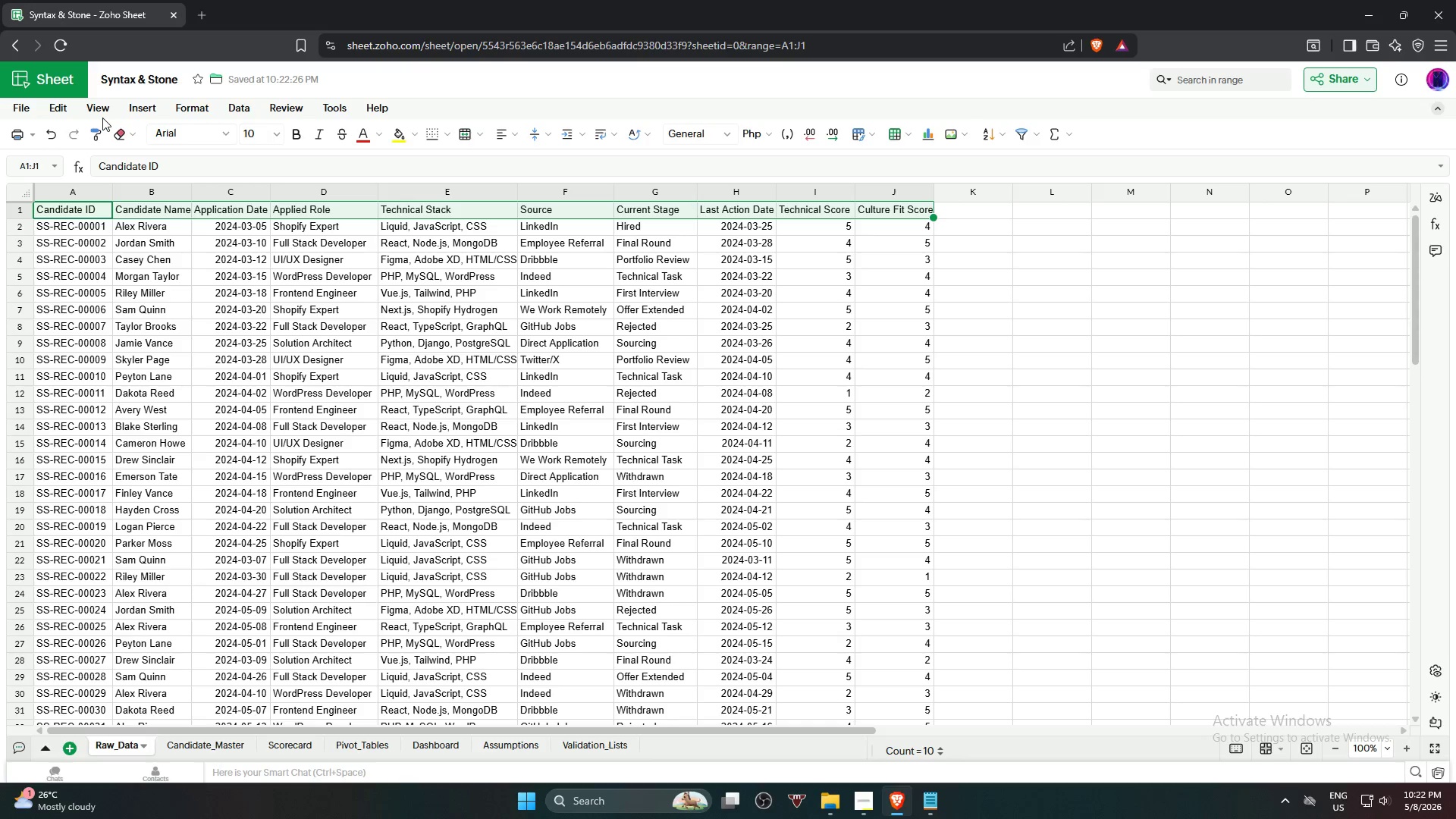 
left_click([291, 137])
 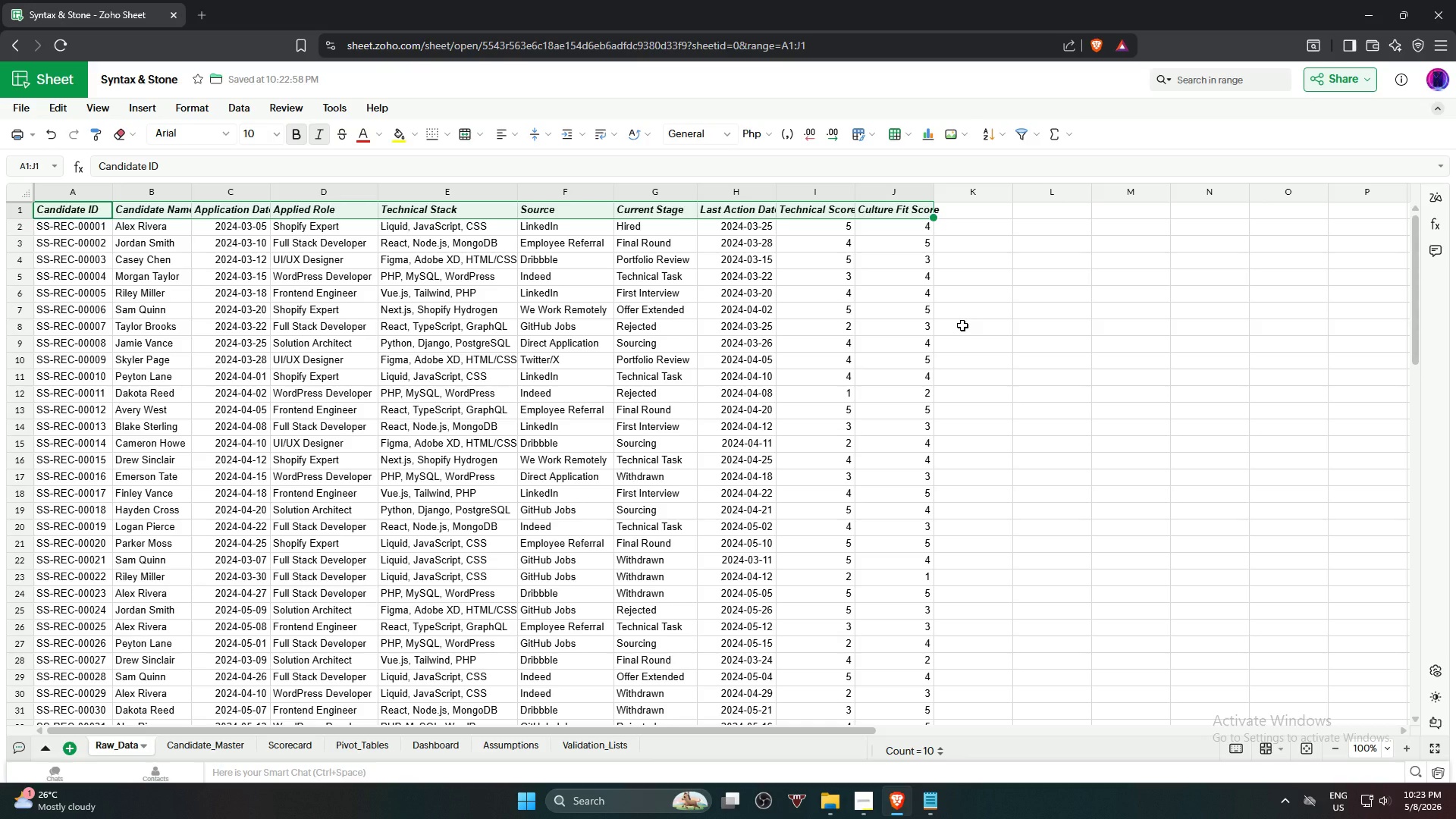 
left_click([1082, 401])
 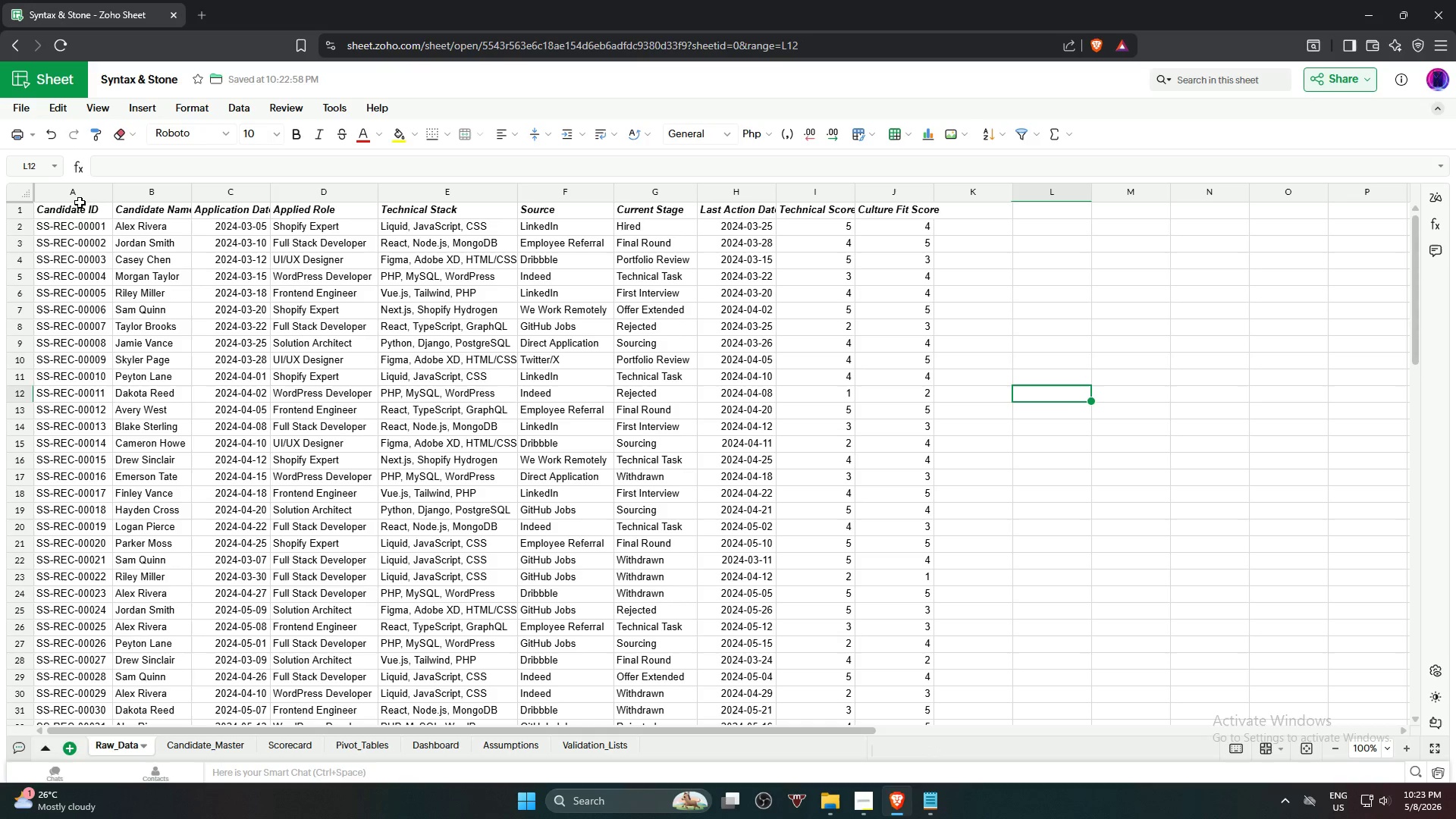 
left_click([76, 209])
 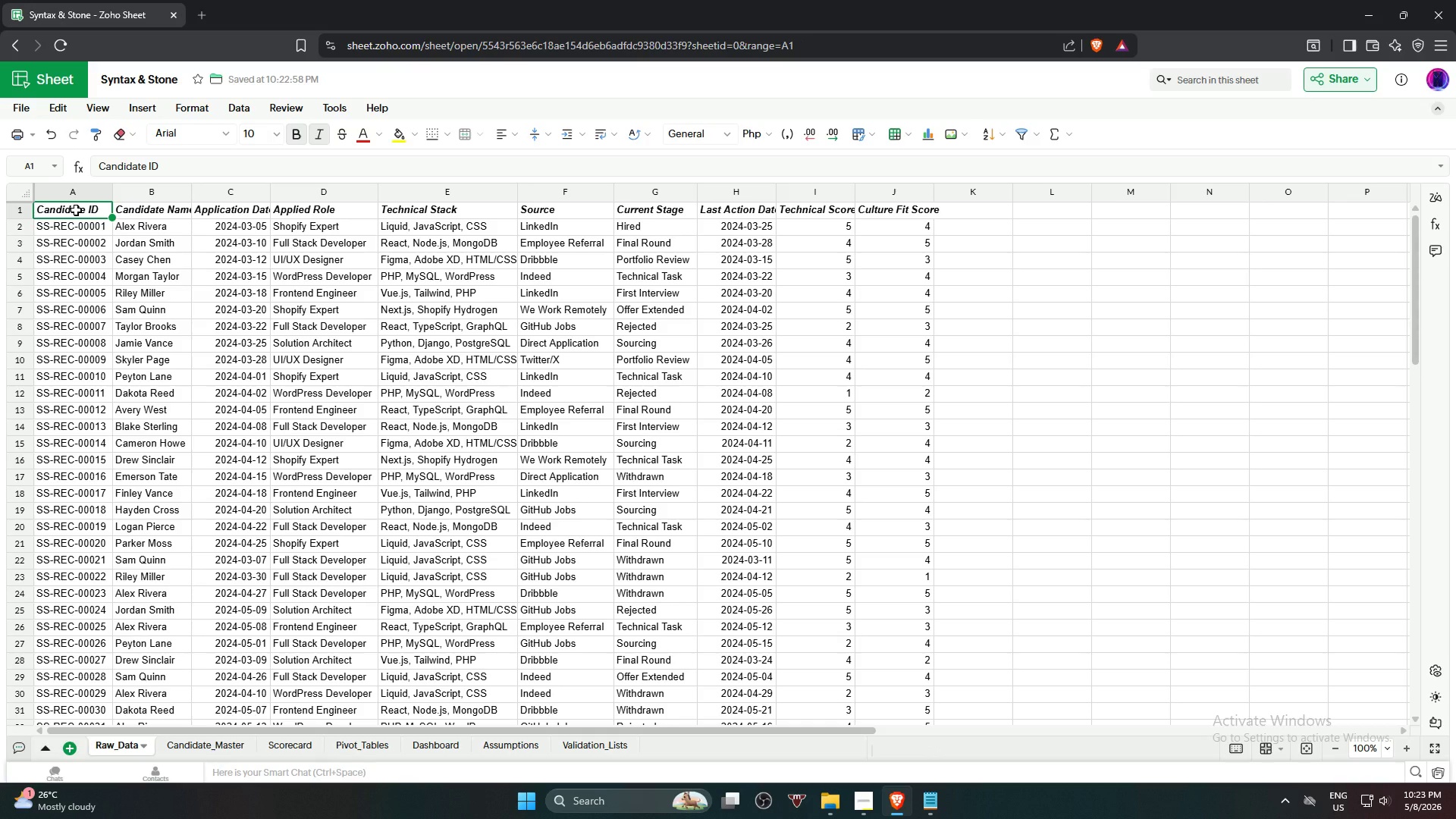 
key(Control+A)
 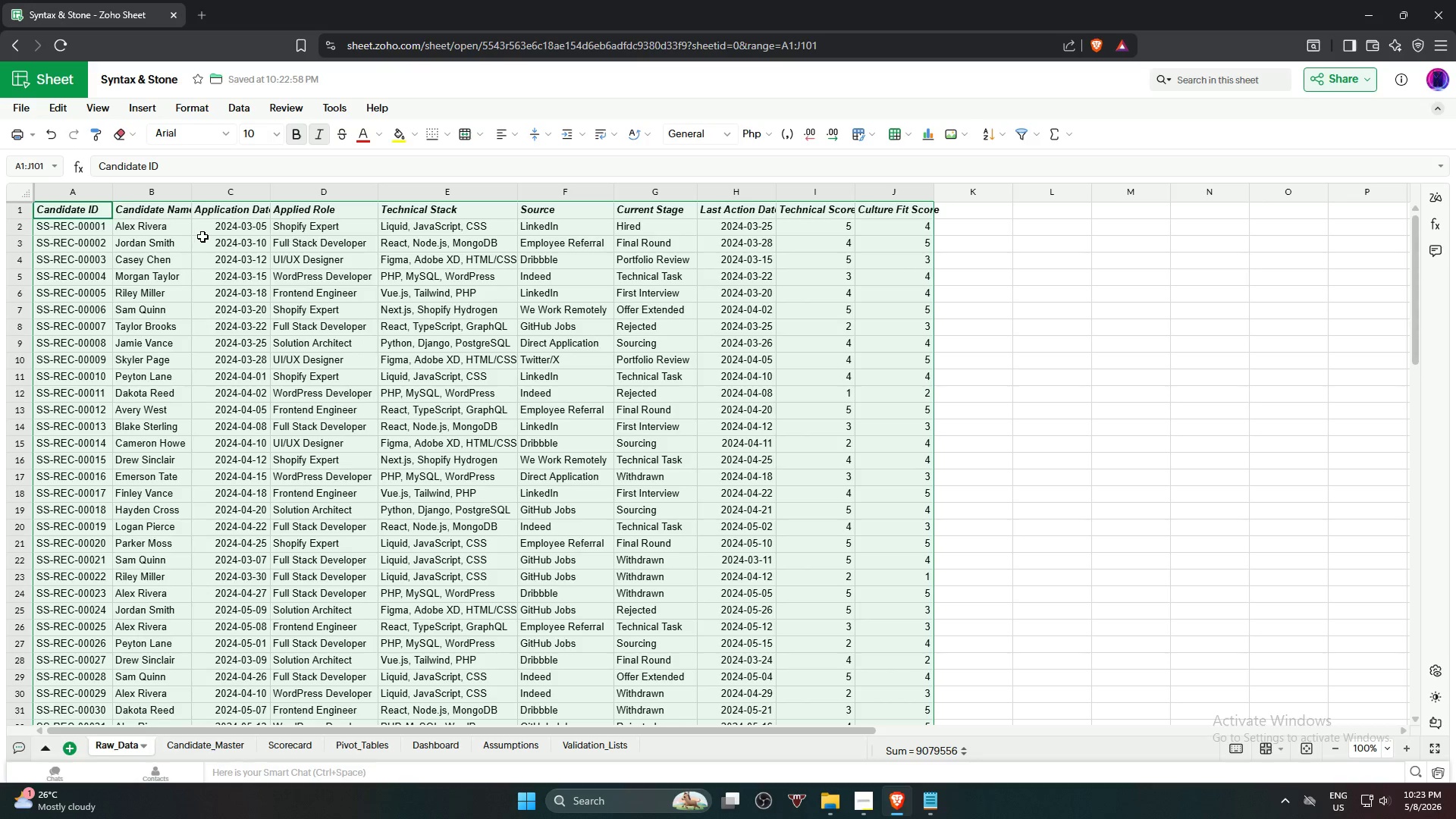 
key(Alt+Control+T)
 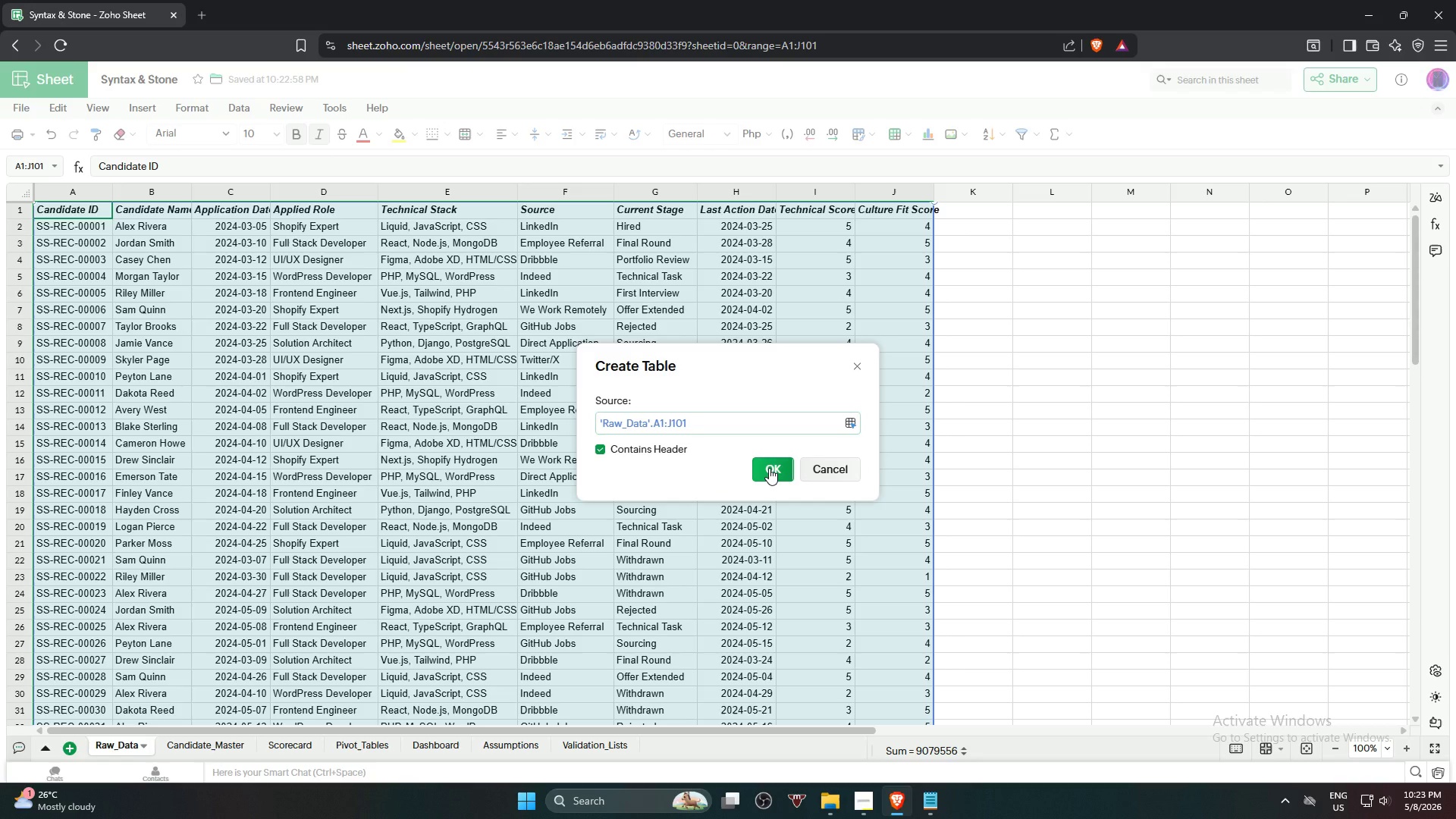 
left_click([769, 468])
 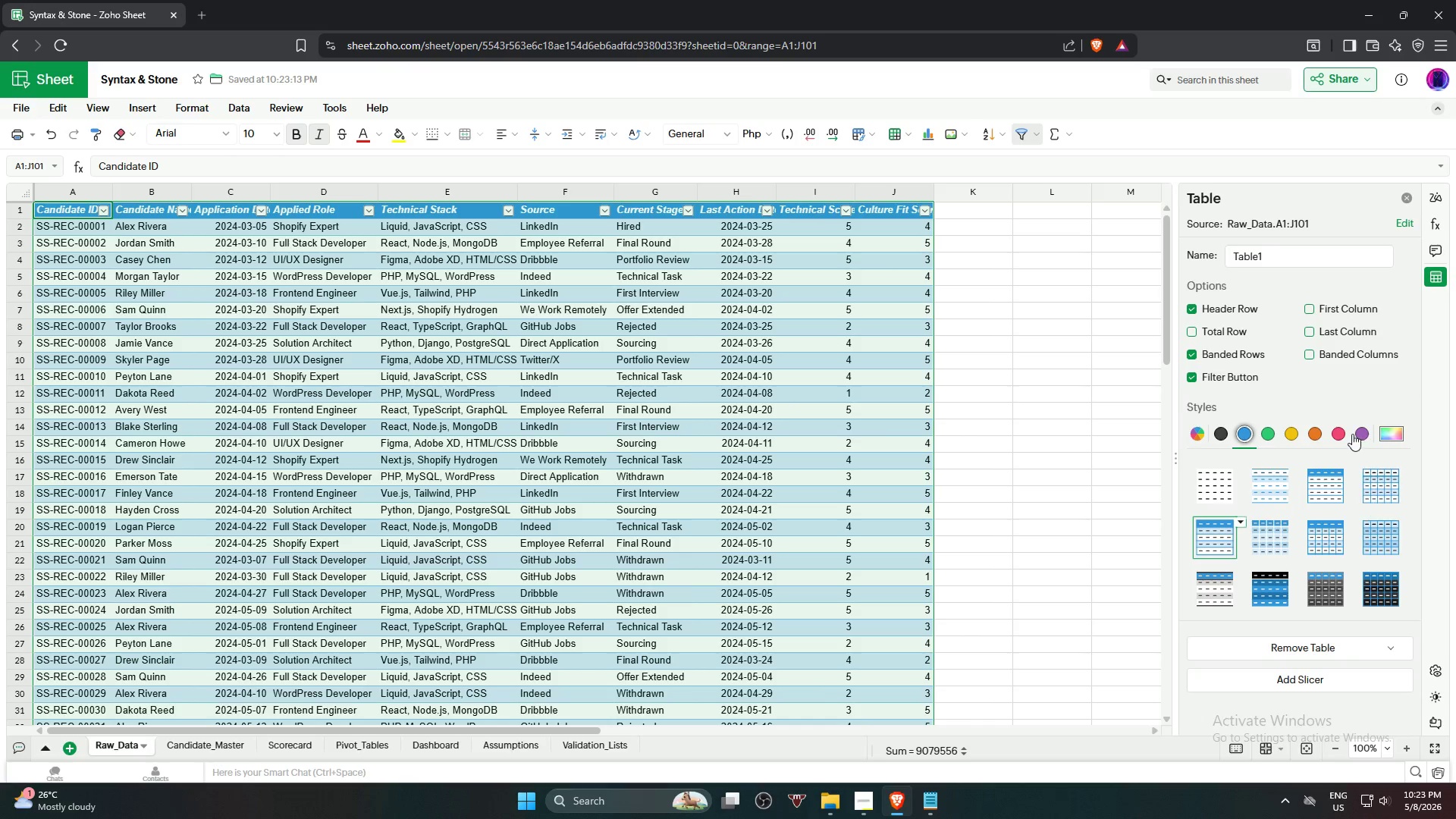 
left_click([1331, 435])
 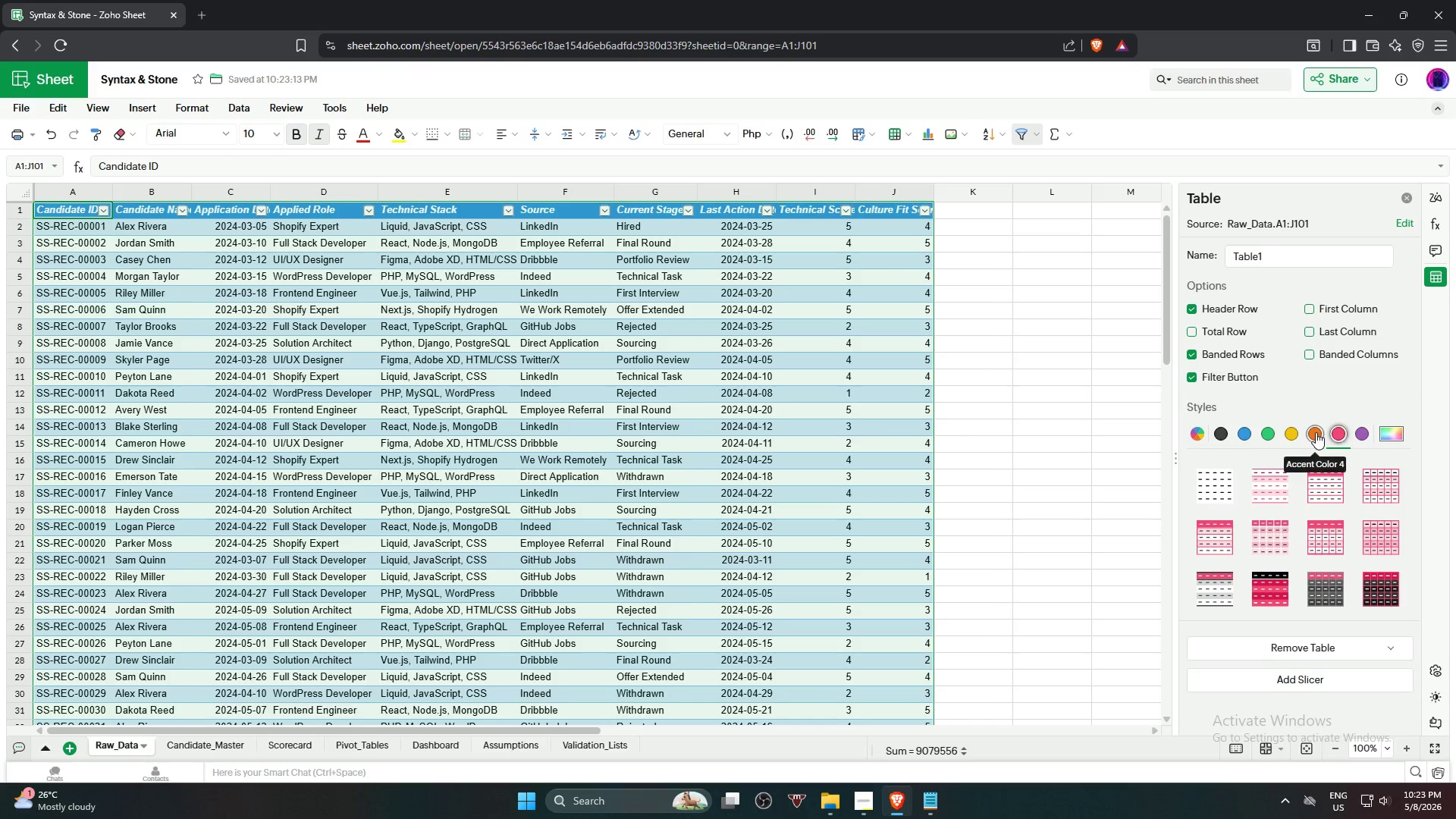 
mouse_move([1314, 463])
 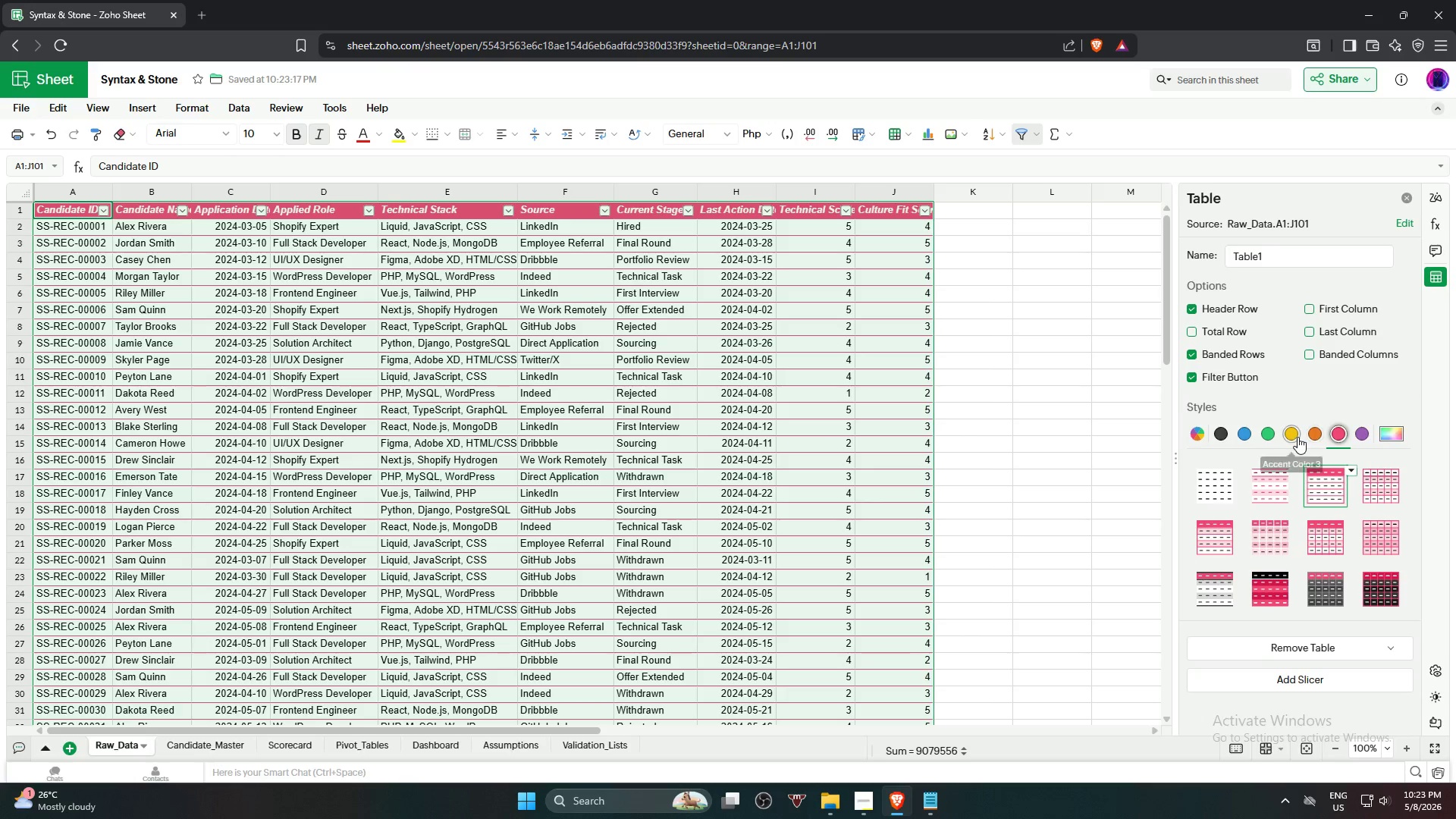 
left_click([1295, 435])
 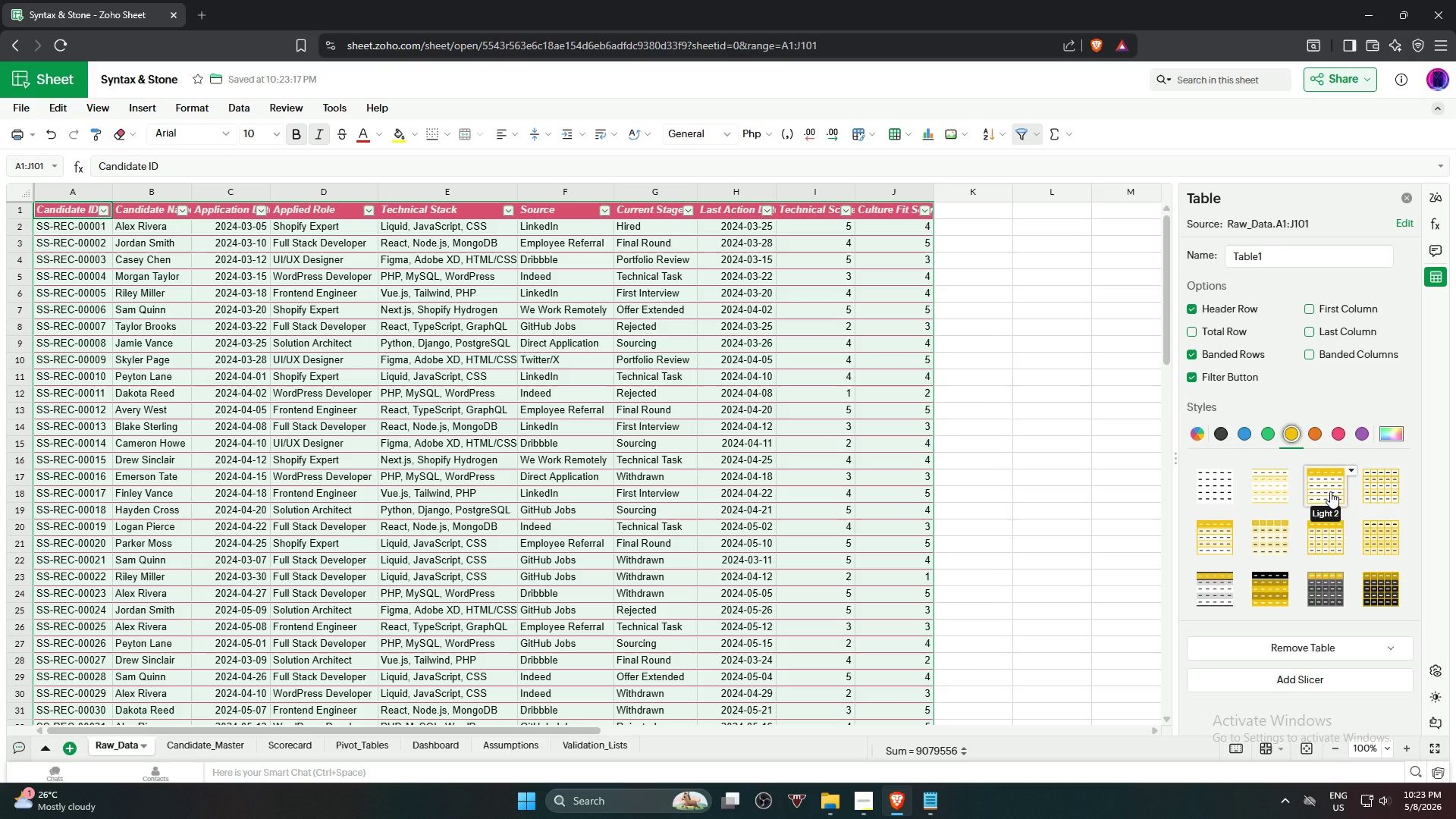 
left_click([1330, 491])
 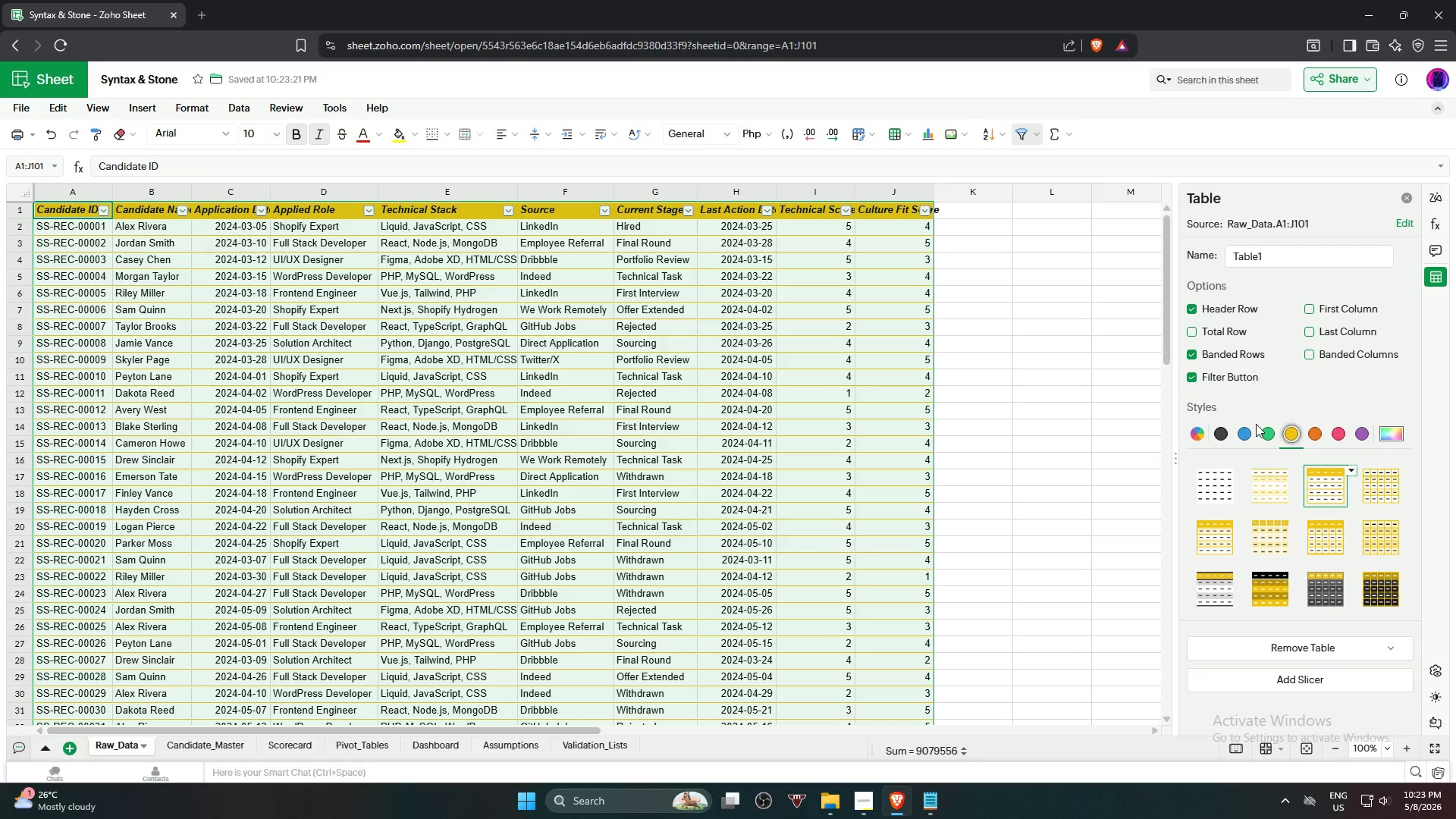 
left_click([1266, 433])
 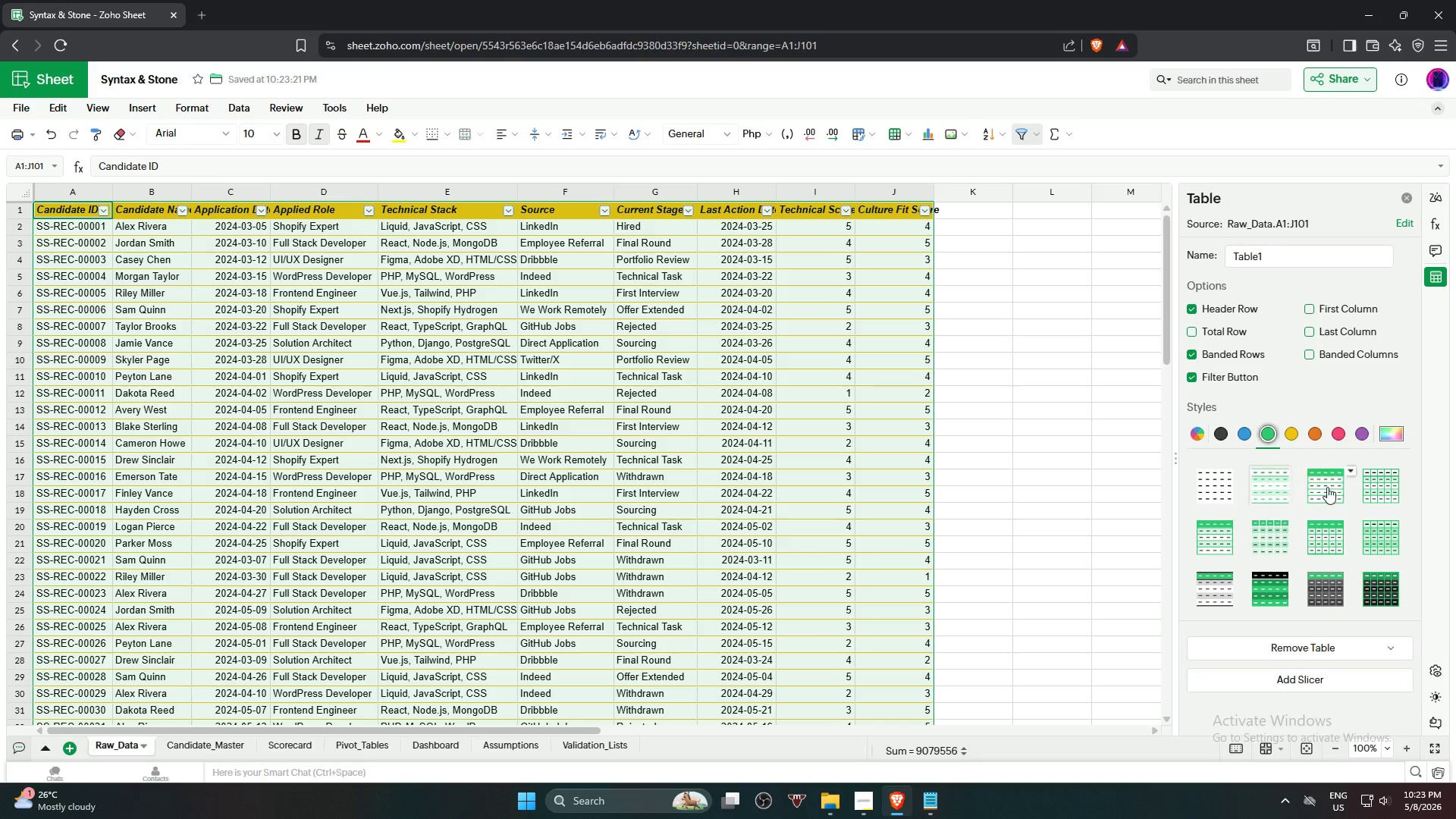 
left_click([1328, 487])
 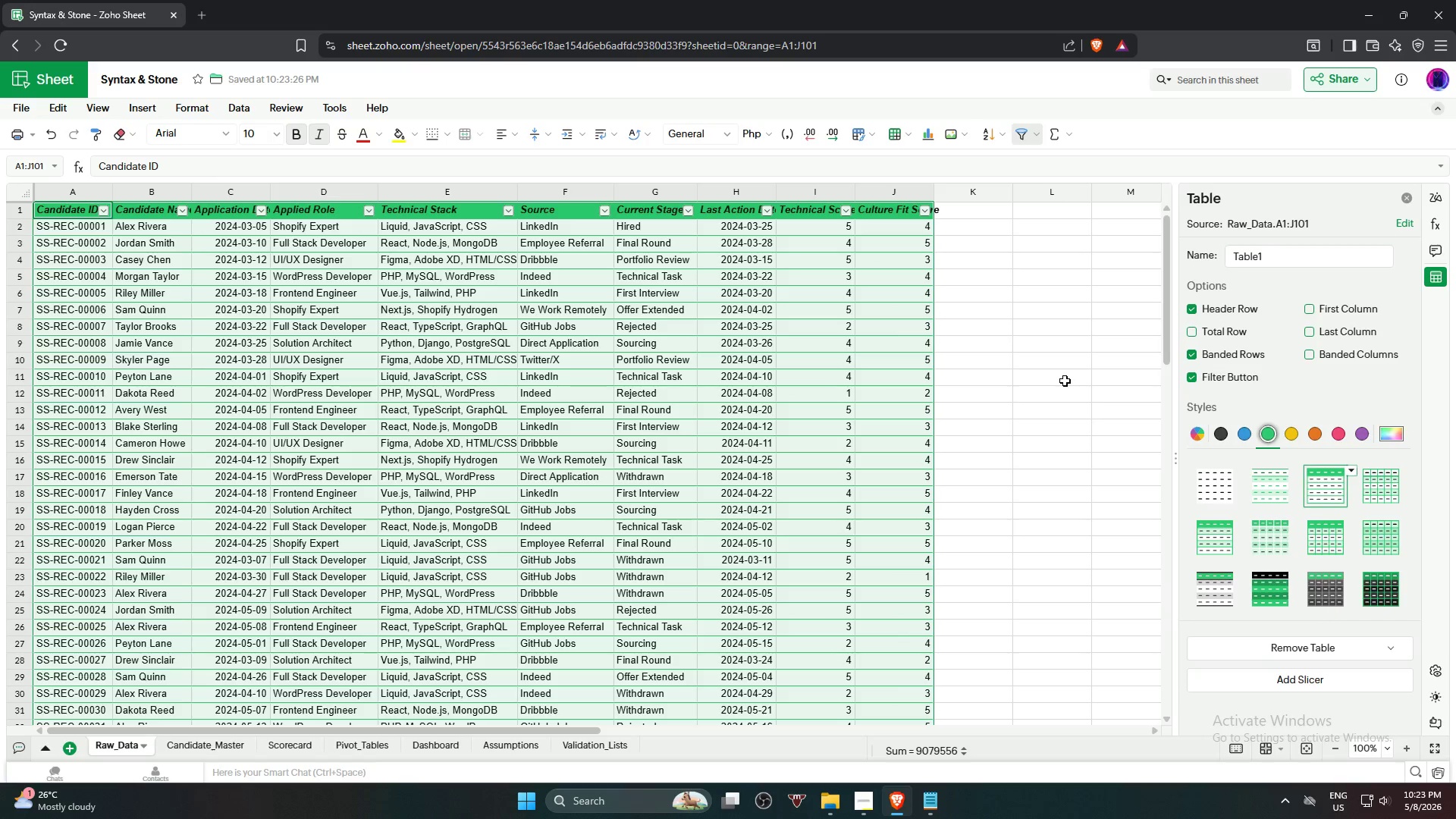 
left_click([1063, 381])
 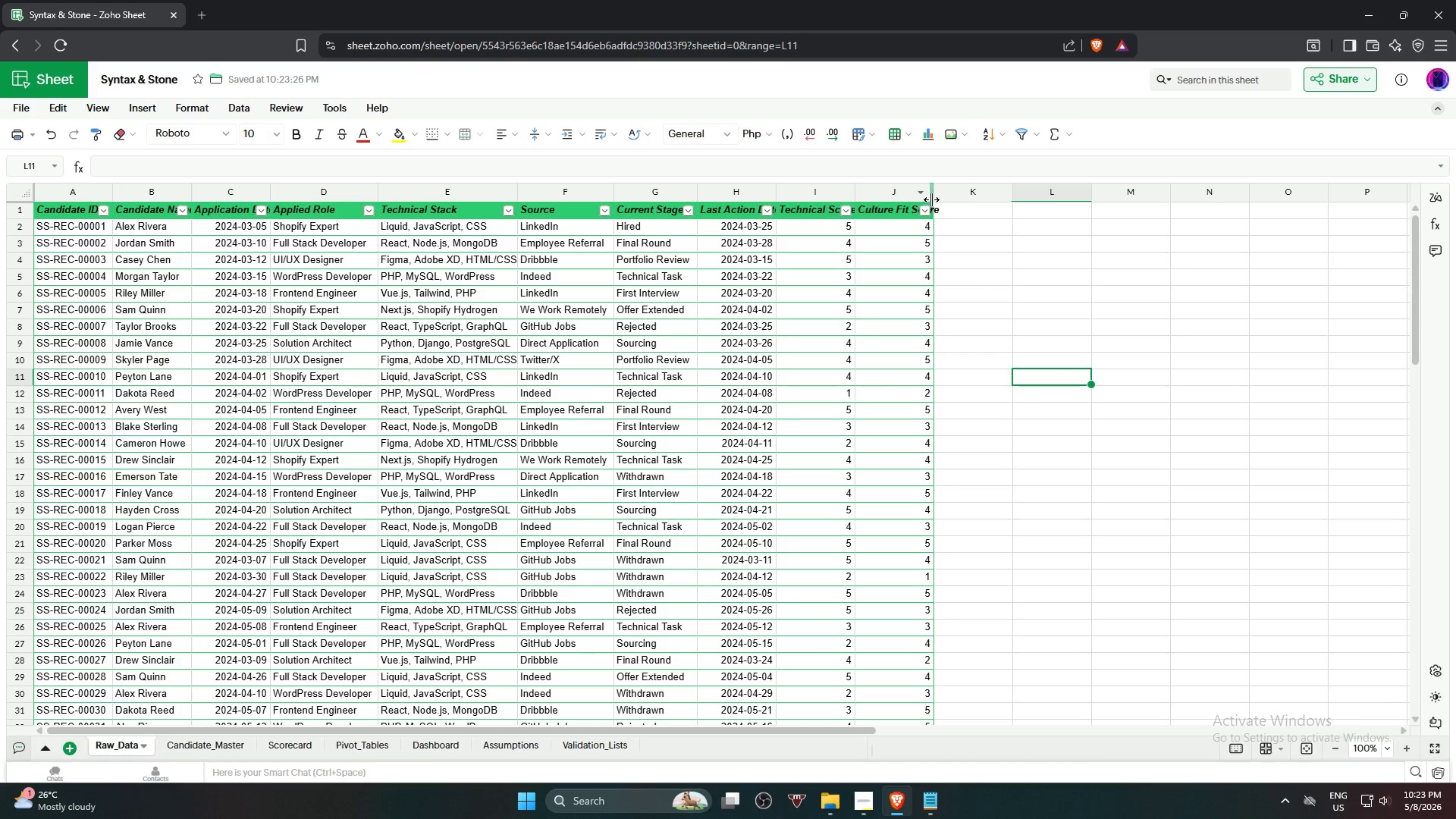 
left_click_drag(start_coordinate=[934, 196], to_coordinate=[962, 196])
 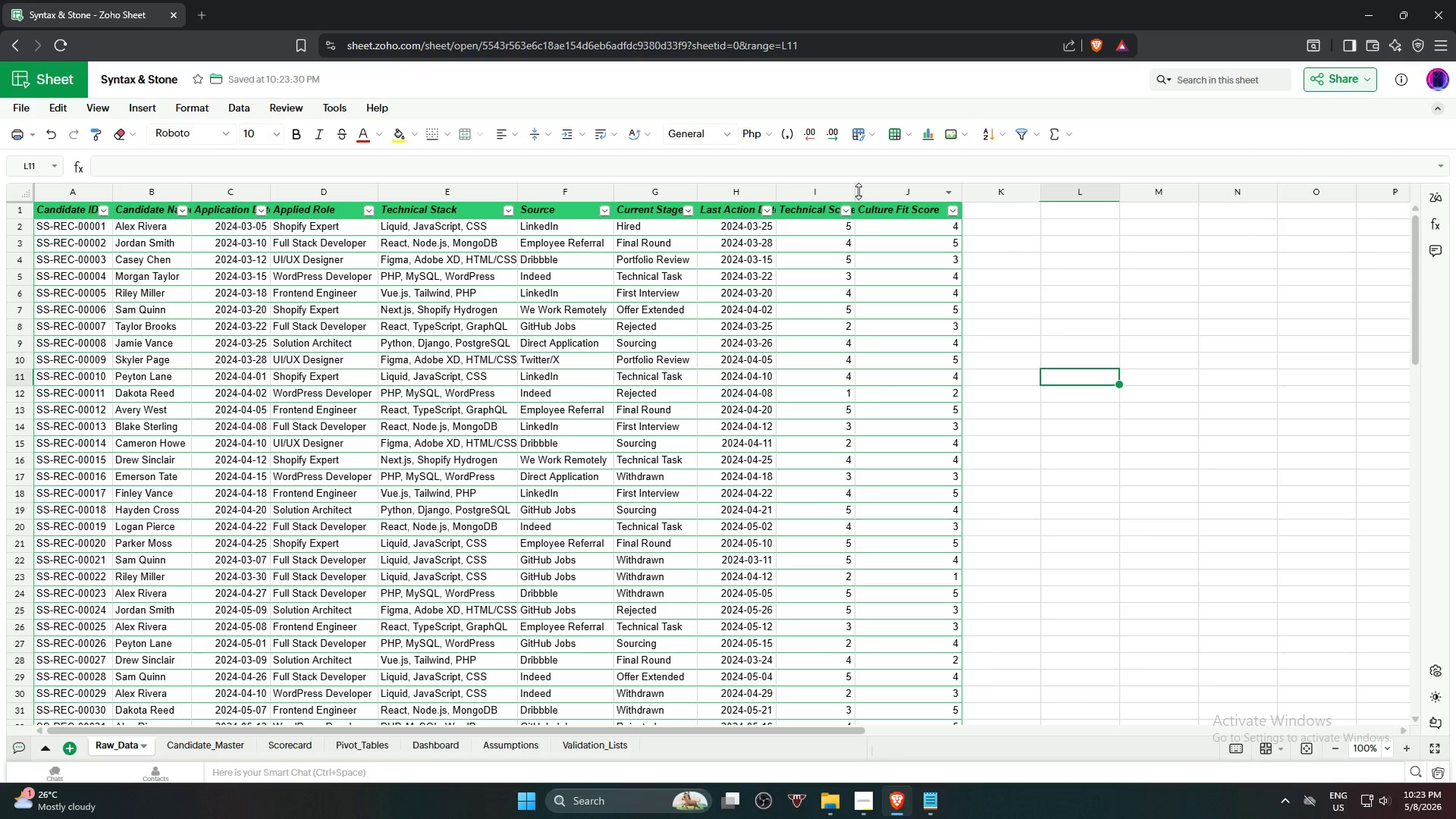 
left_click_drag(start_coordinate=[857, 190], to_coordinate=[869, 192])
 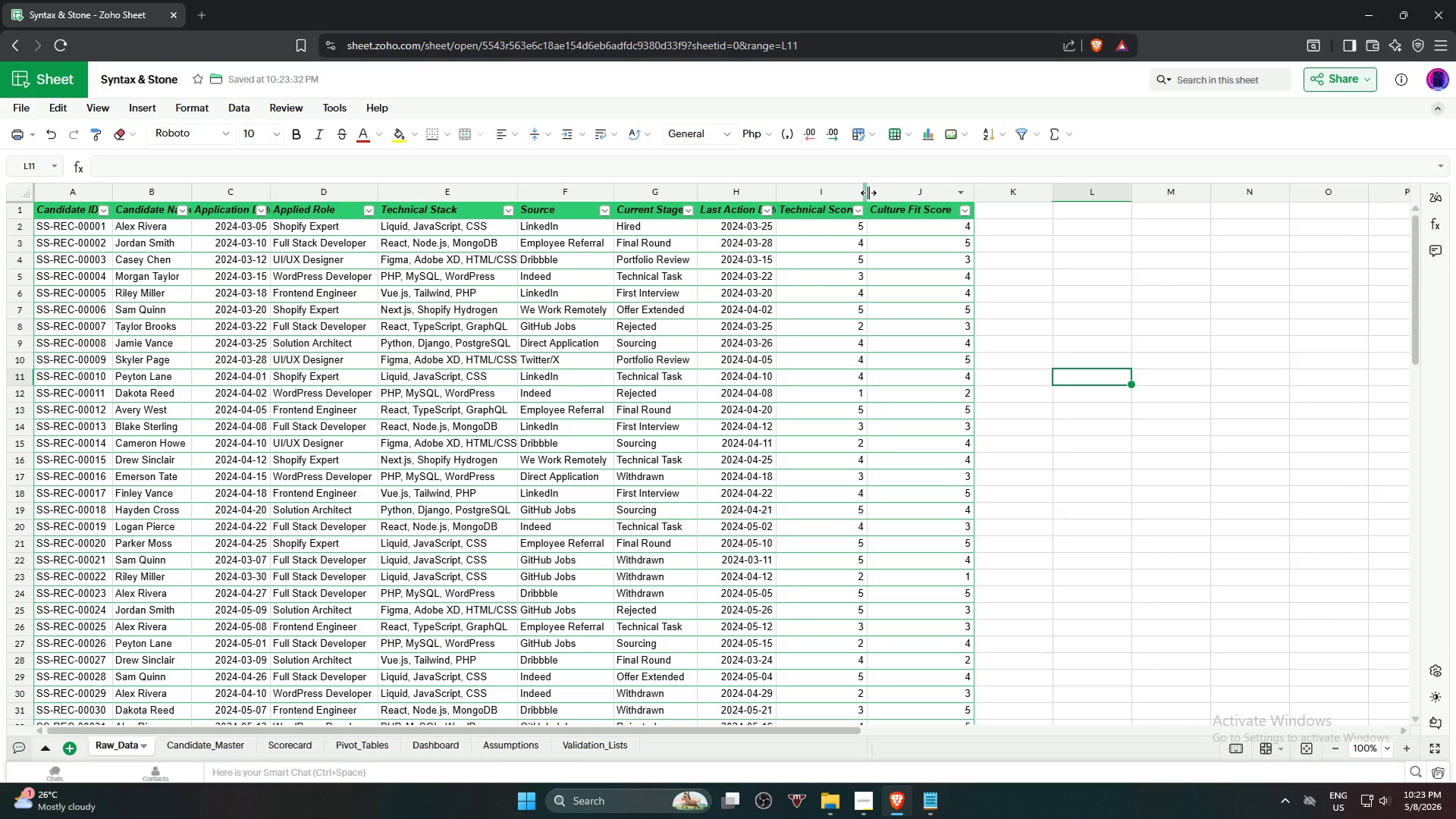 
left_click_drag(start_coordinate=[868, 193], to_coordinate=[874, 193])
 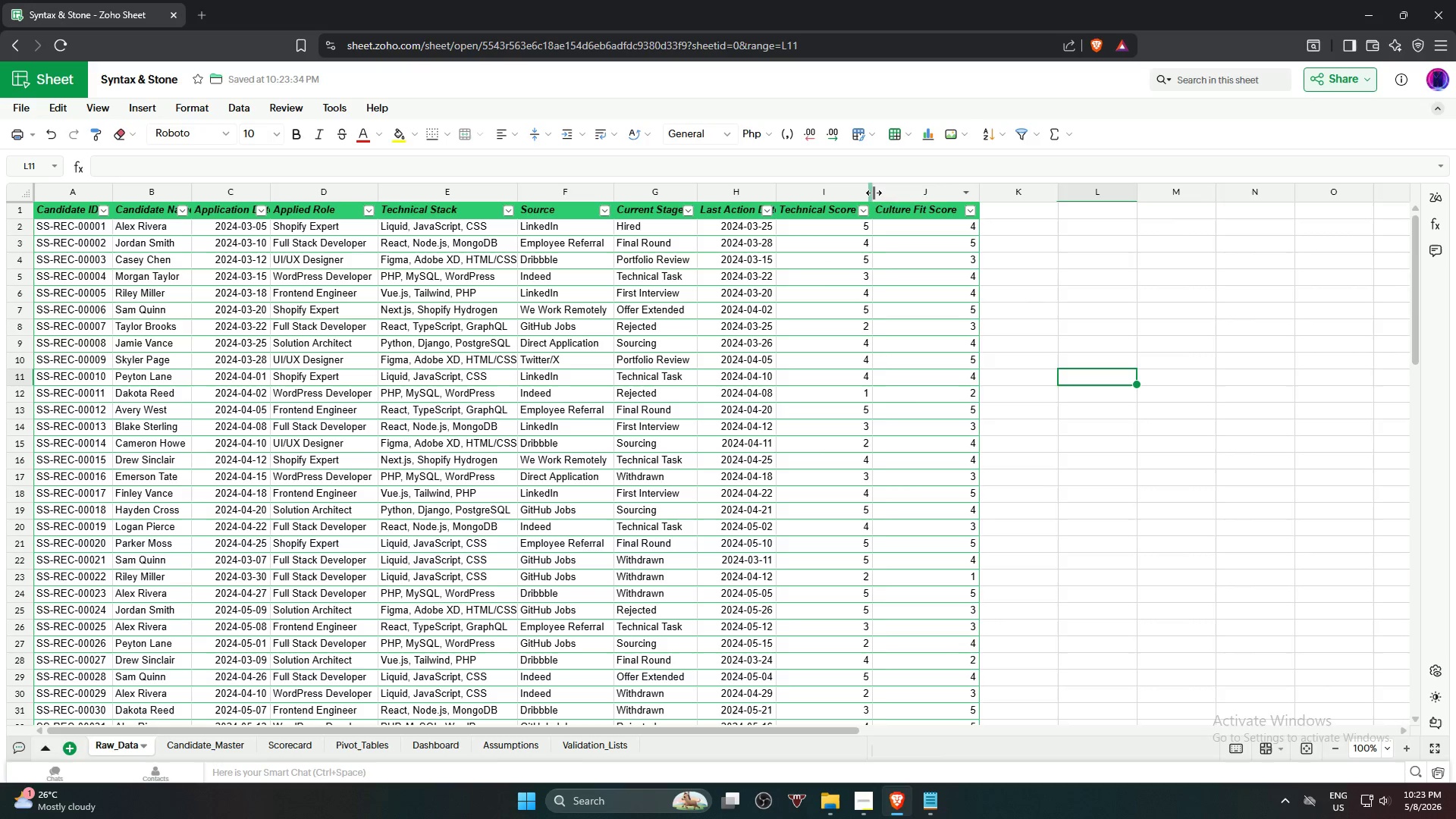 
left_click_drag(start_coordinate=[874, 193], to_coordinate=[880, 195])
 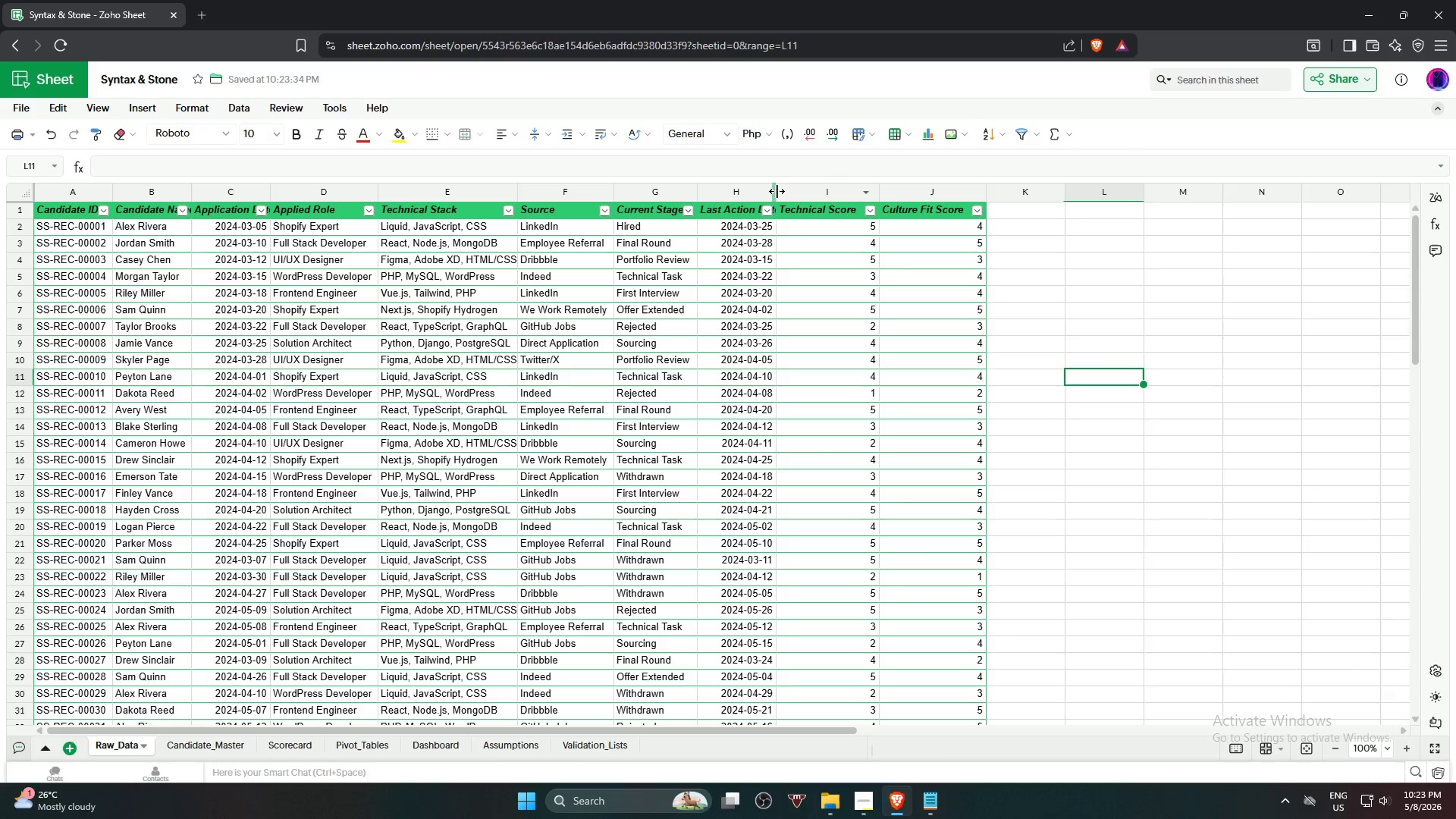 
left_click_drag(start_coordinate=[774, 191], to_coordinate=[792, 196])
 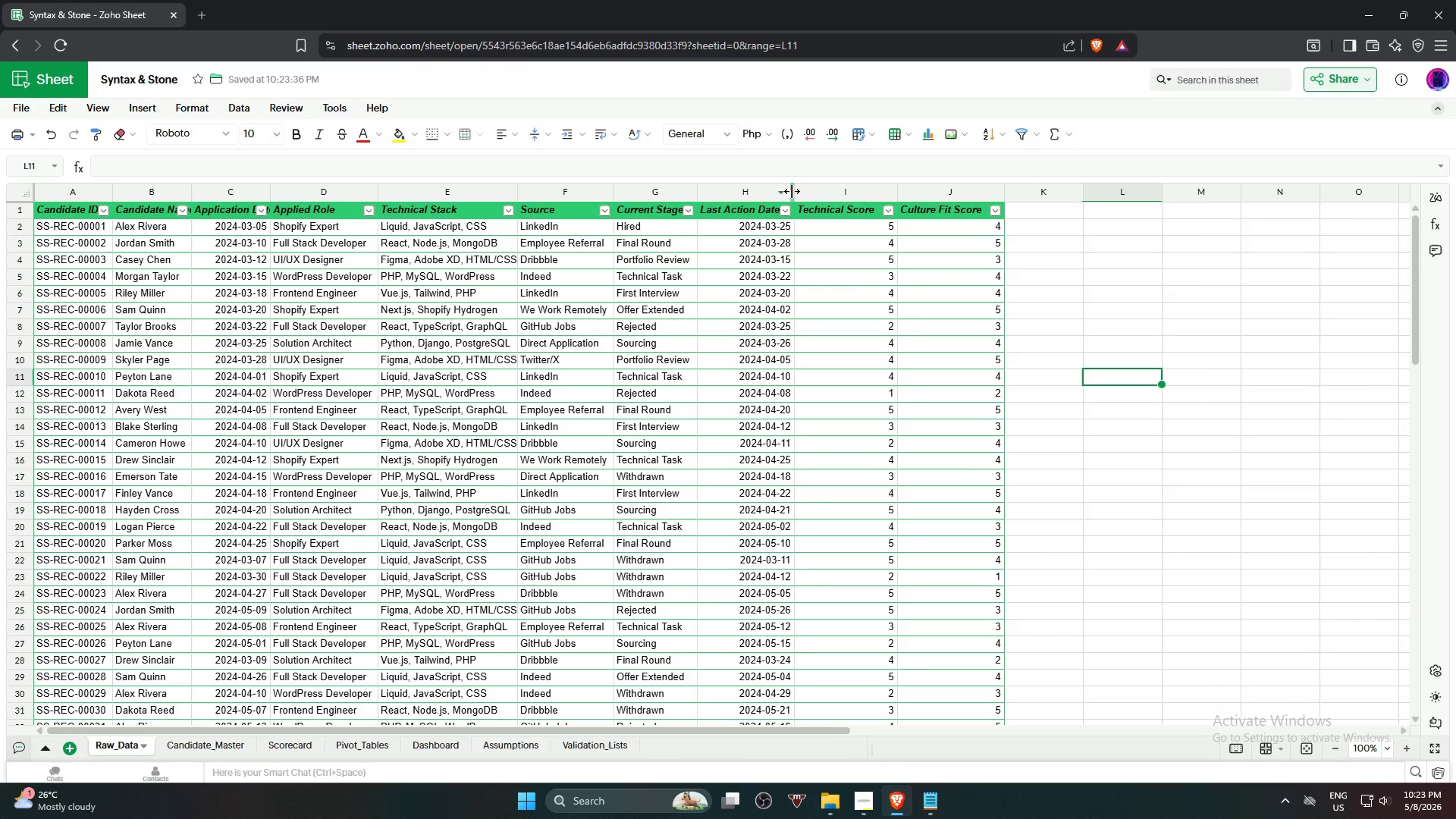 
left_click_drag(start_coordinate=[792, 191], to_coordinate=[796, 192])
 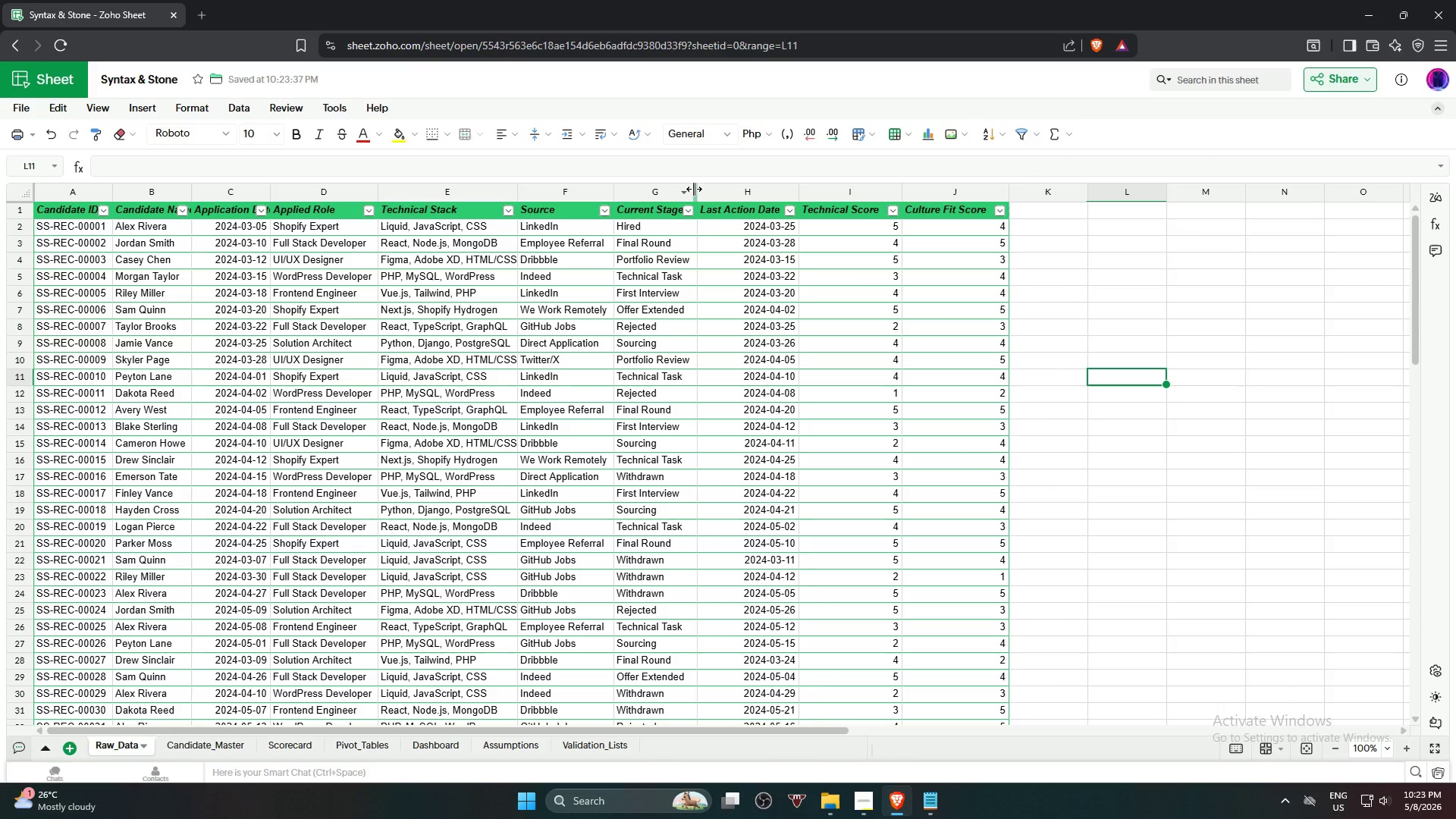 
left_click_drag(start_coordinate=[695, 189], to_coordinate=[714, 192])
 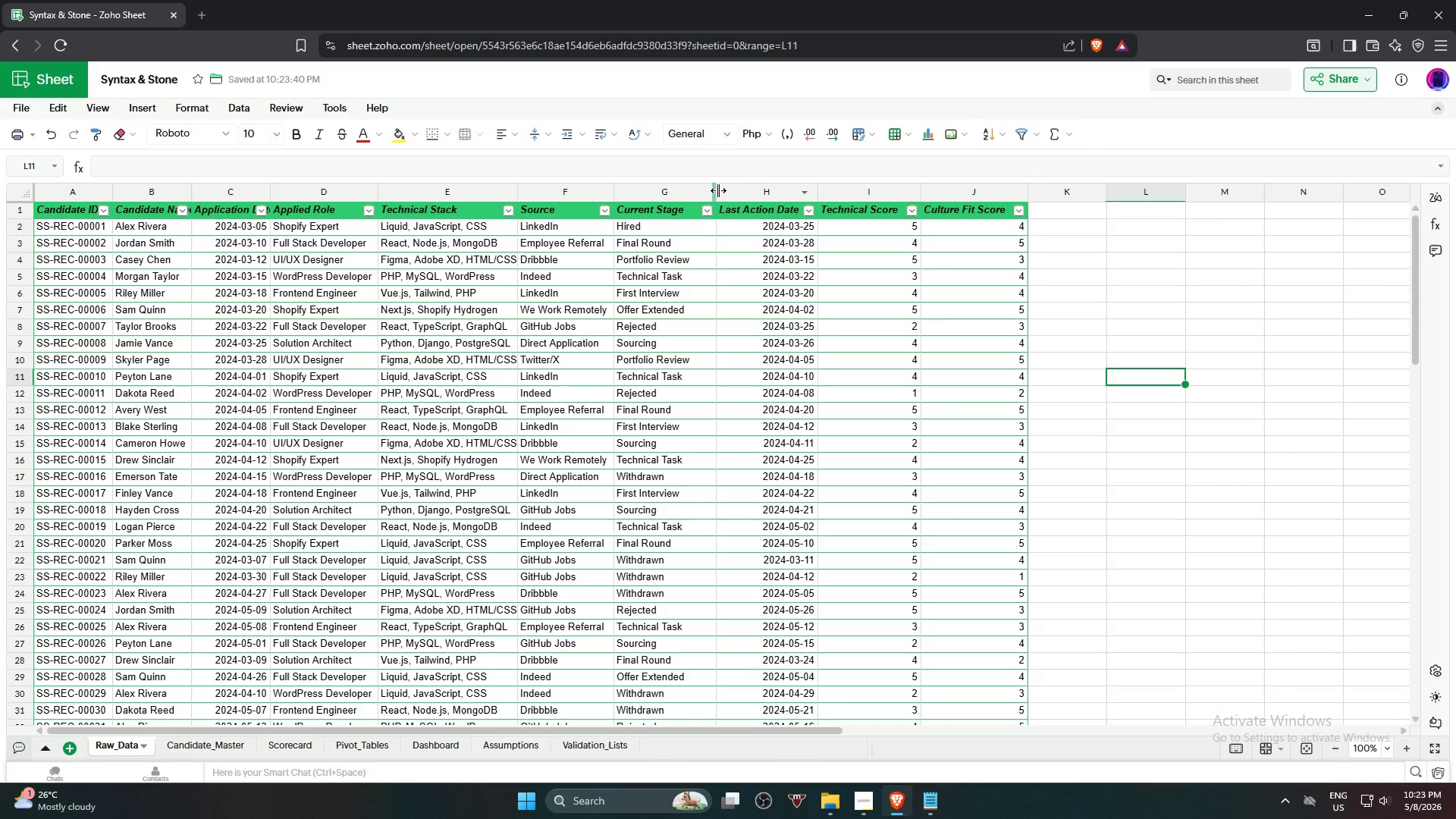 
left_click_drag(start_coordinate=[717, 190], to_coordinate=[706, 188])
 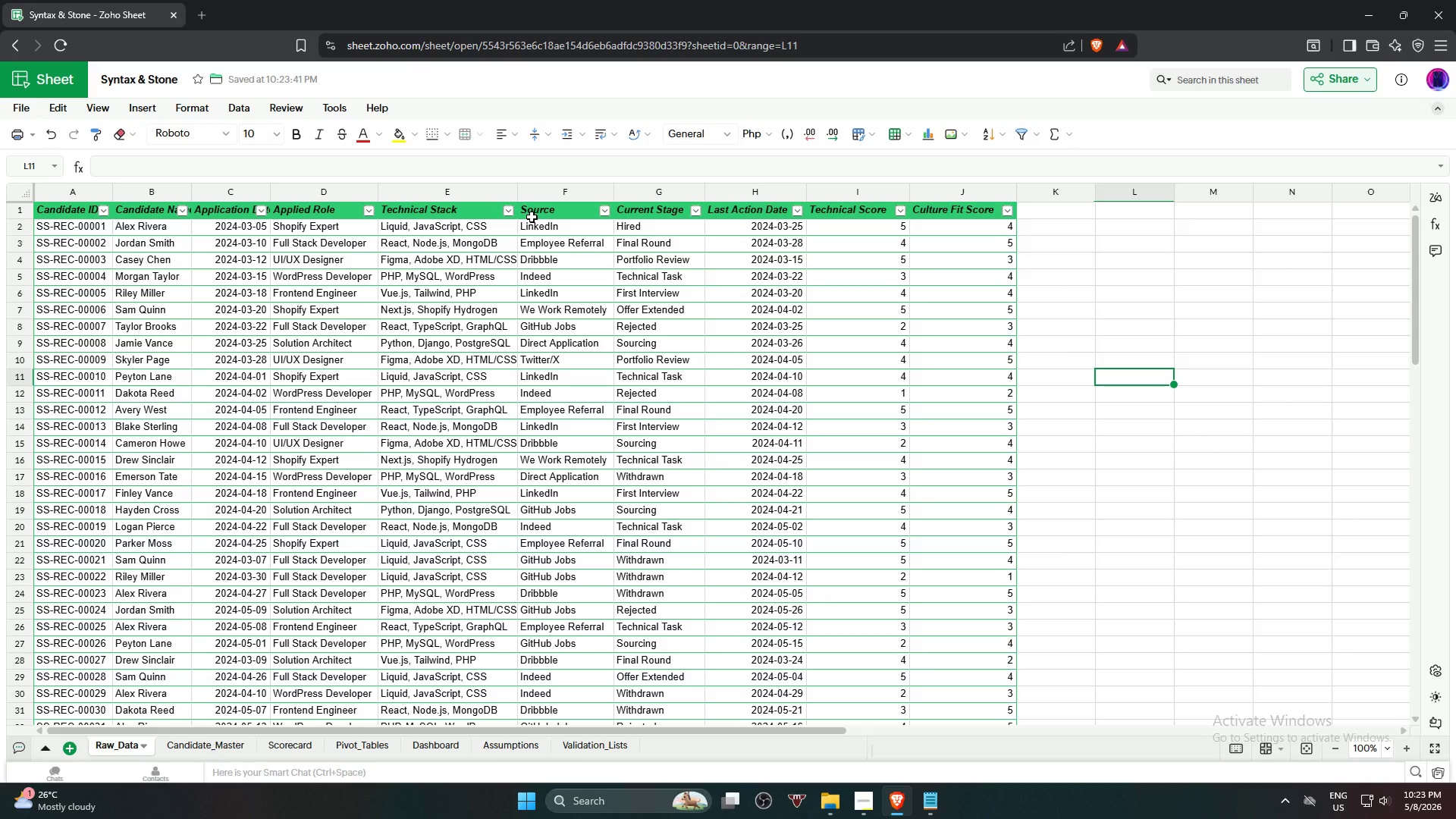 
wait(11.25)
 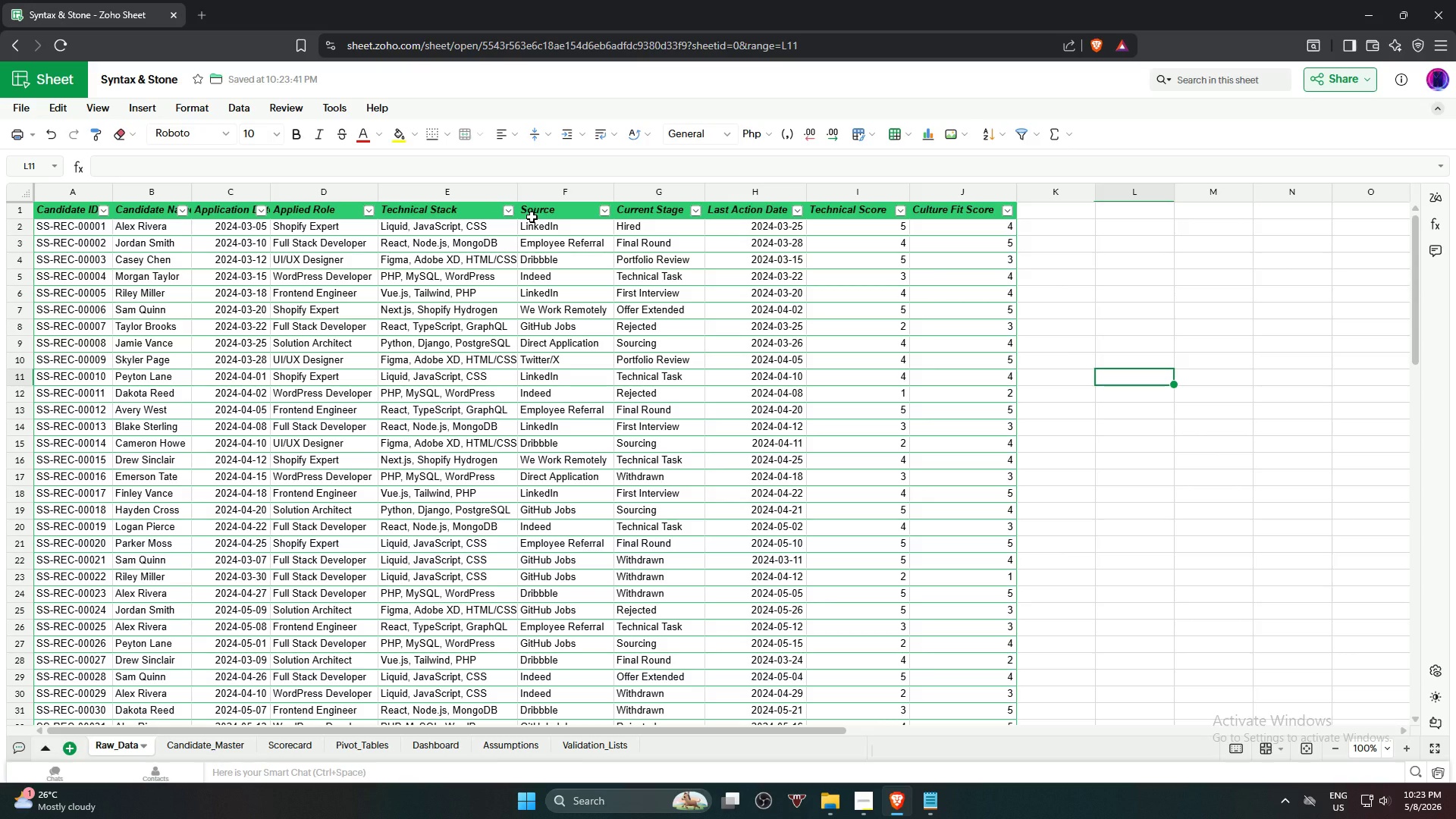 
left_click_drag(start_coordinate=[519, 193], to_coordinate=[524, 193])
 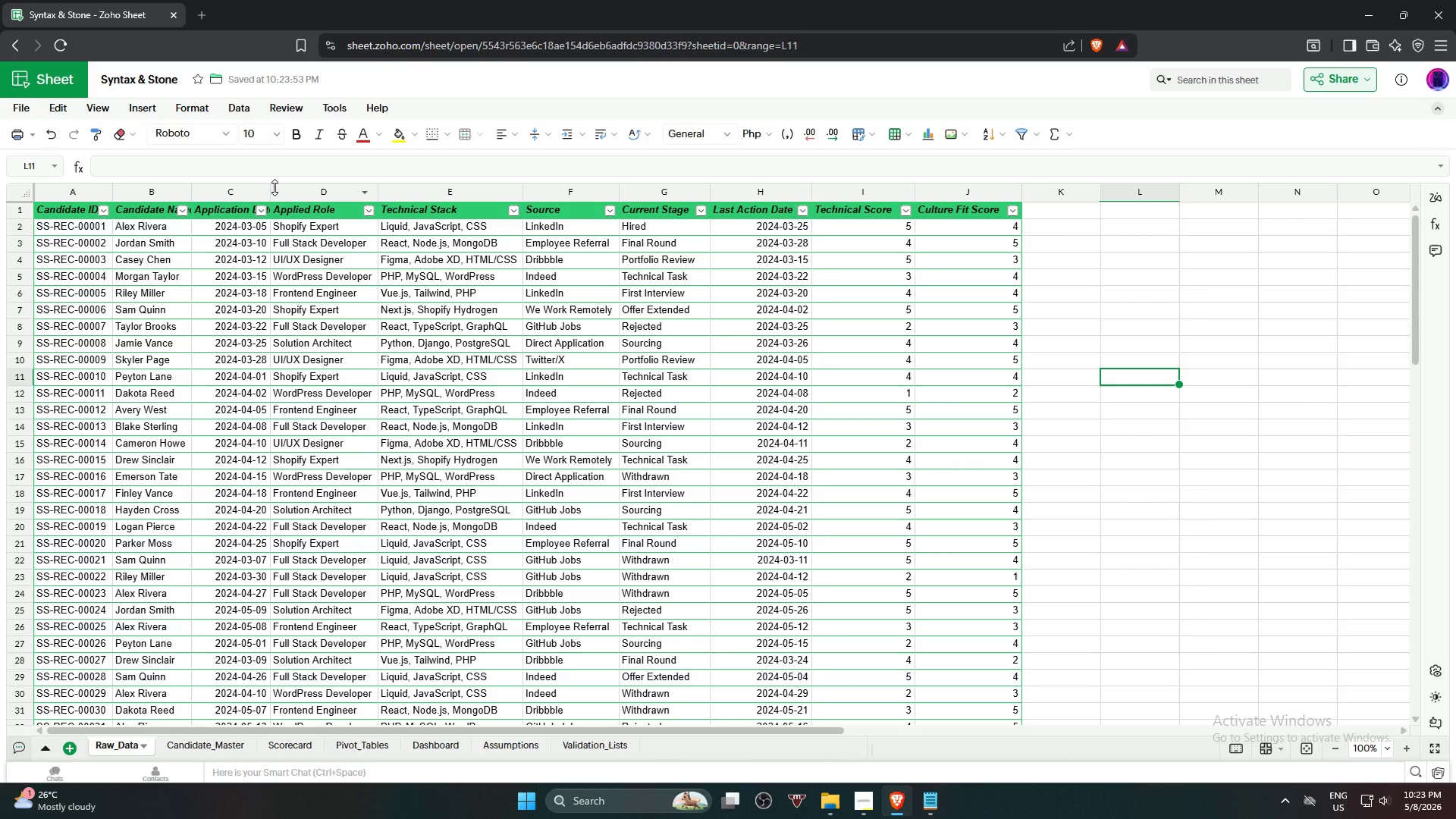 
wait(6.06)
 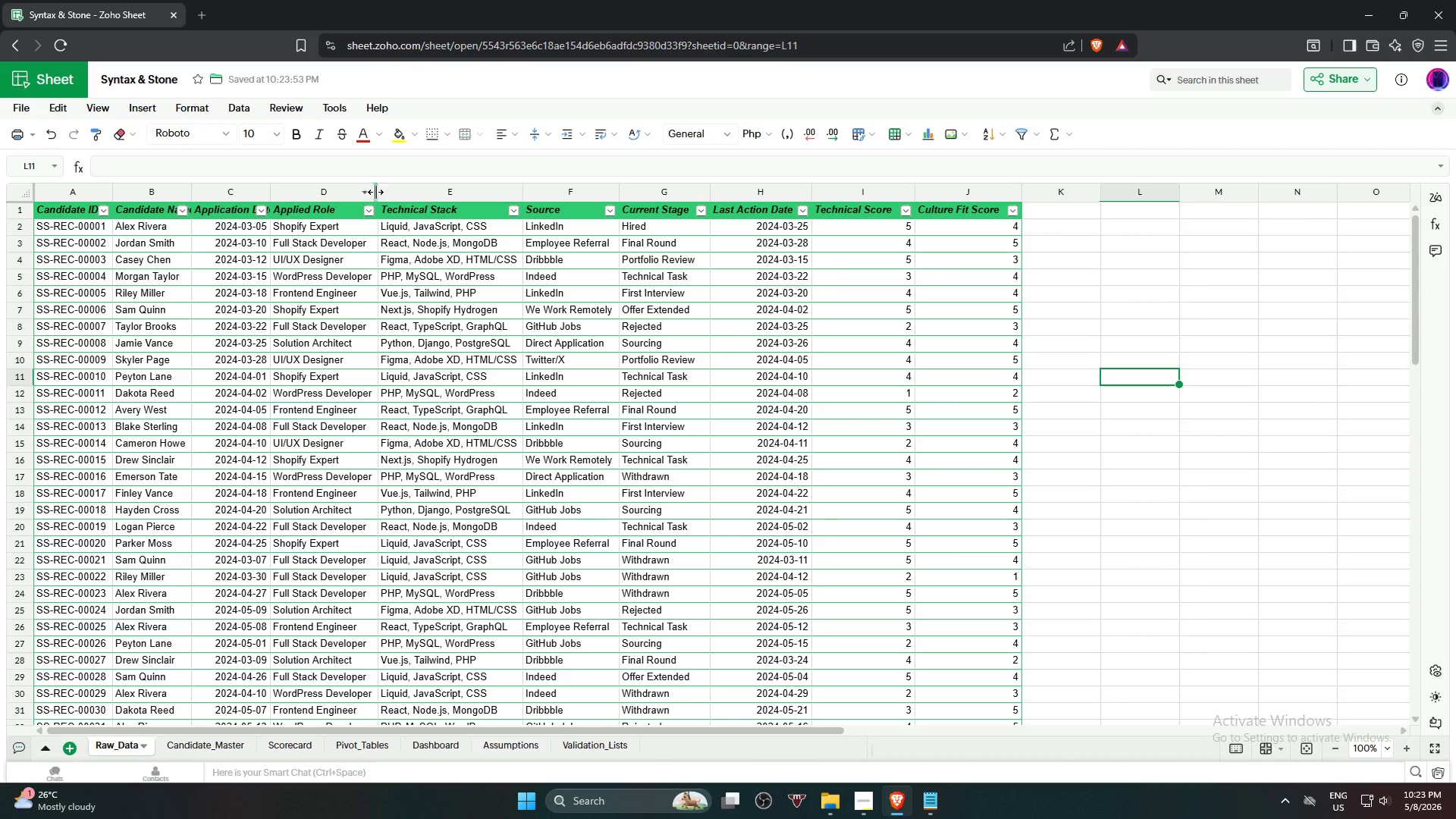 
left_click_drag(start_coordinate=[269, 194], to_coordinate=[281, 196])
 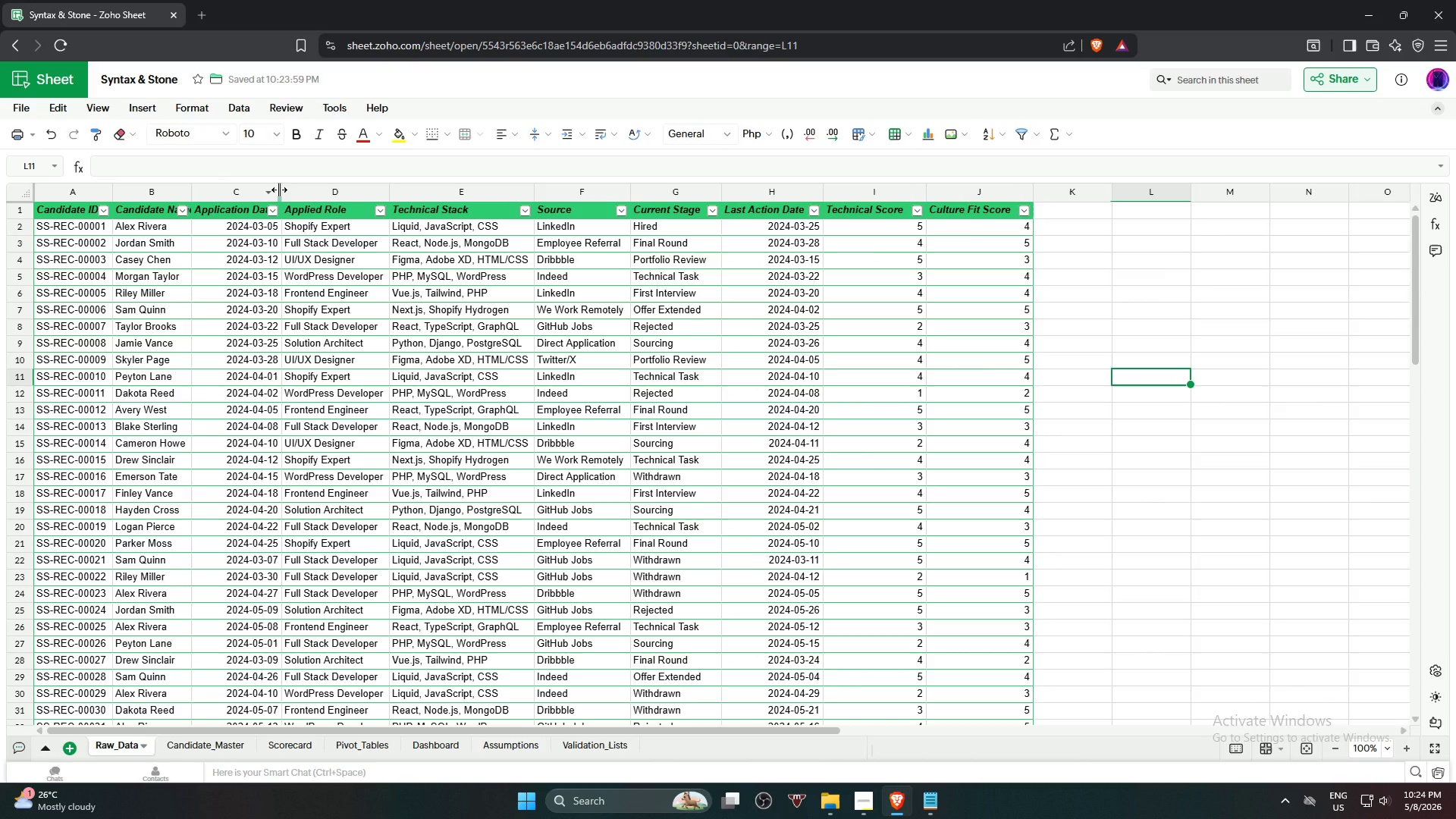 
left_click_drag(start_coordinate=[279, 190], to_coordinate=[287, 192])
 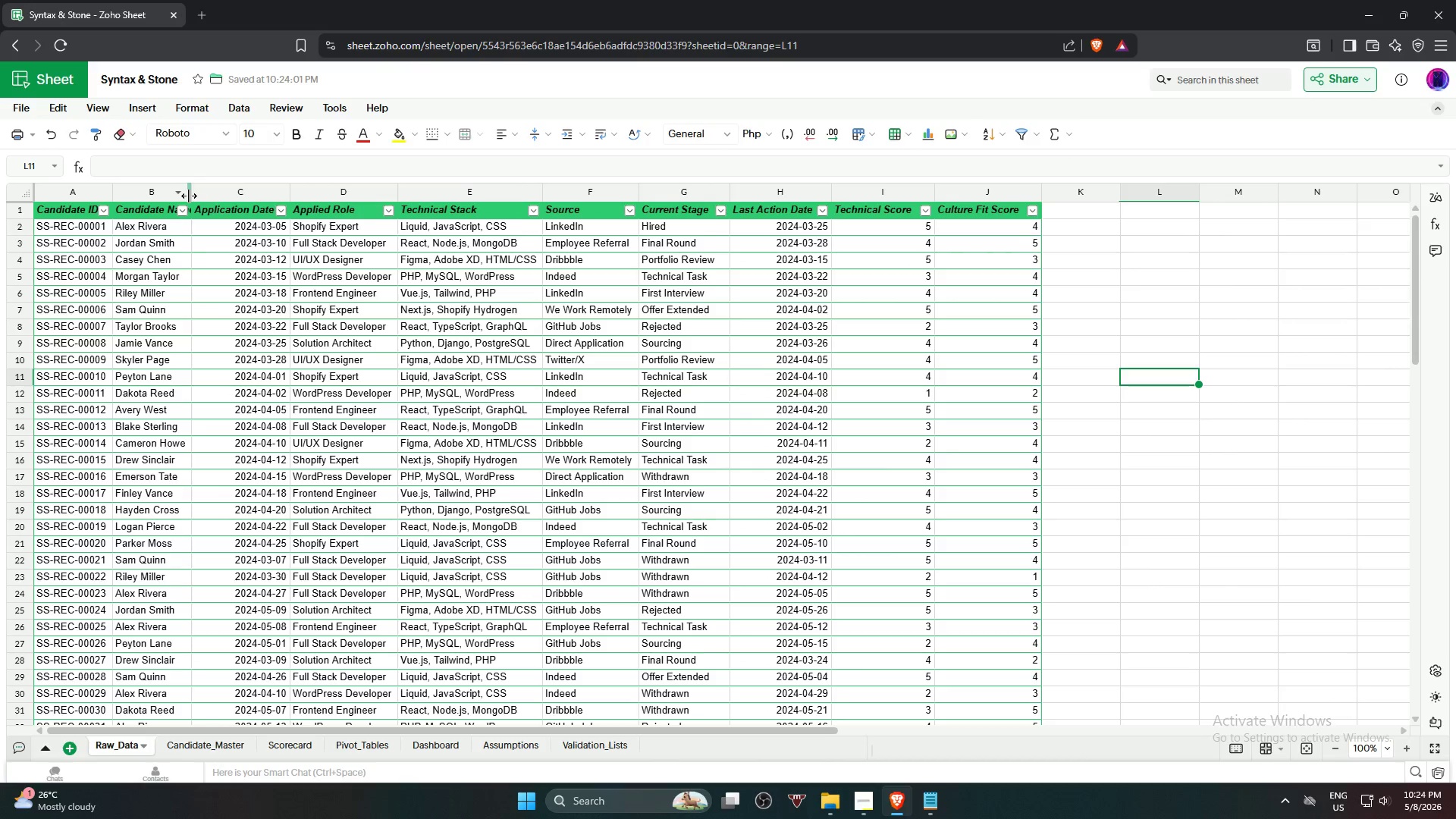 
left_click_drag(start_coordinate=[188, 193], to_coordinate=[206, 196])
 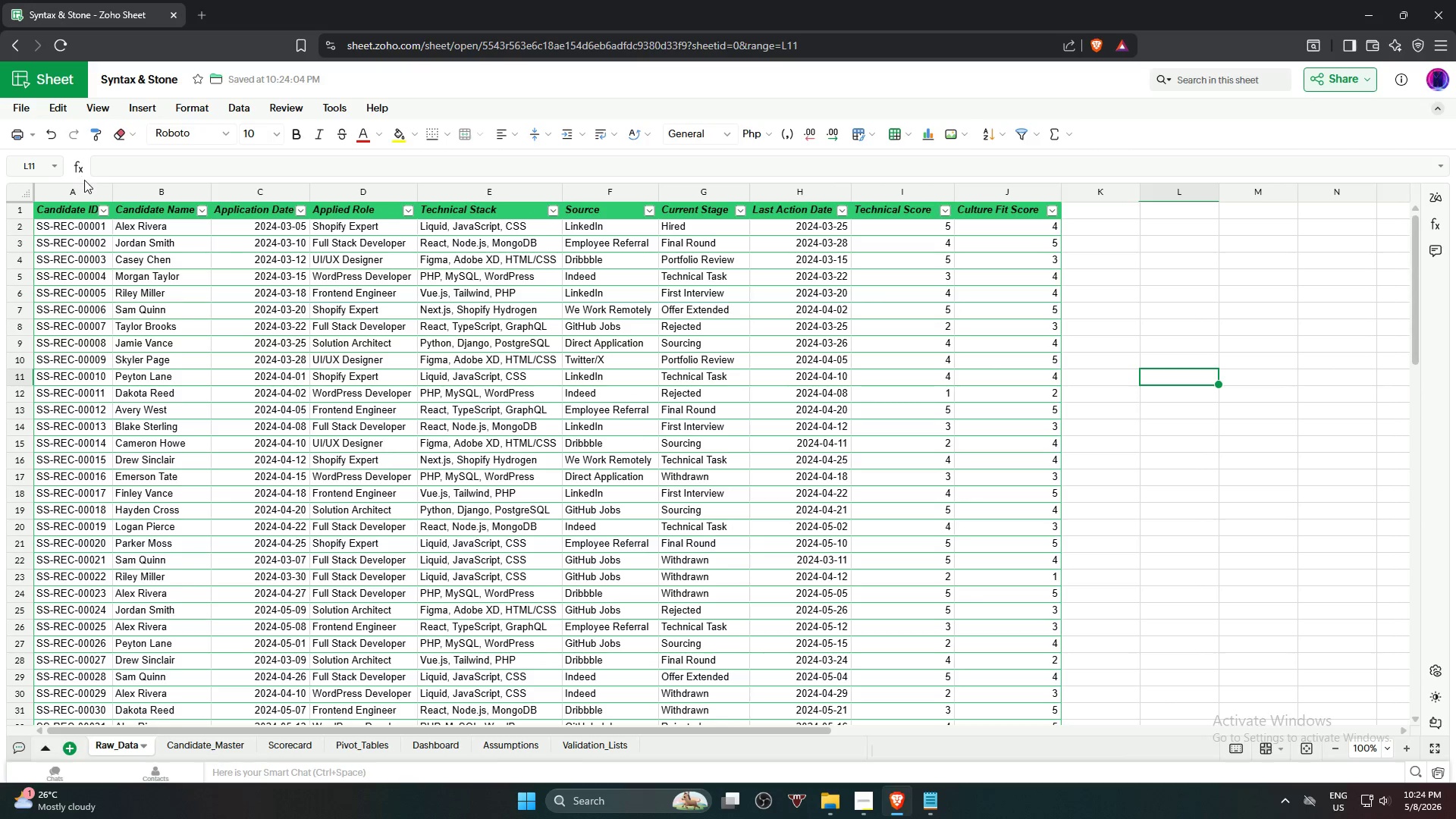 
left_click_drag(start_coordinate=[114, 187], to_coordinate=[118, 189])
 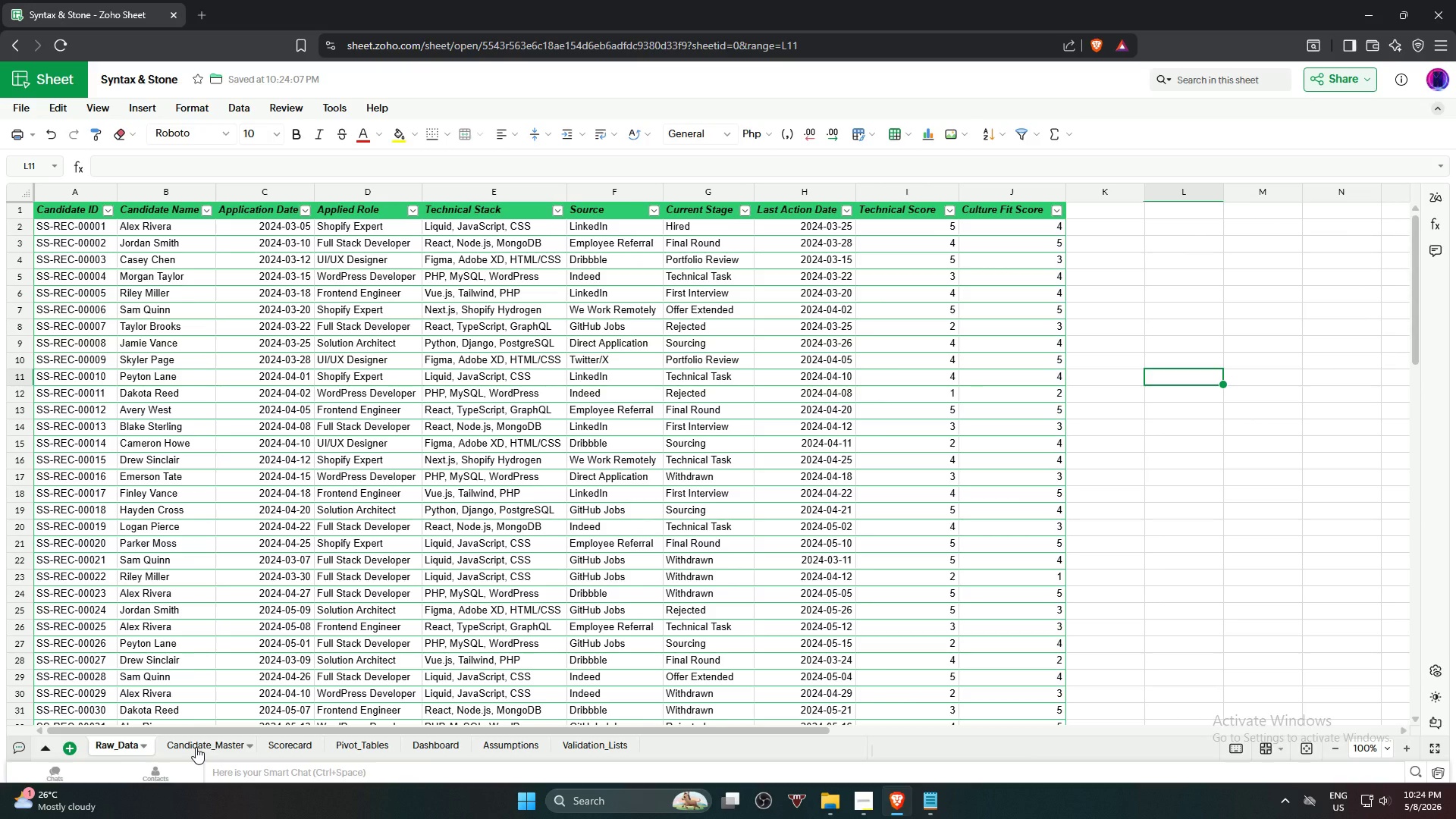 
wait(5.27)
 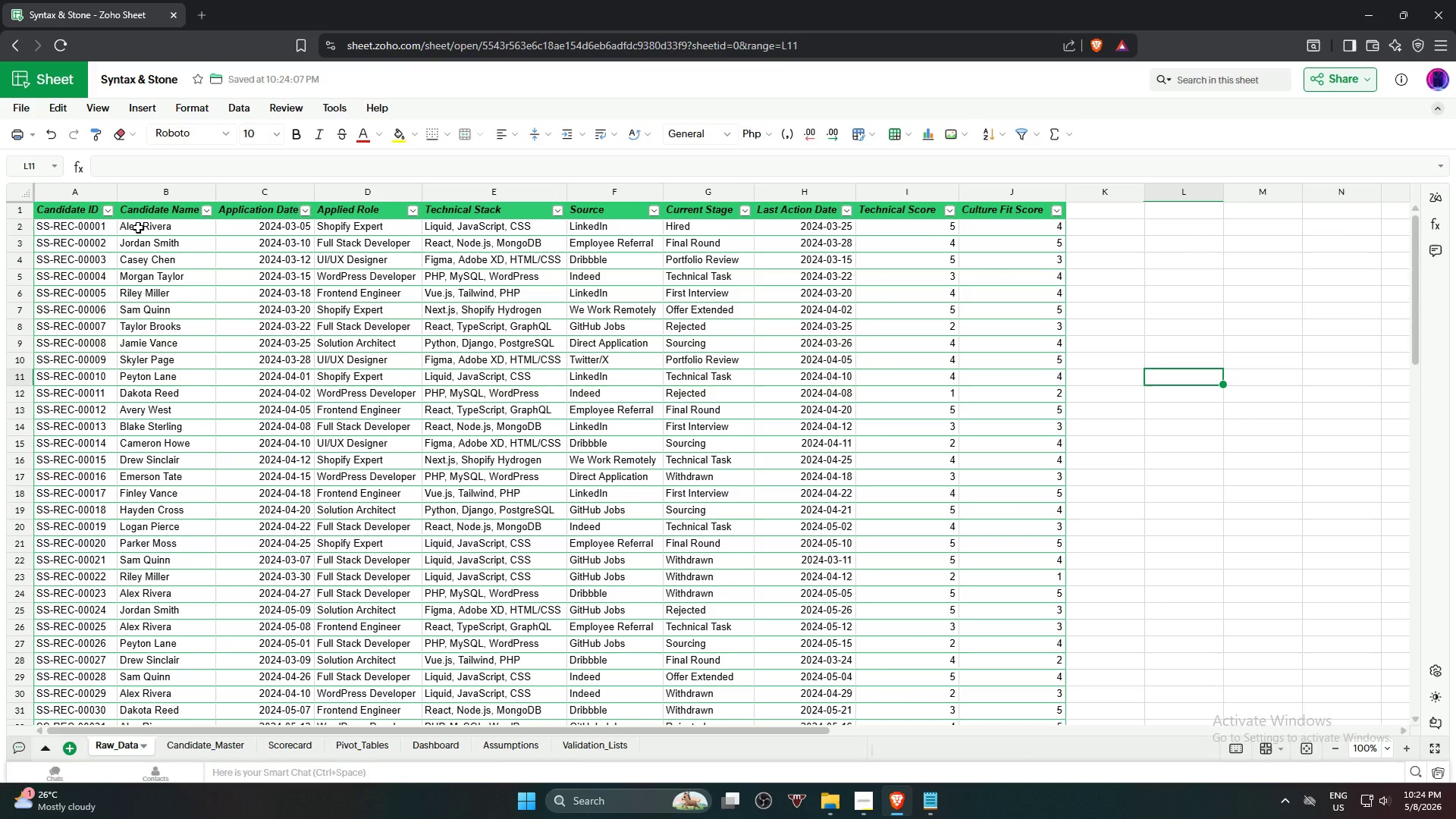 
scroll: coordinate [217, 535], scroll_direction: down, amount: 27.0
 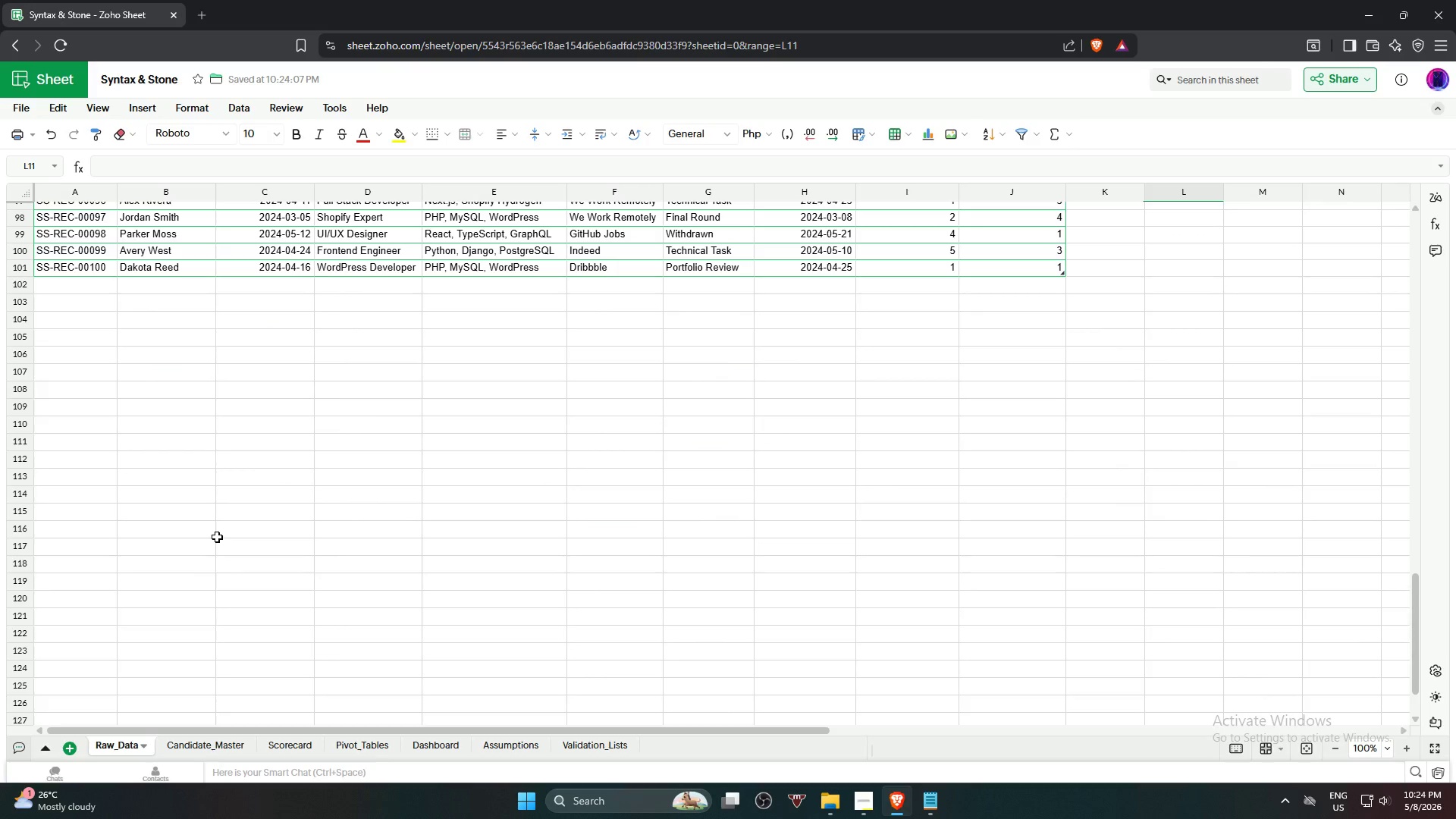 
scroll: coordinate [217, 536], scroll_direction: up, amount: 1.0
 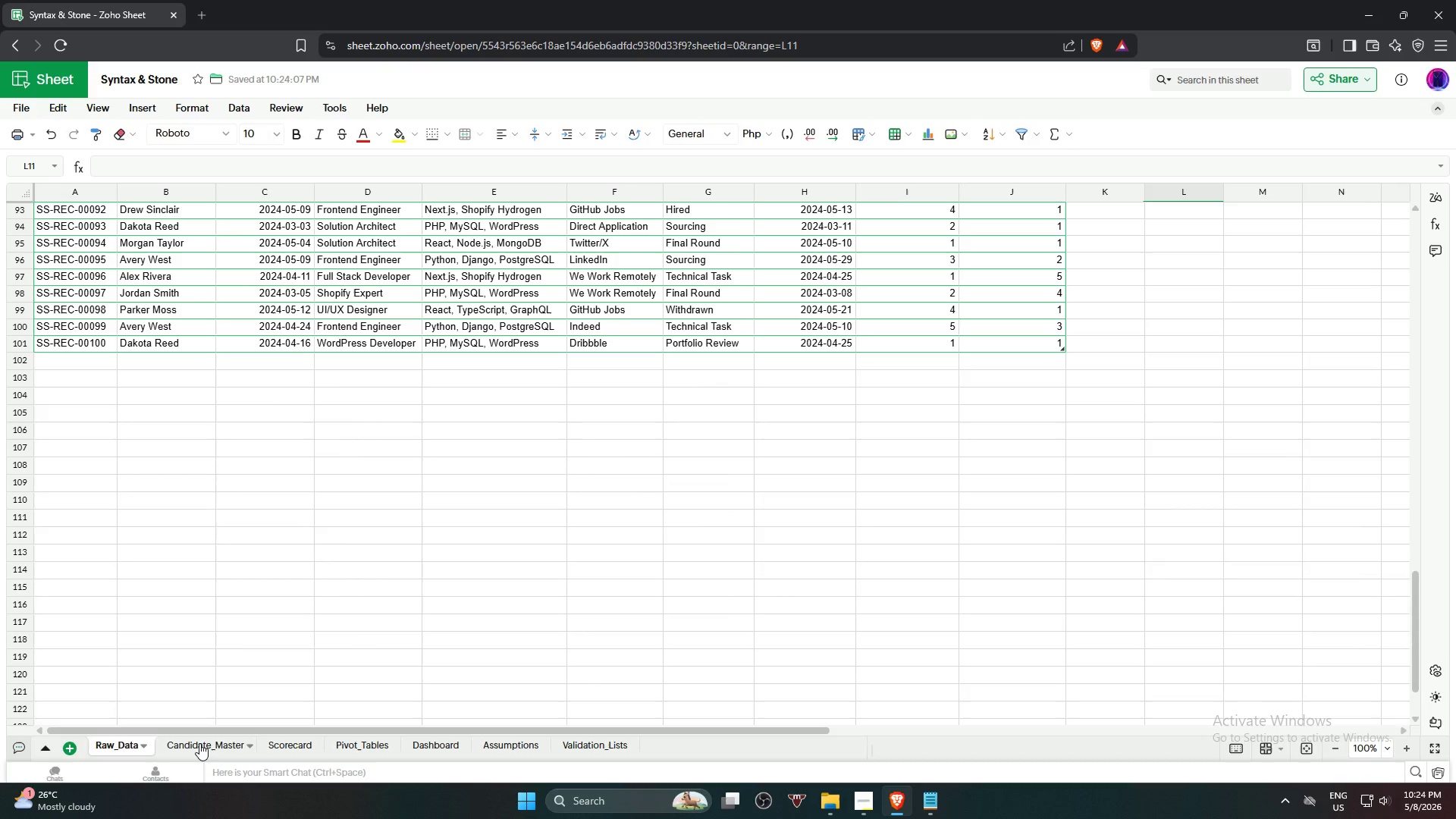 
left_click([199, 743])
 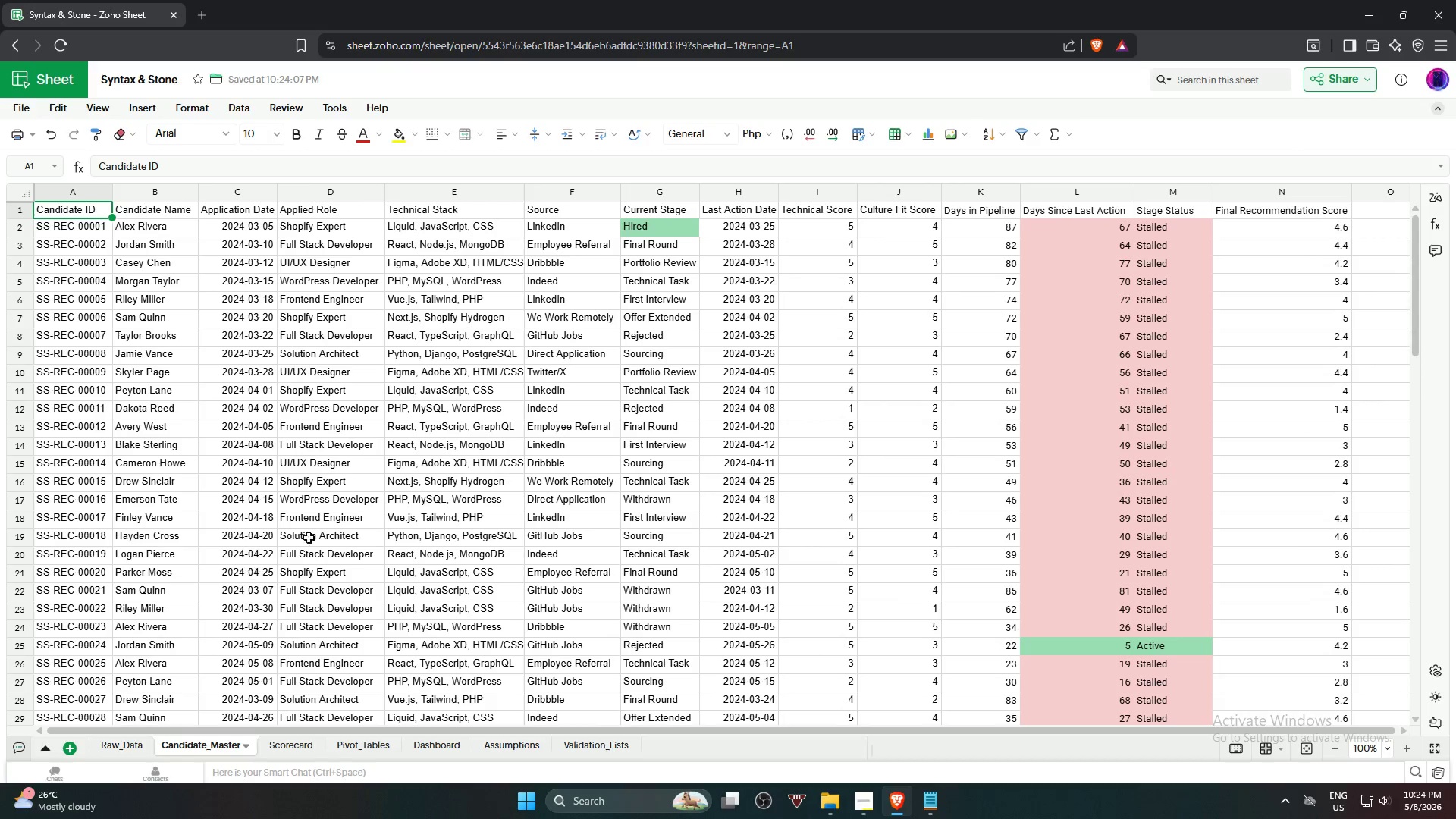 
scroll: coordinate [382, 483], scroll_direction: up, amount: 4.0
 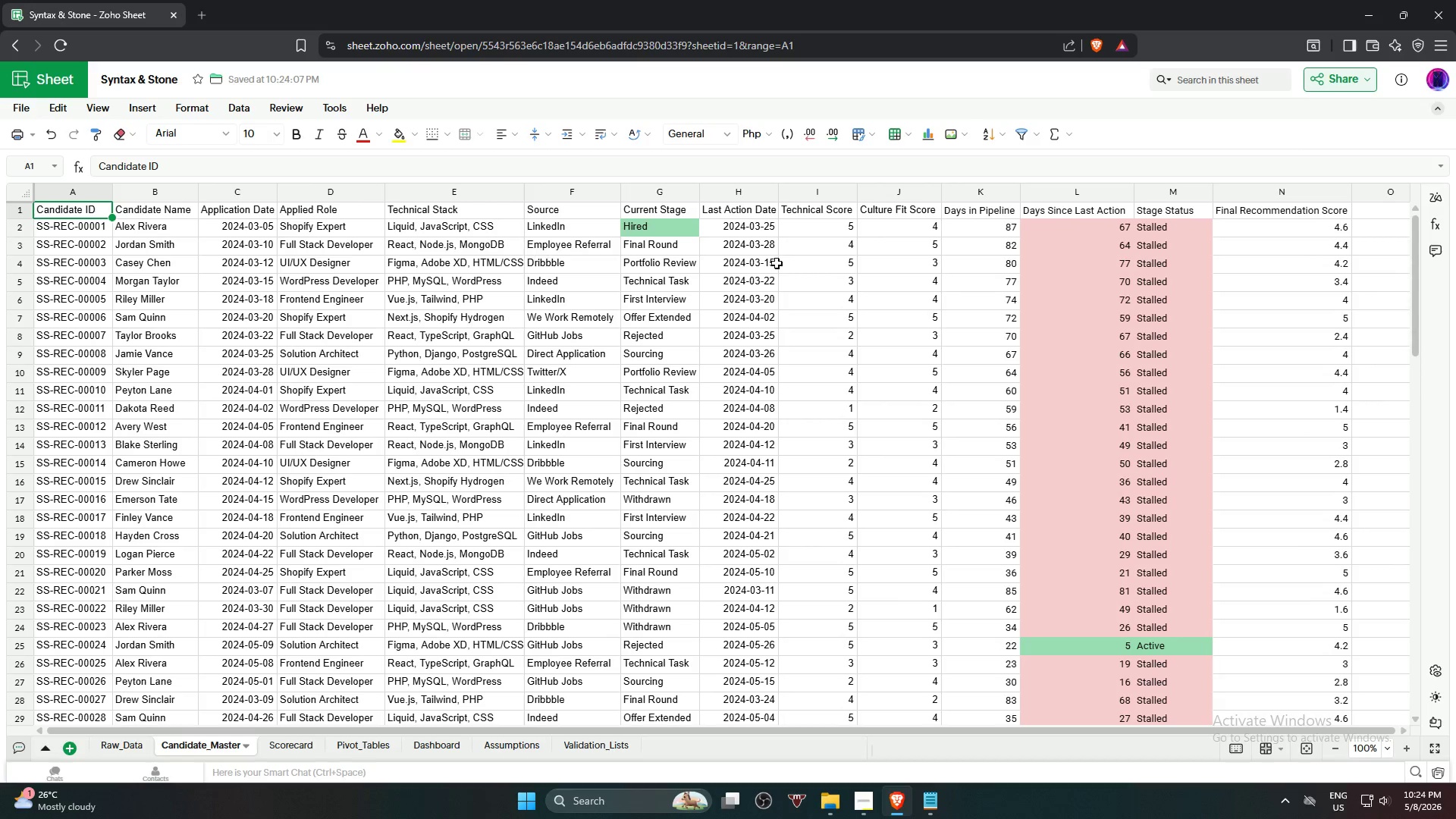 
hold_key(key=ShiftLeft, duration=0.77)
left_click([1280, 210])
 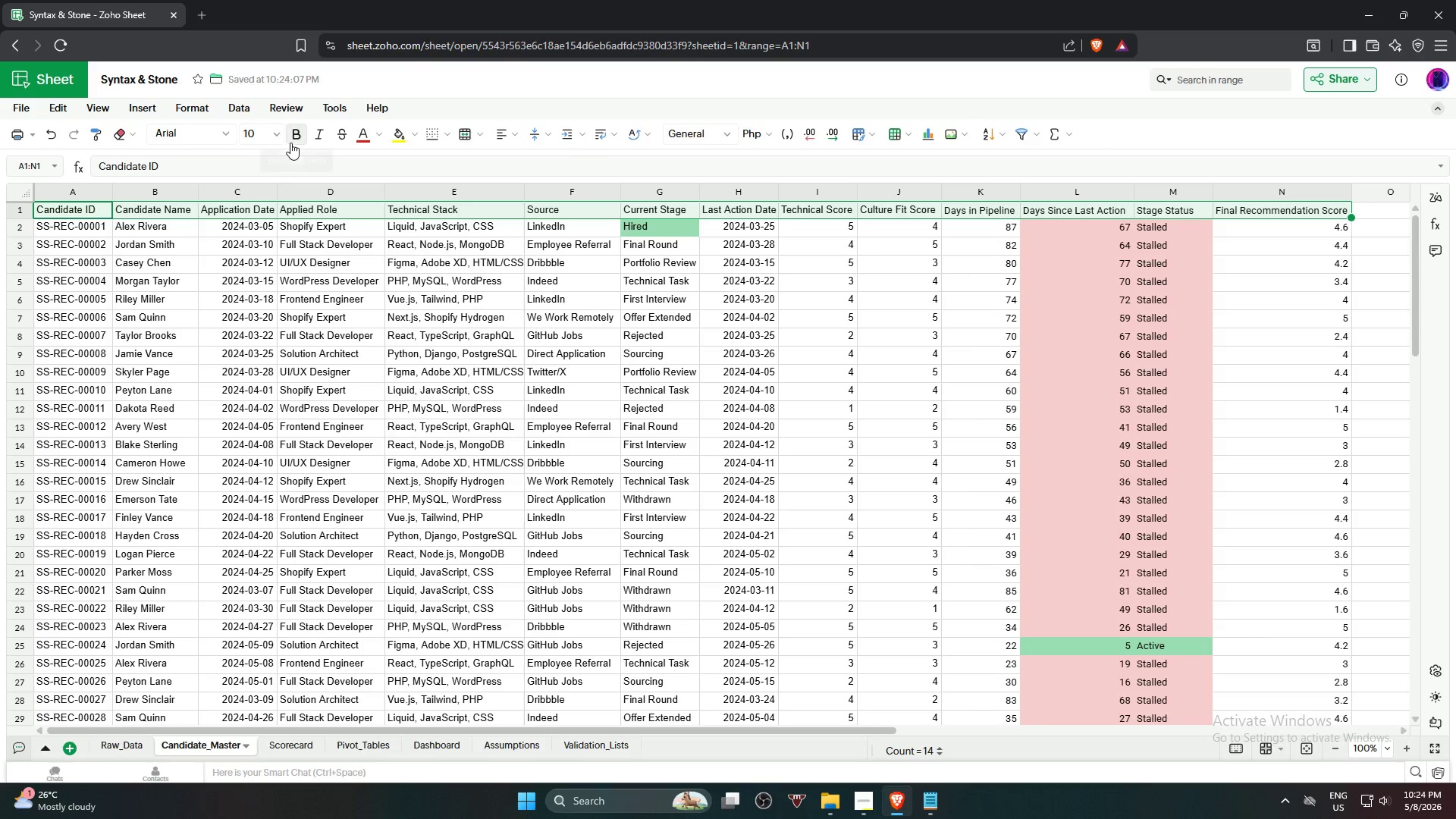 
wait(16.64)
 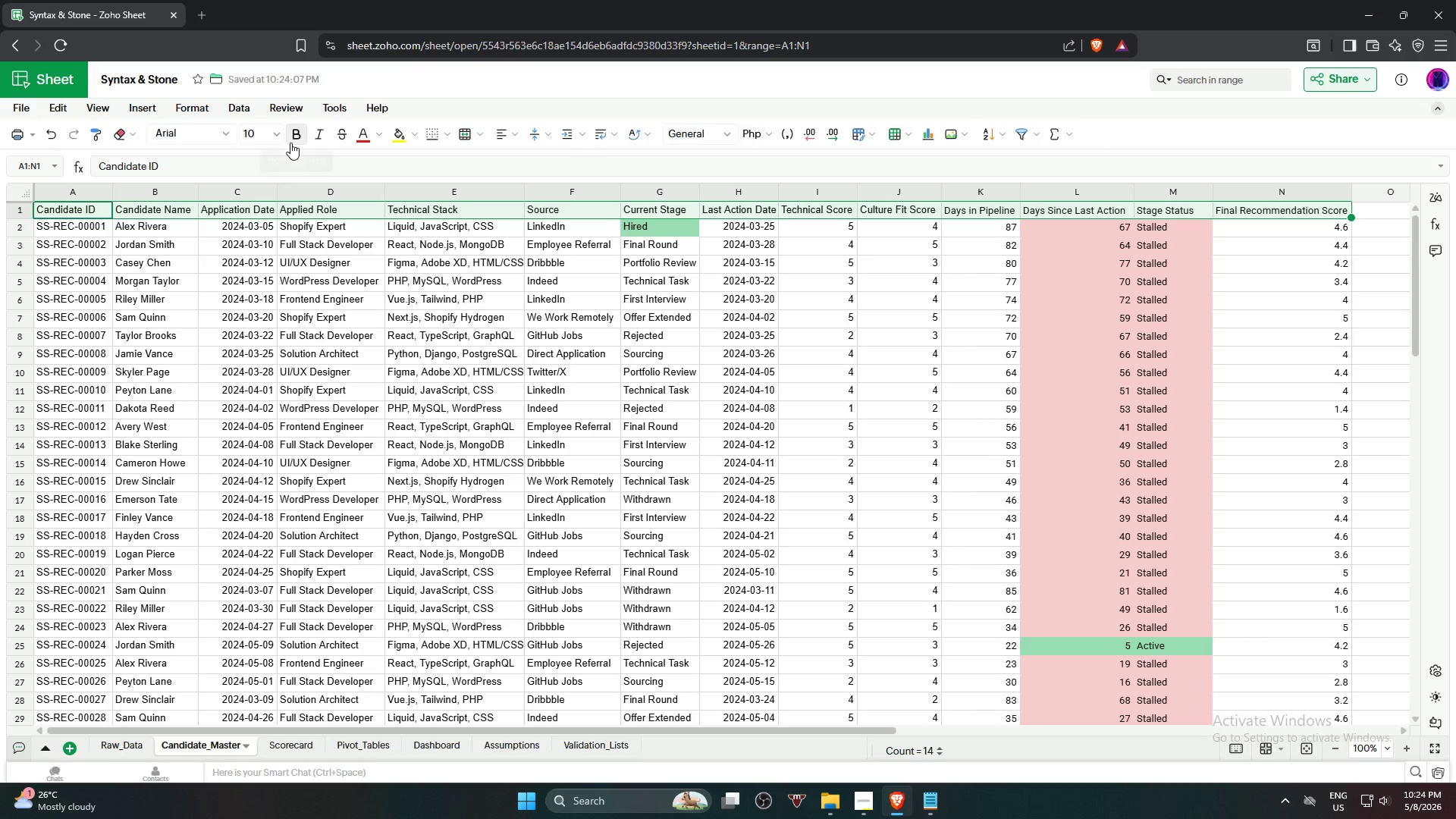 
left_click([265, 254])
 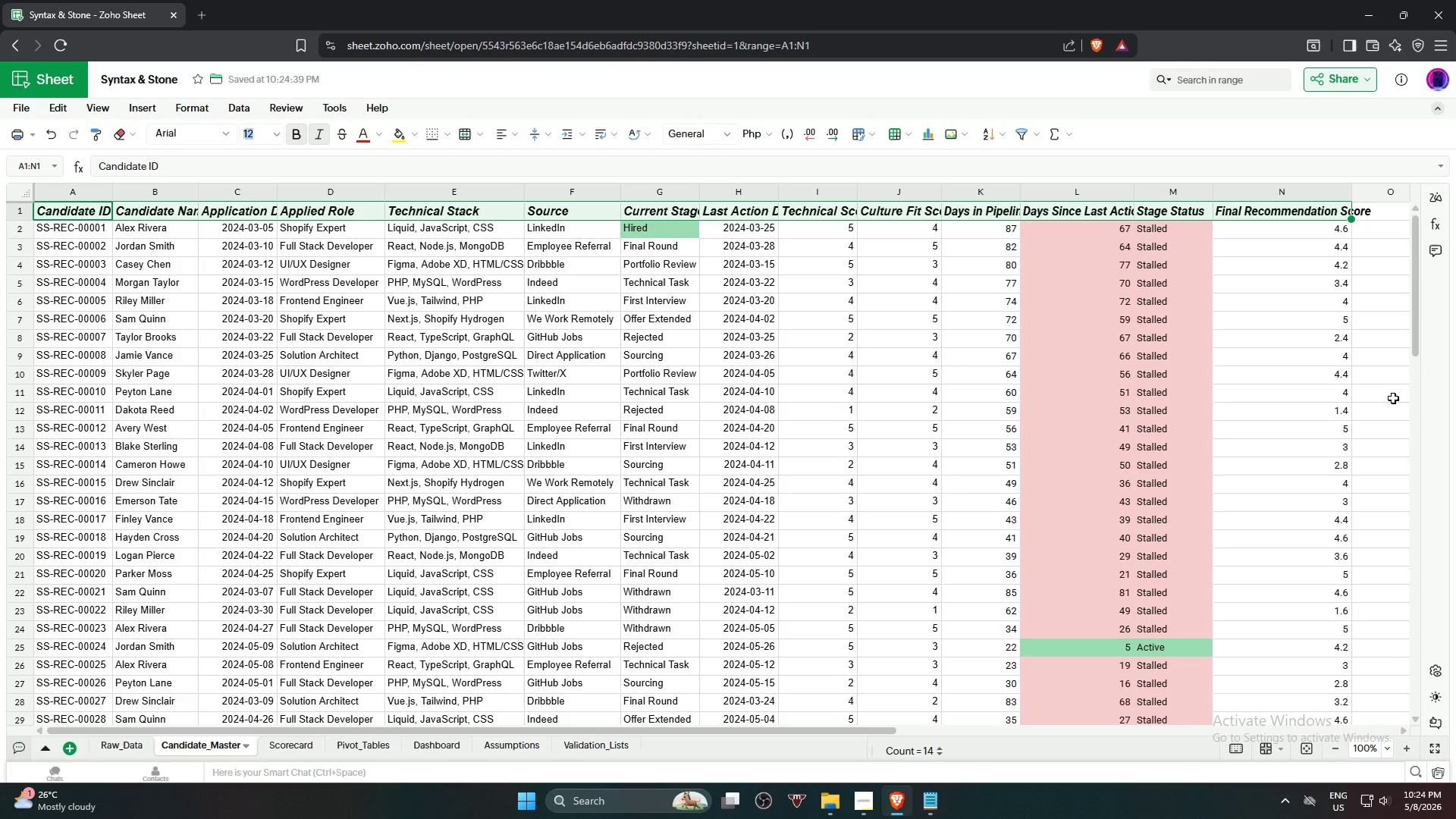 
left_click([1393, 400])
 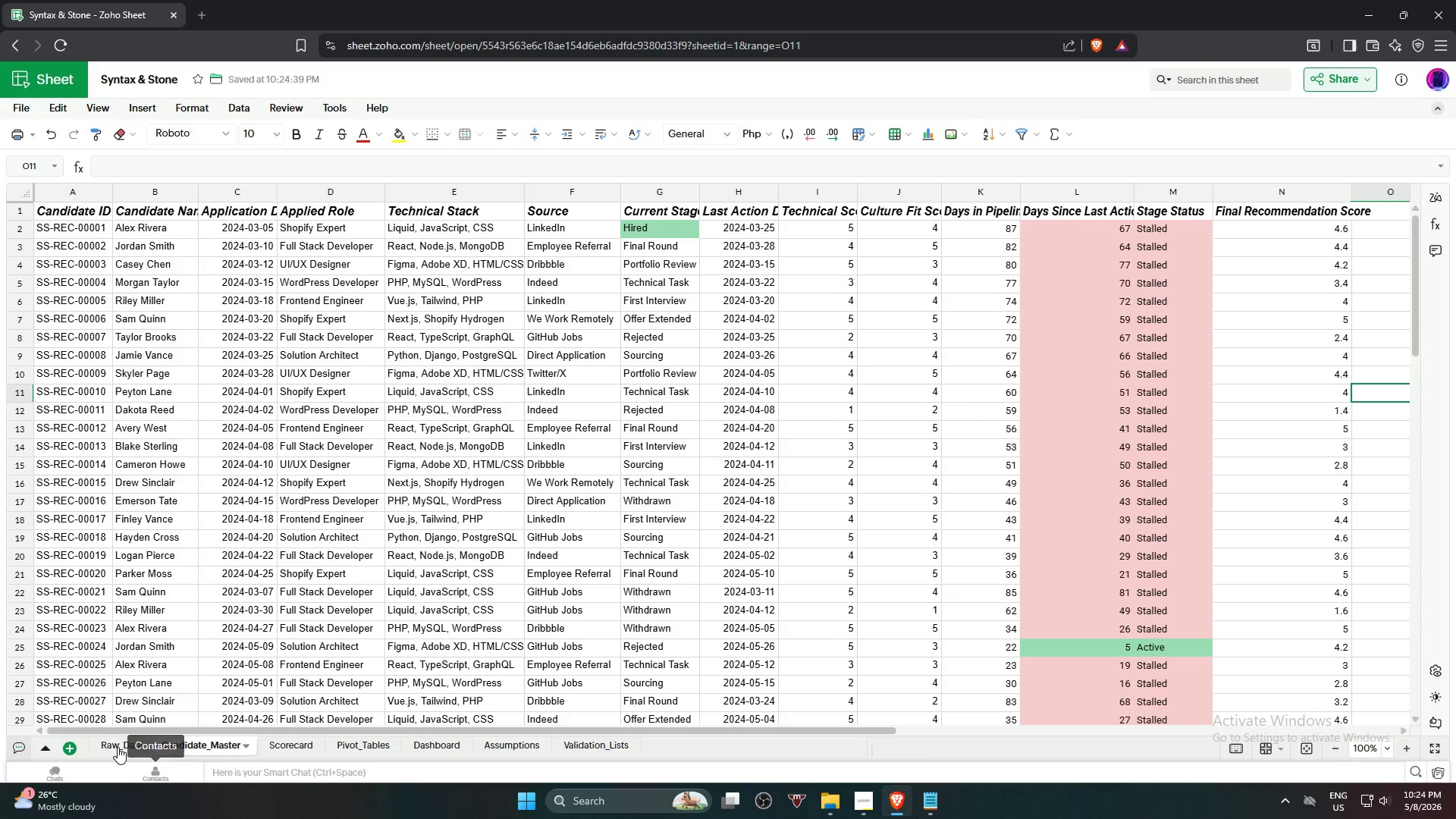 
left_click([114, 743])
 